 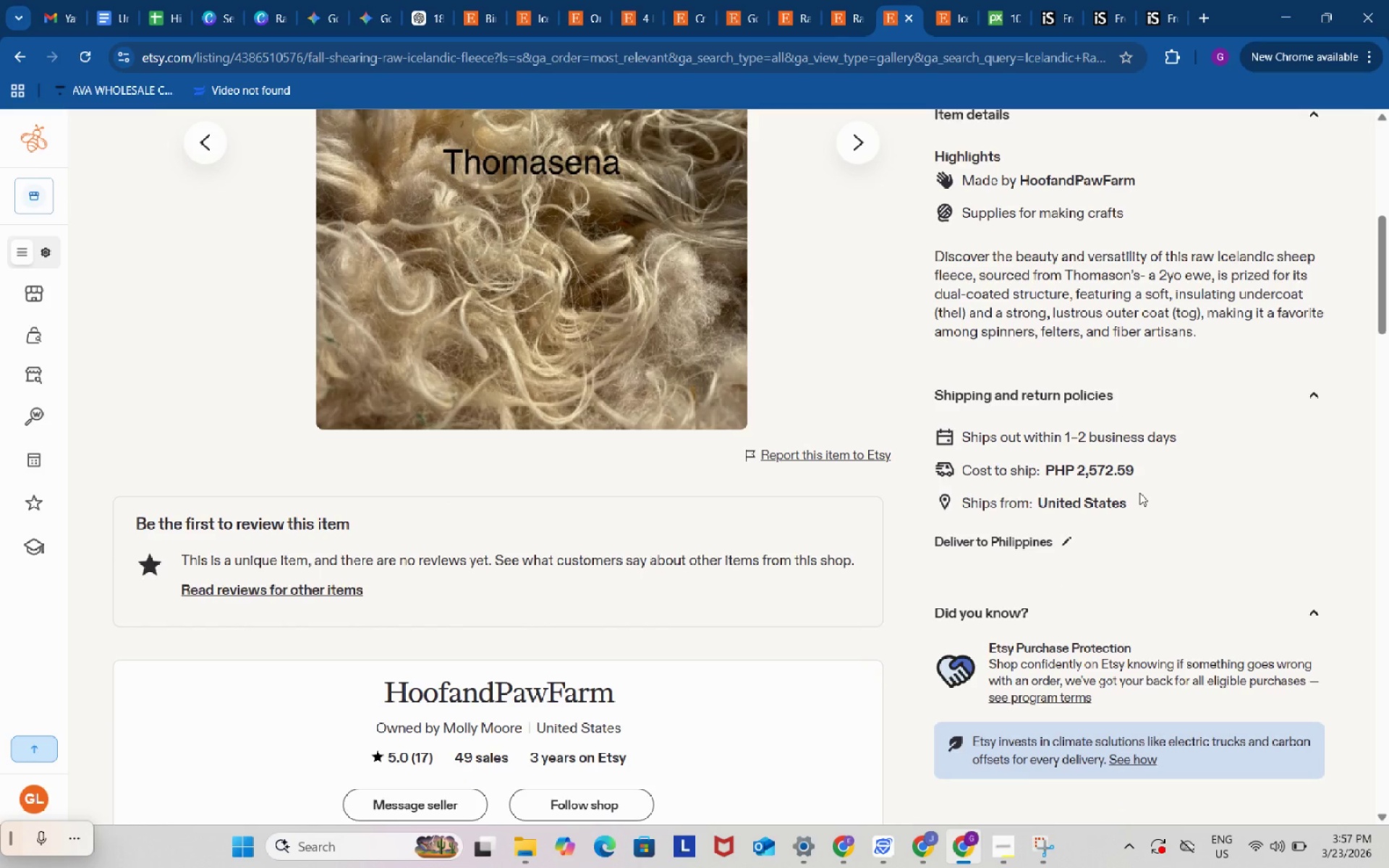 
left_click([263, 3])
 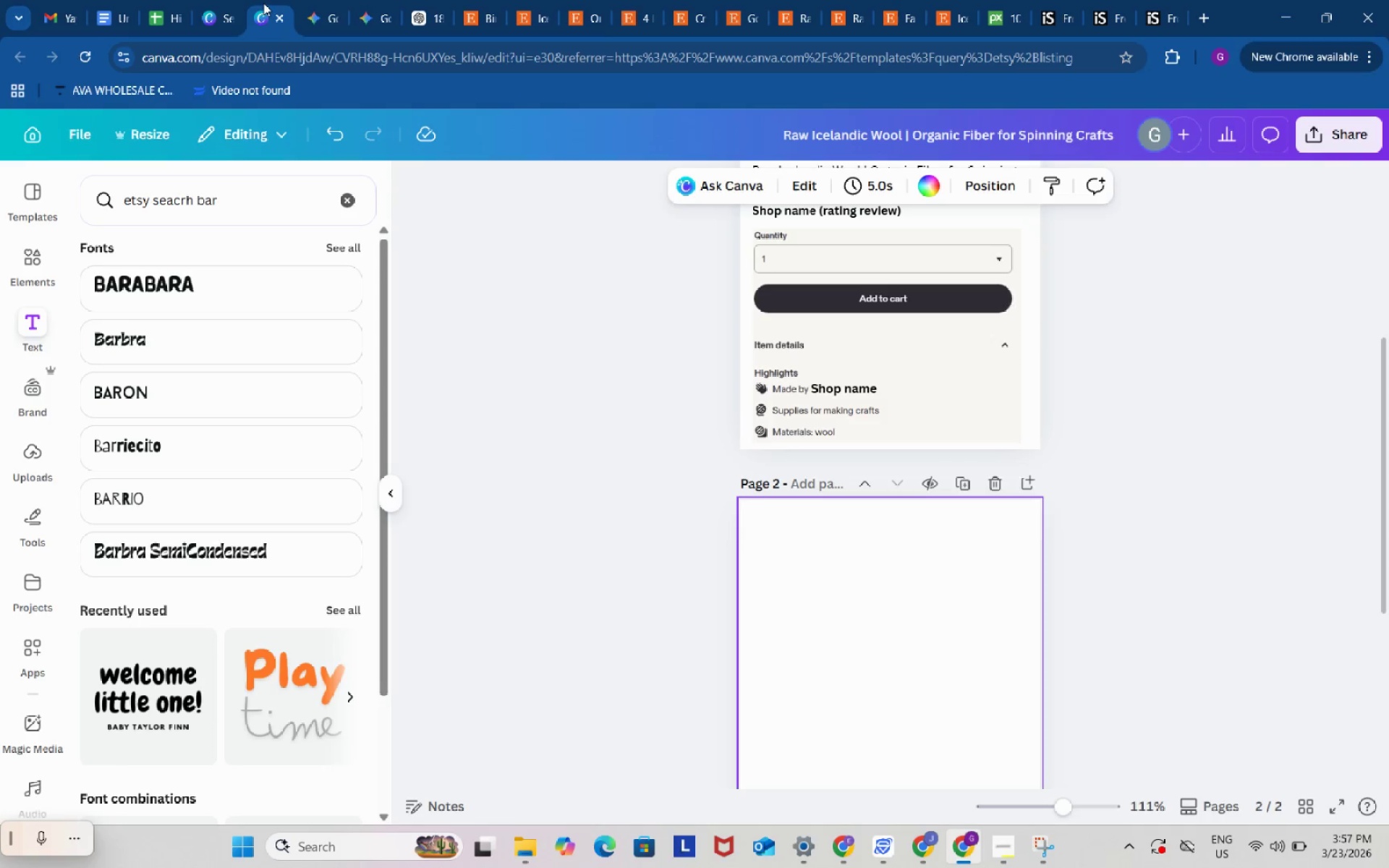 
left_click([221, 0])
 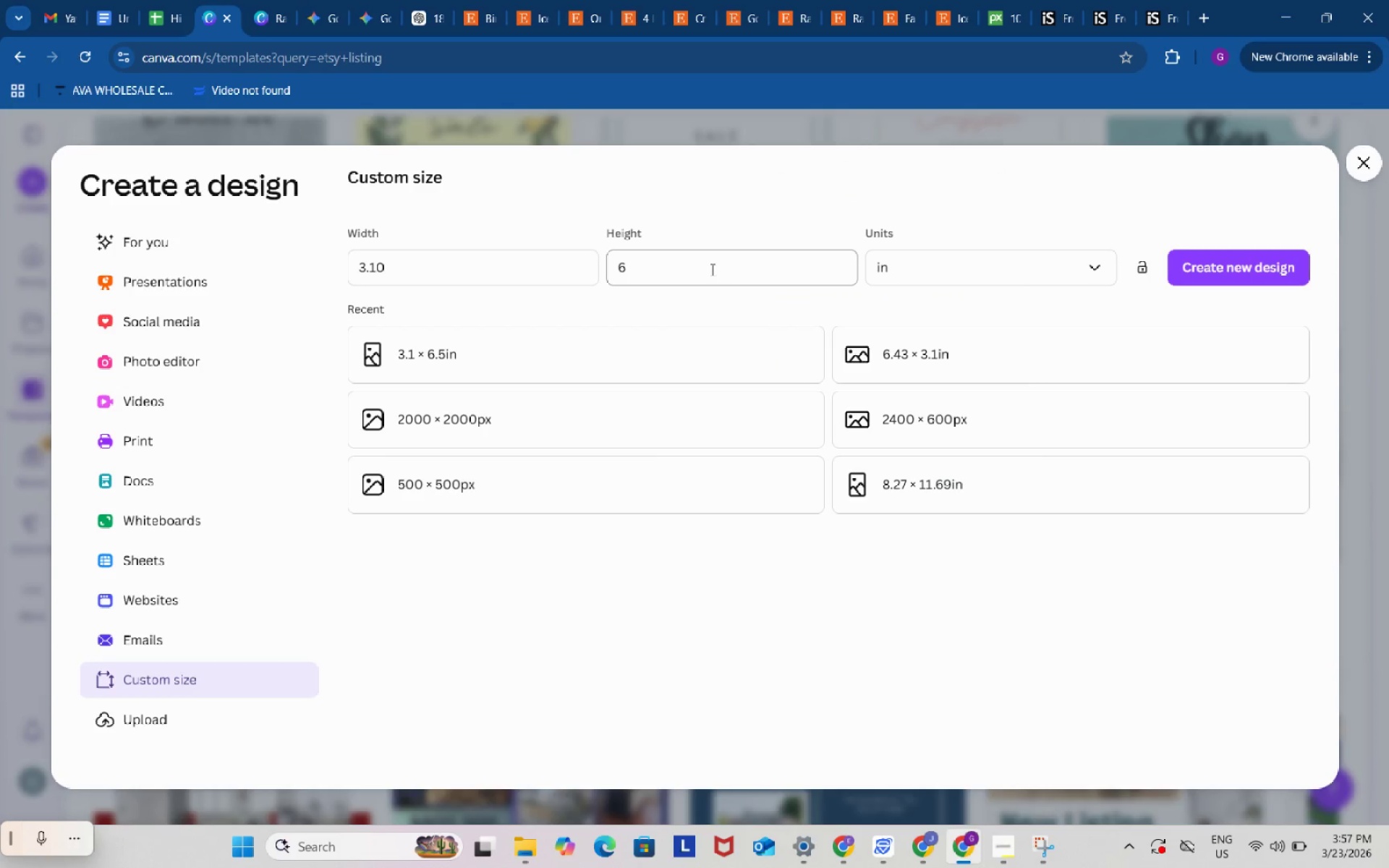 
left_click_drag(start_coordinate=[705, 267], to_coordinate=[606, 263])
 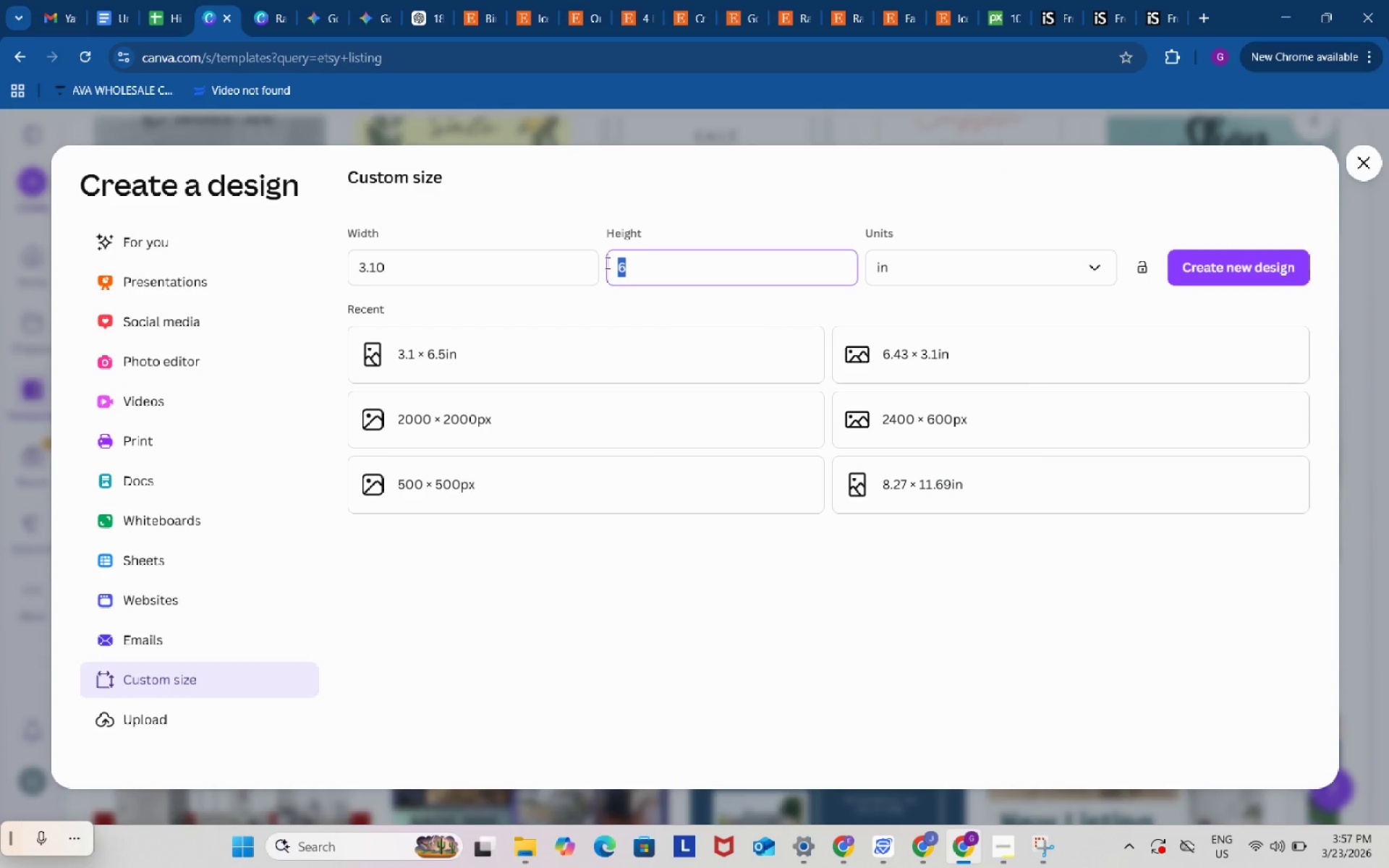 
key(Numpad1)
 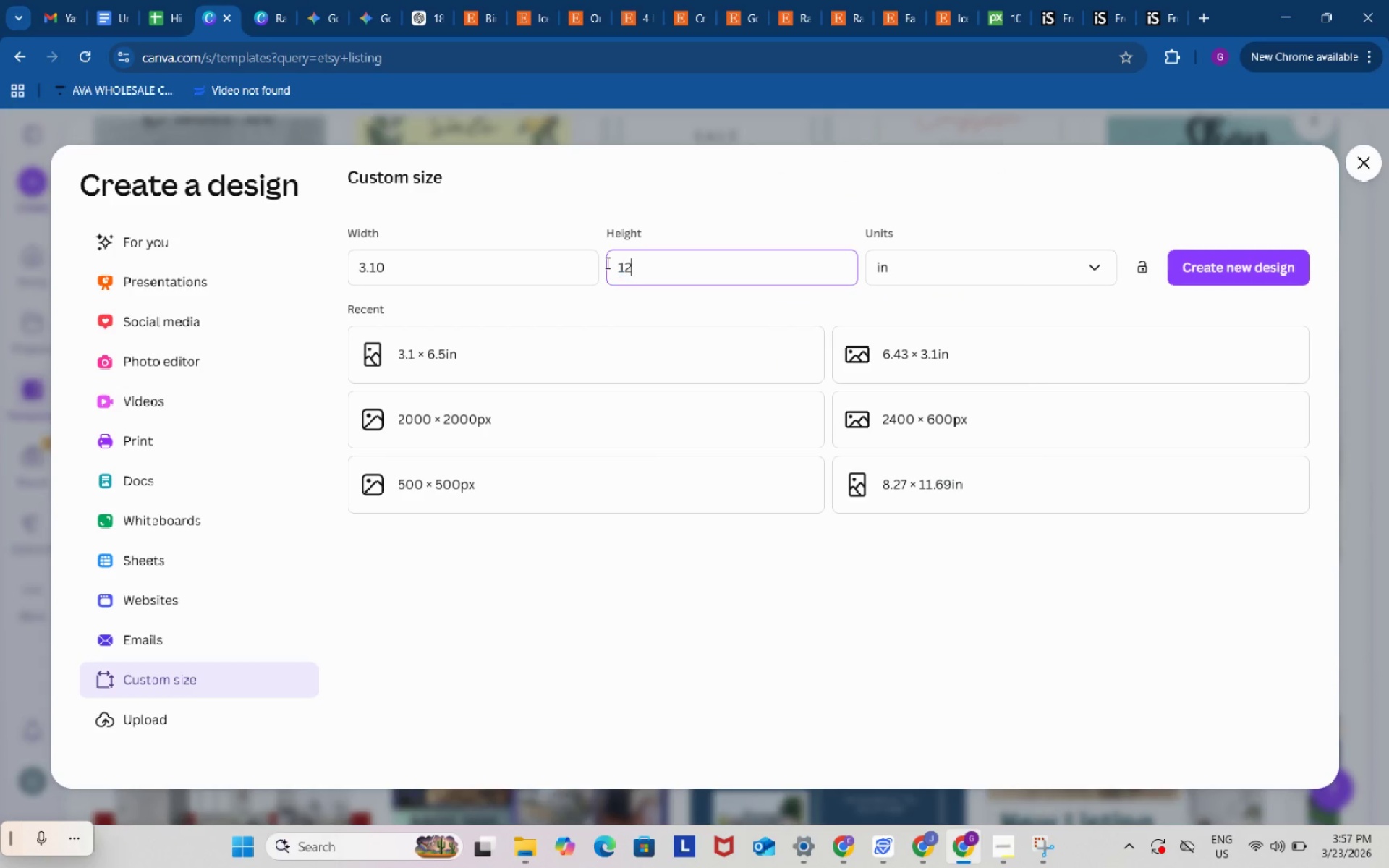 
key(Numpad2)
 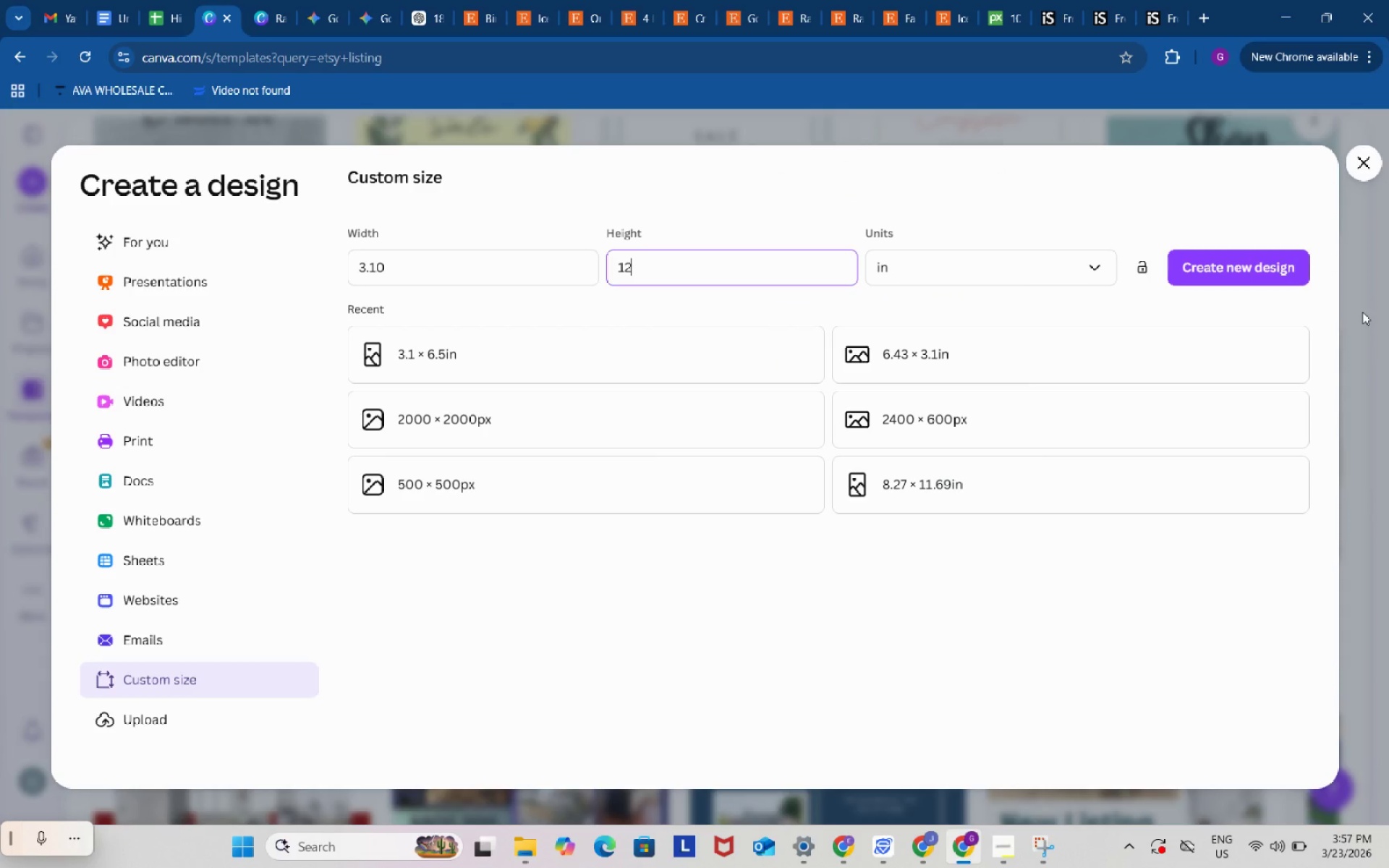 
left_click([1249, 278])
 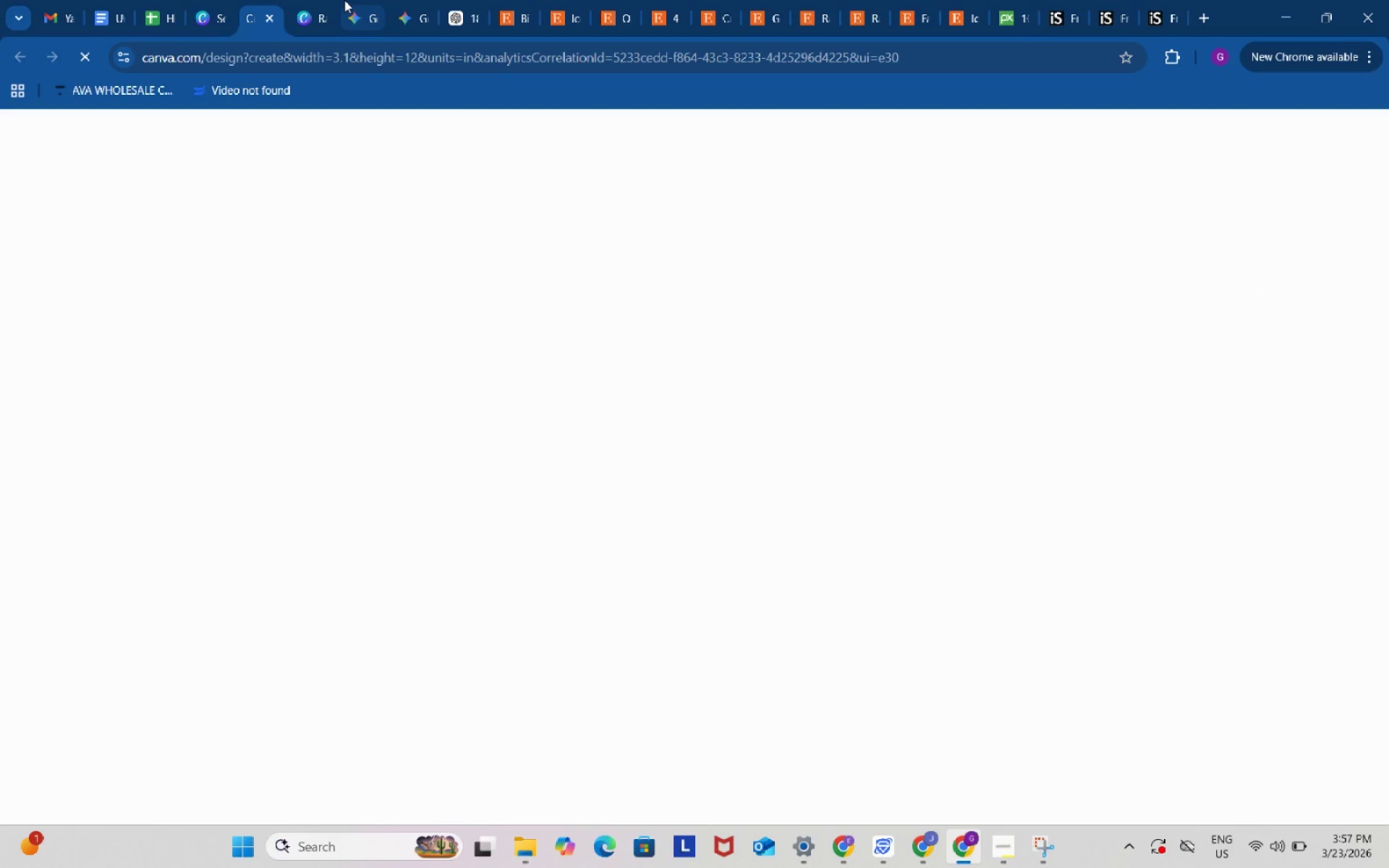 
left_click([320, 0])
 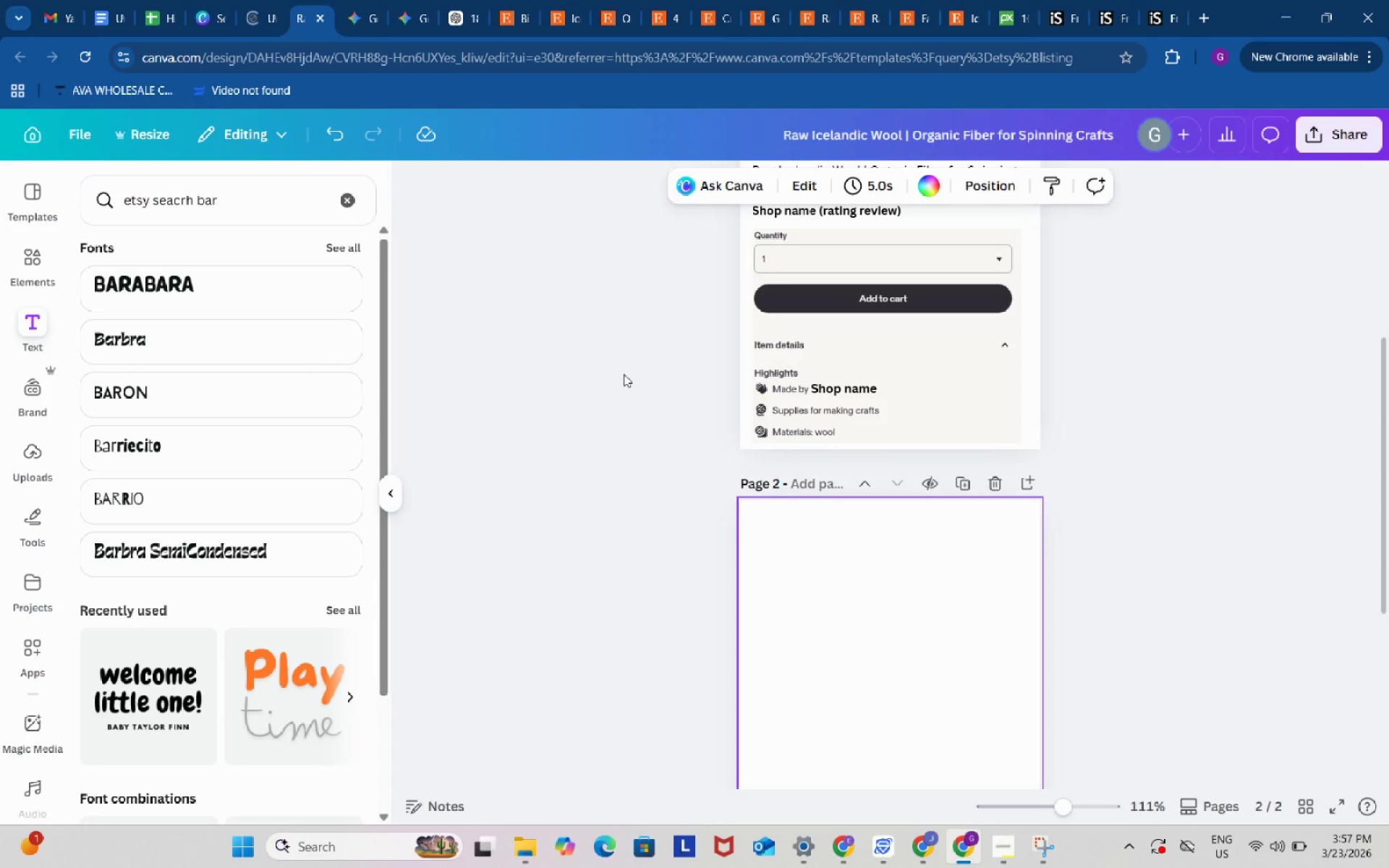 
left_click([624, 374])
 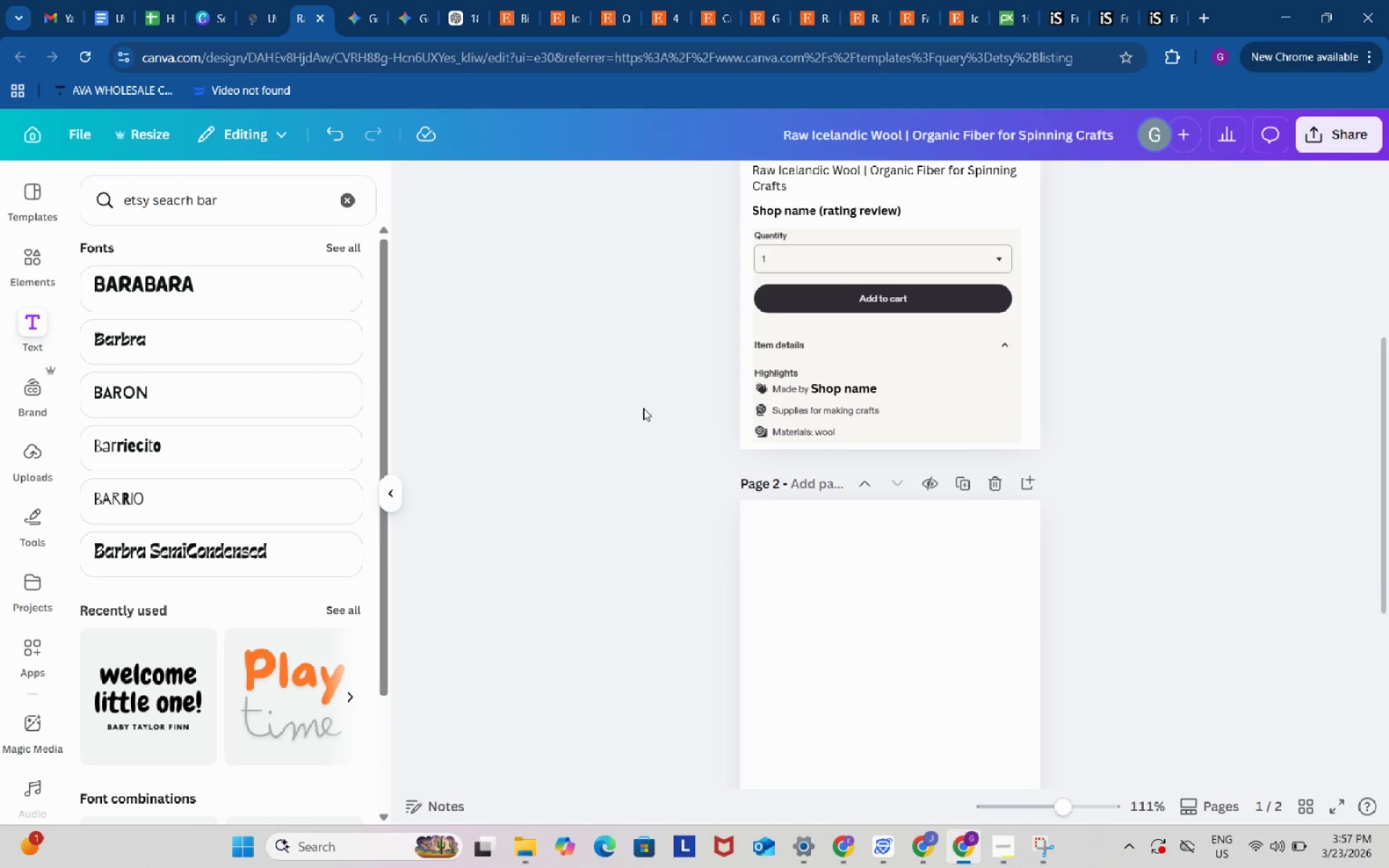 
scroll: coordinate [643, 412], scroll_direction: up, amount: 8.0
 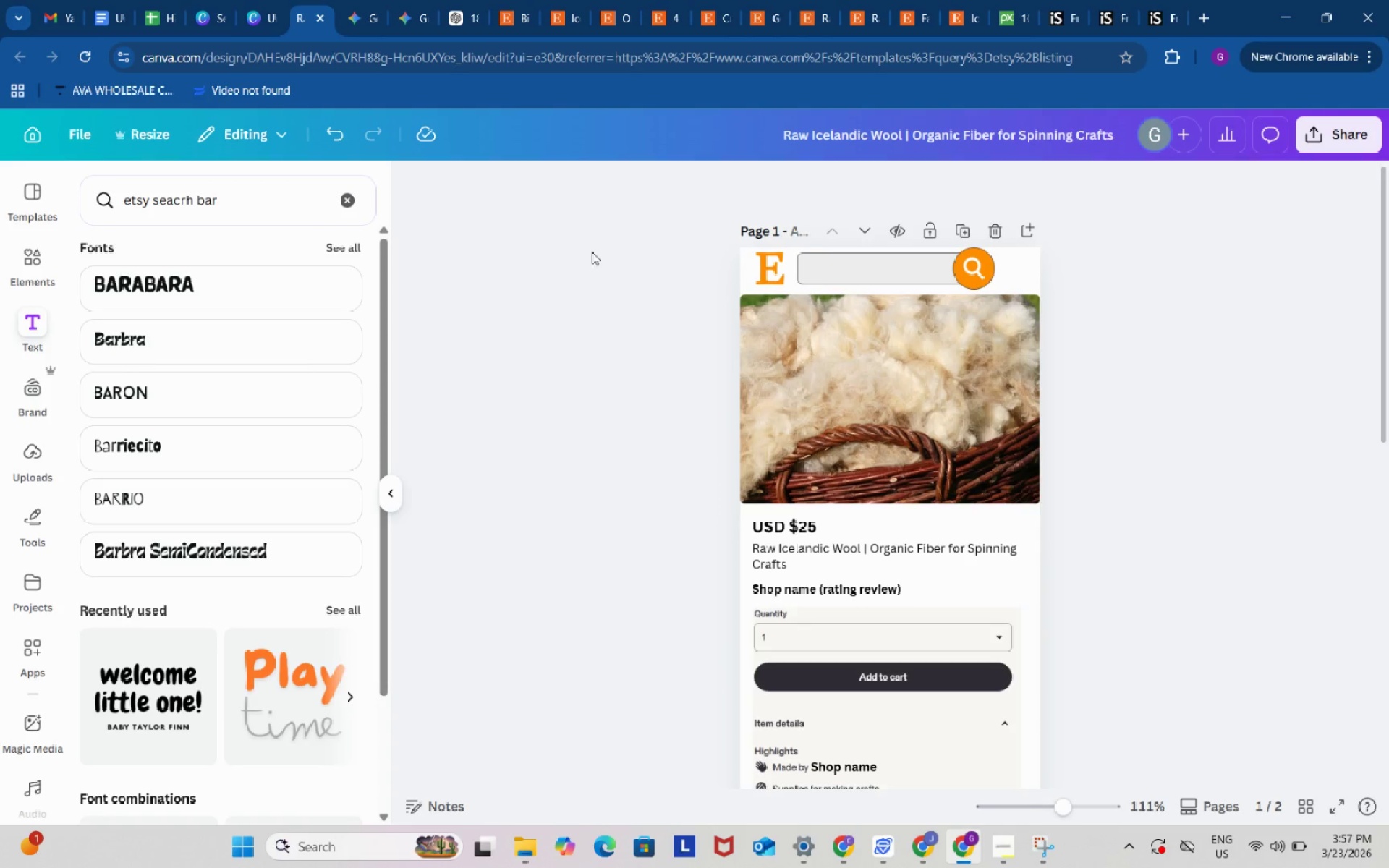 
left_click_drag(start_coordinate=[585, 252], to_coordinate=[1204, 533])
 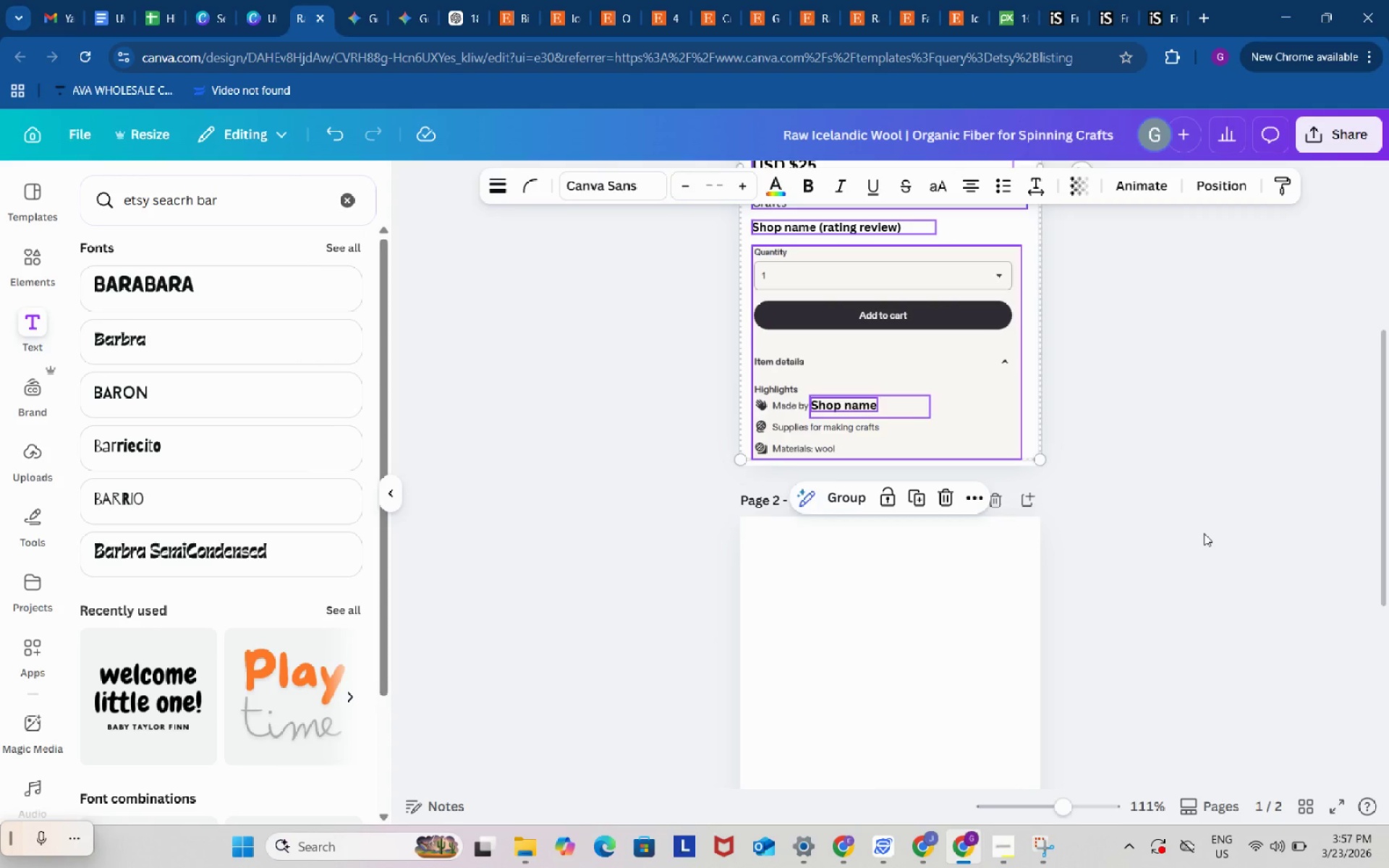 
scroll: coordinate [1358, 644], scroll_direction: down, amount: 4.0
 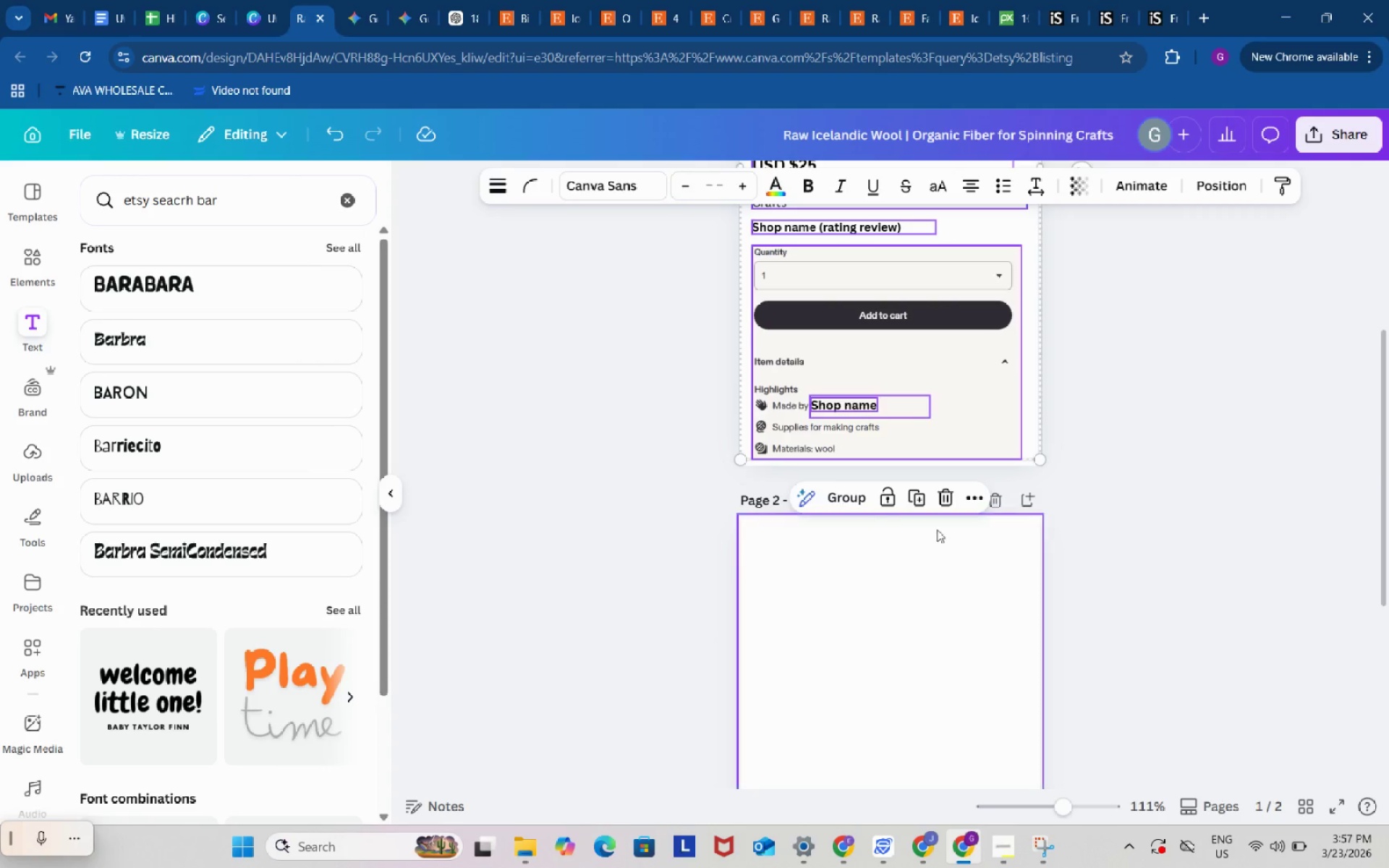 
left_click([837, 493])
 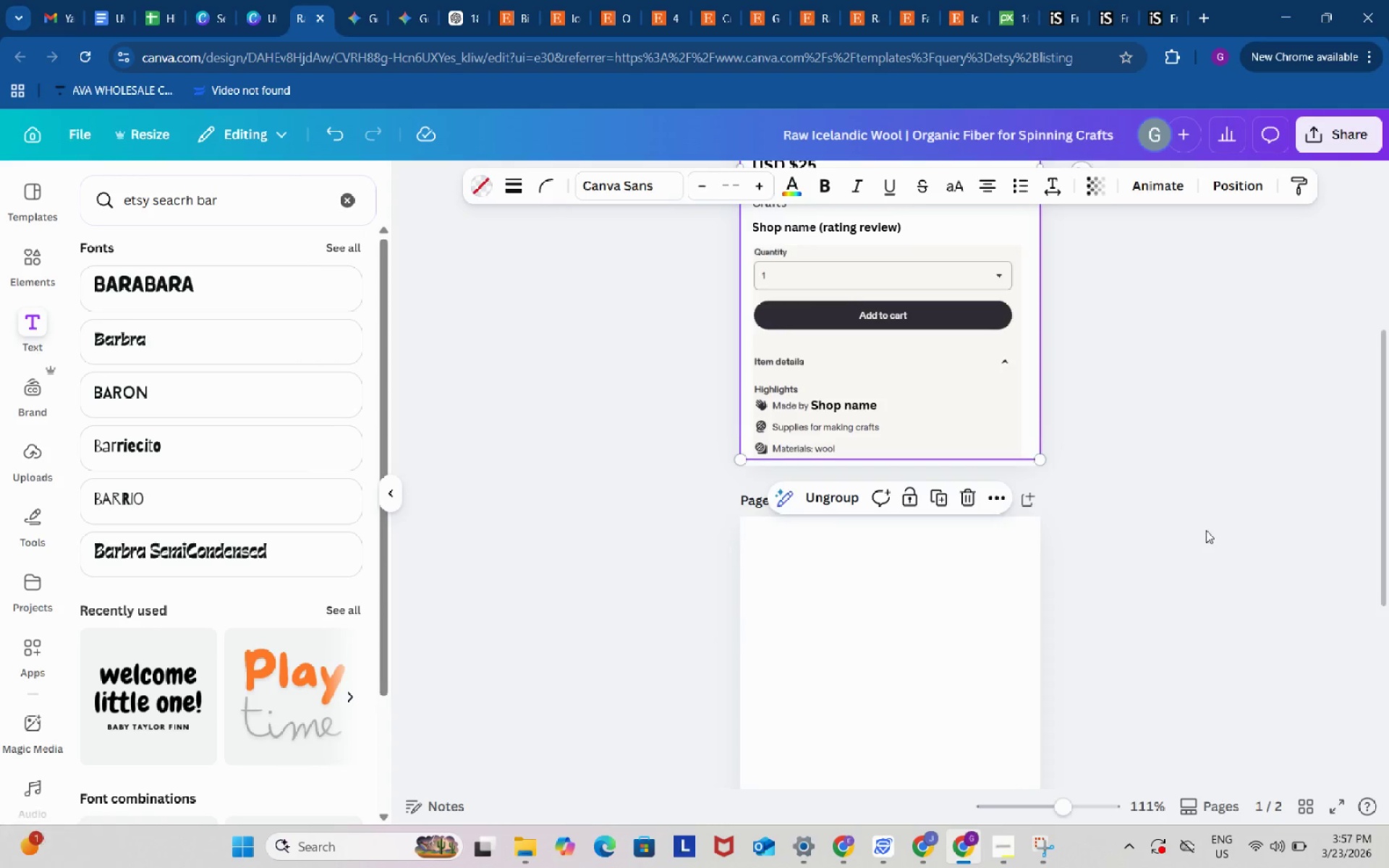 
scroll: coordinate [1209, 530], scroll_direction: up, amount: 4.0
 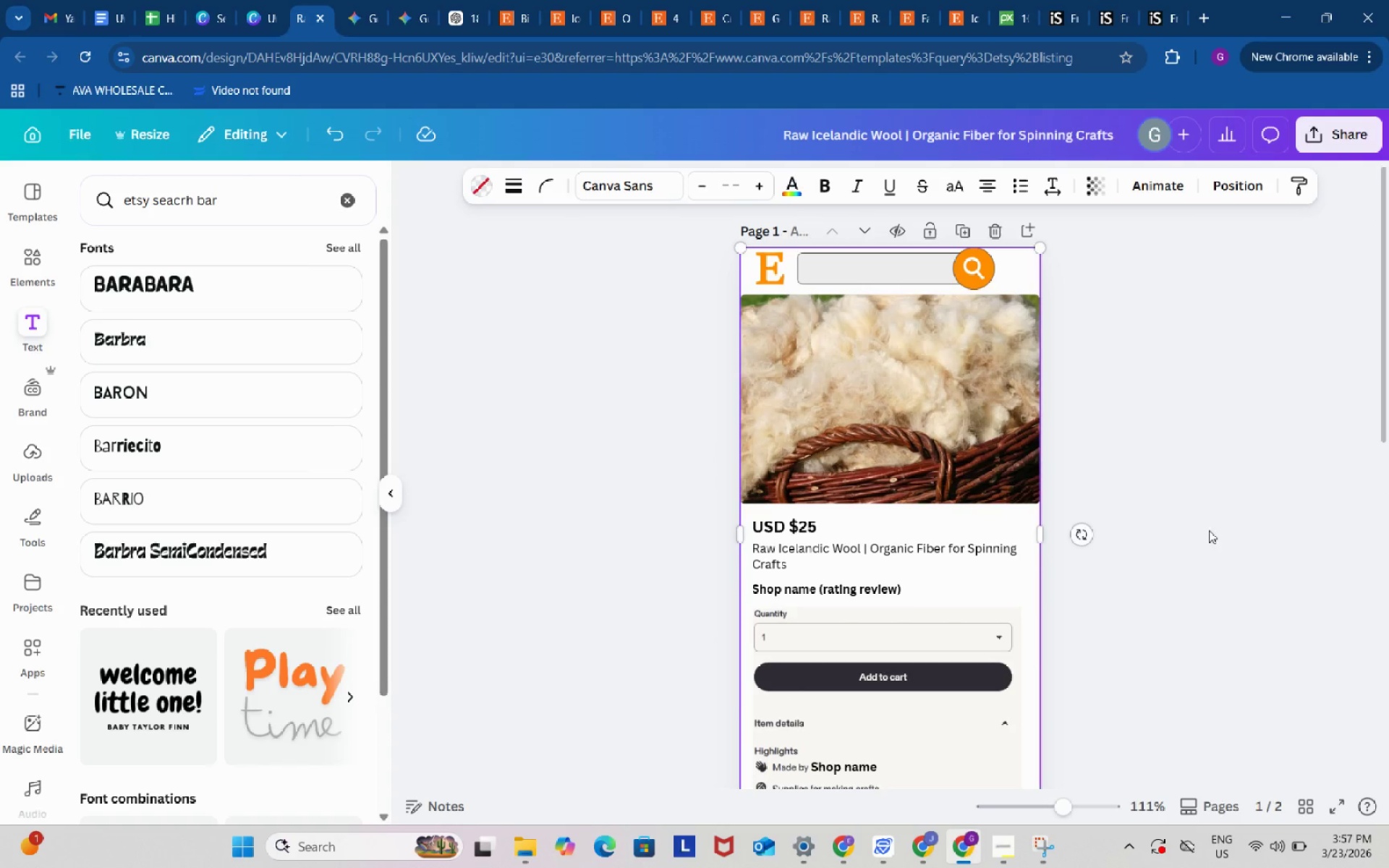 
key(Control+C)
 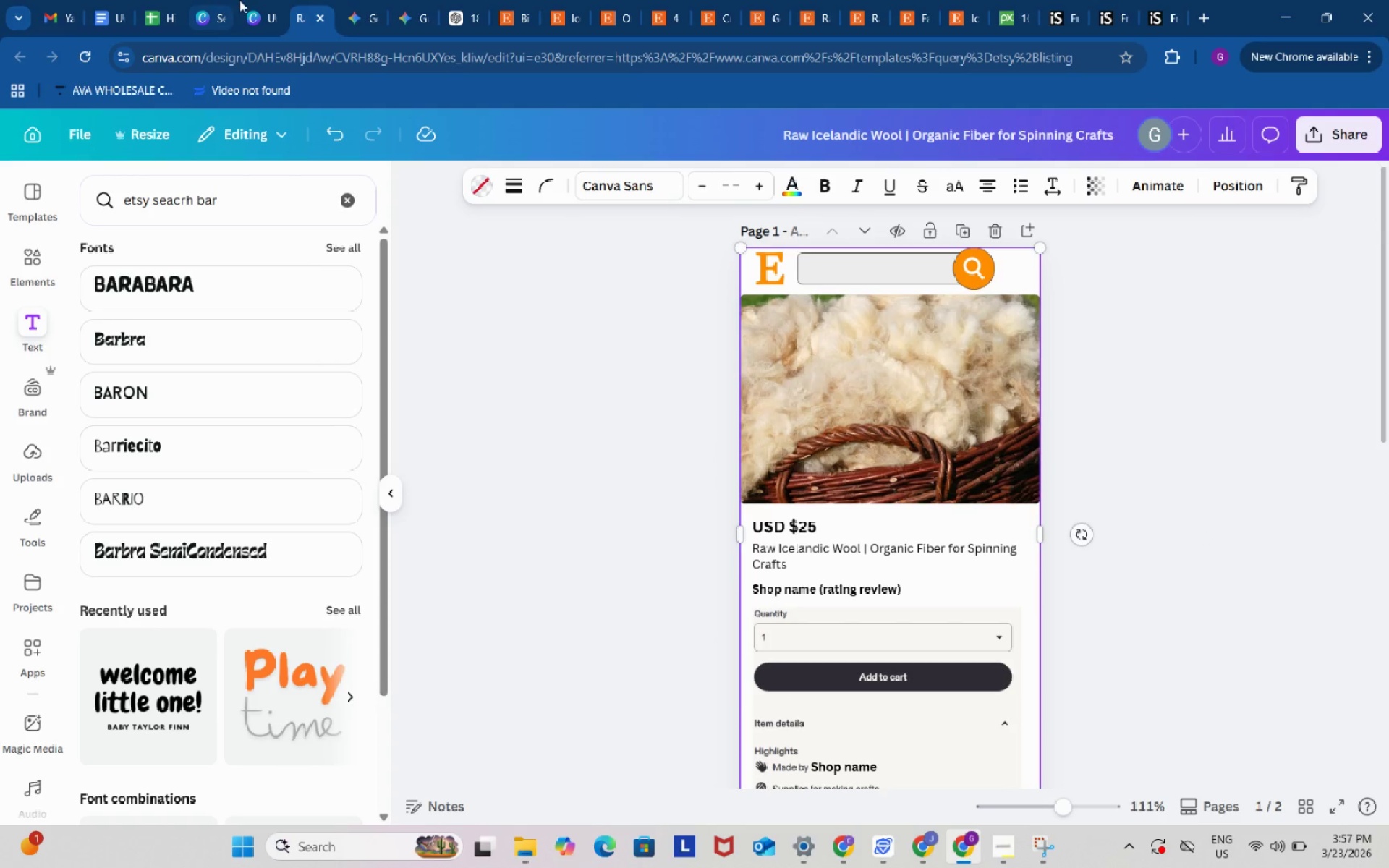 
left_click([246, 0])
 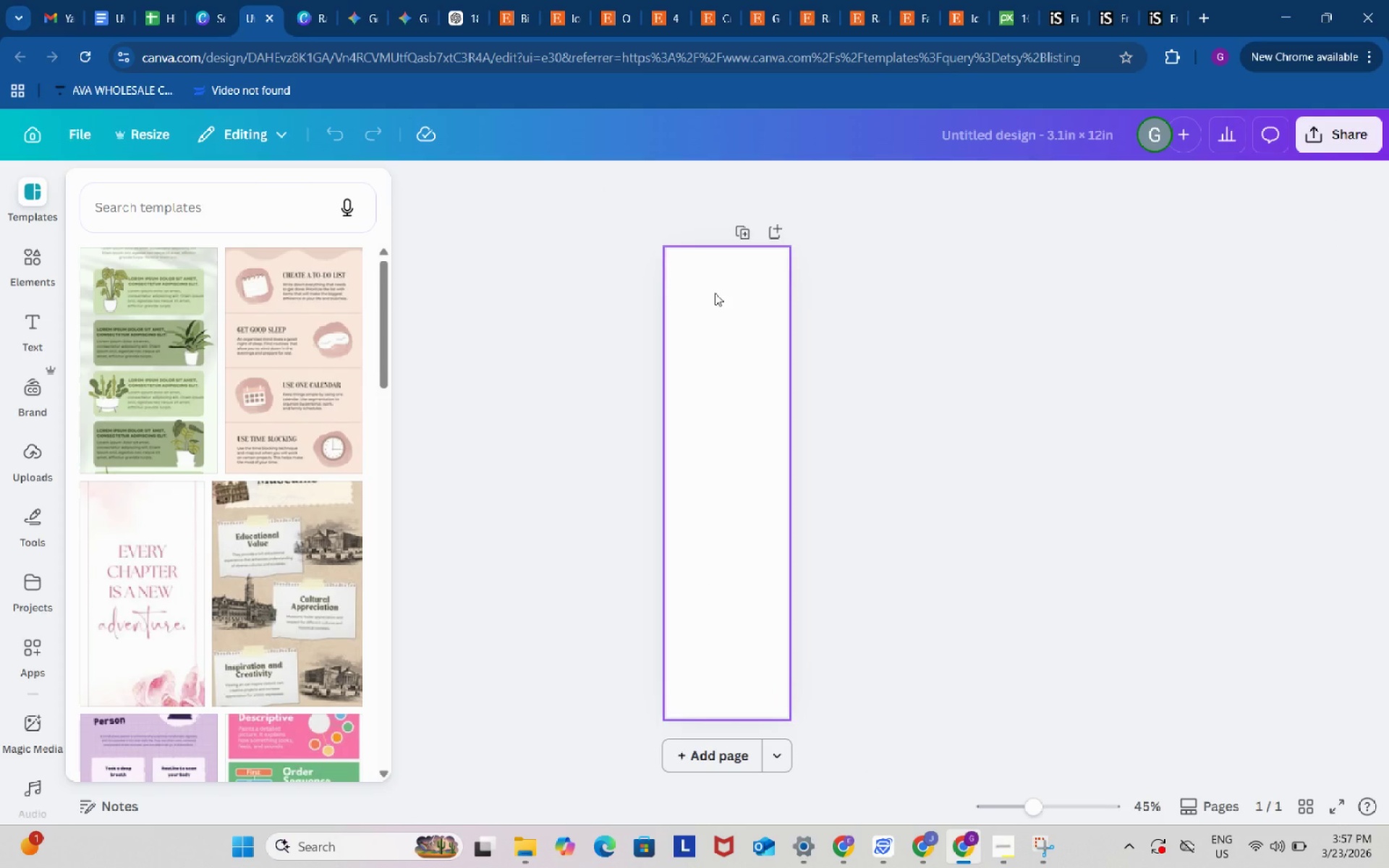 
left_click([715, 293])
 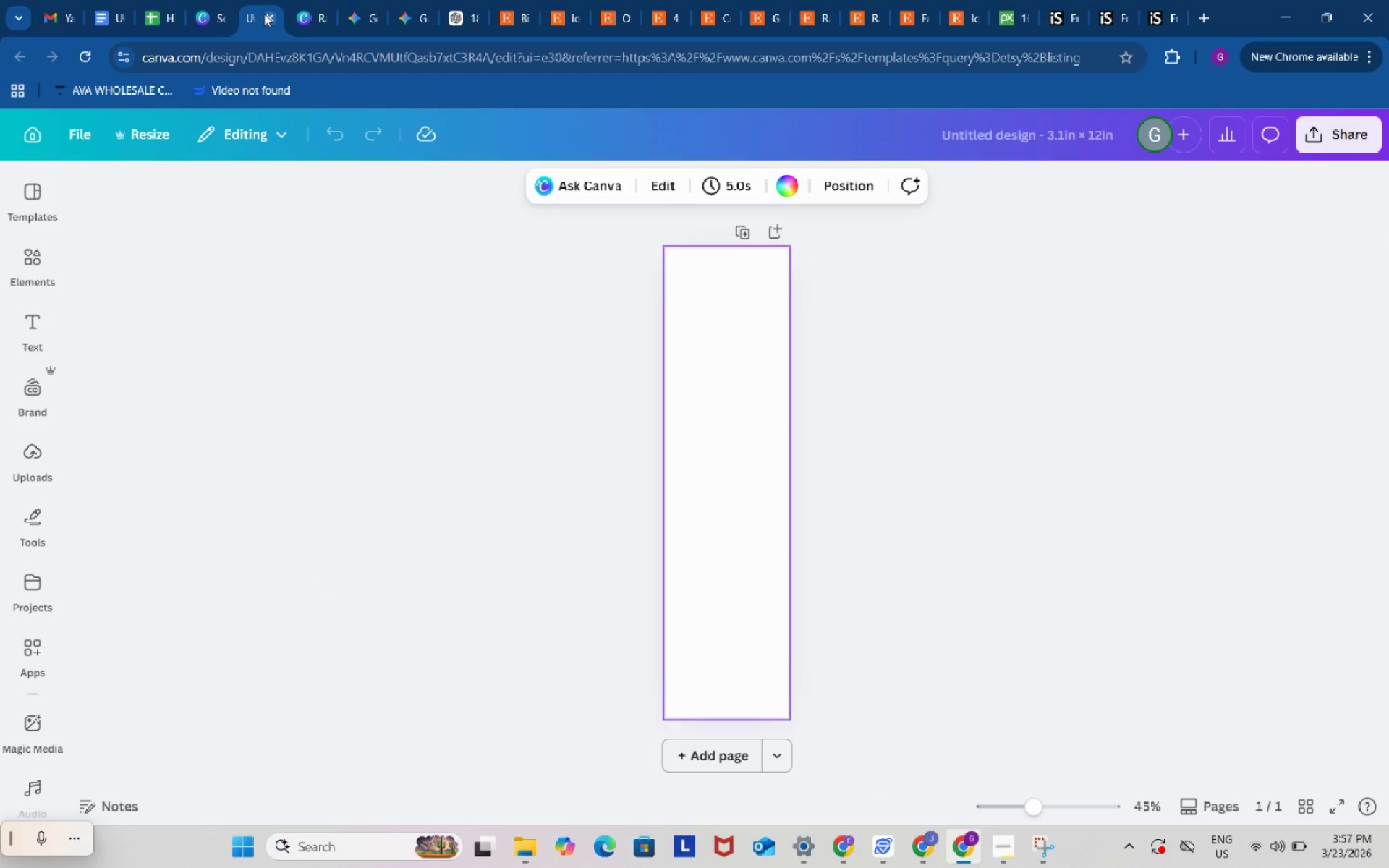 
left_click([213, 0])
 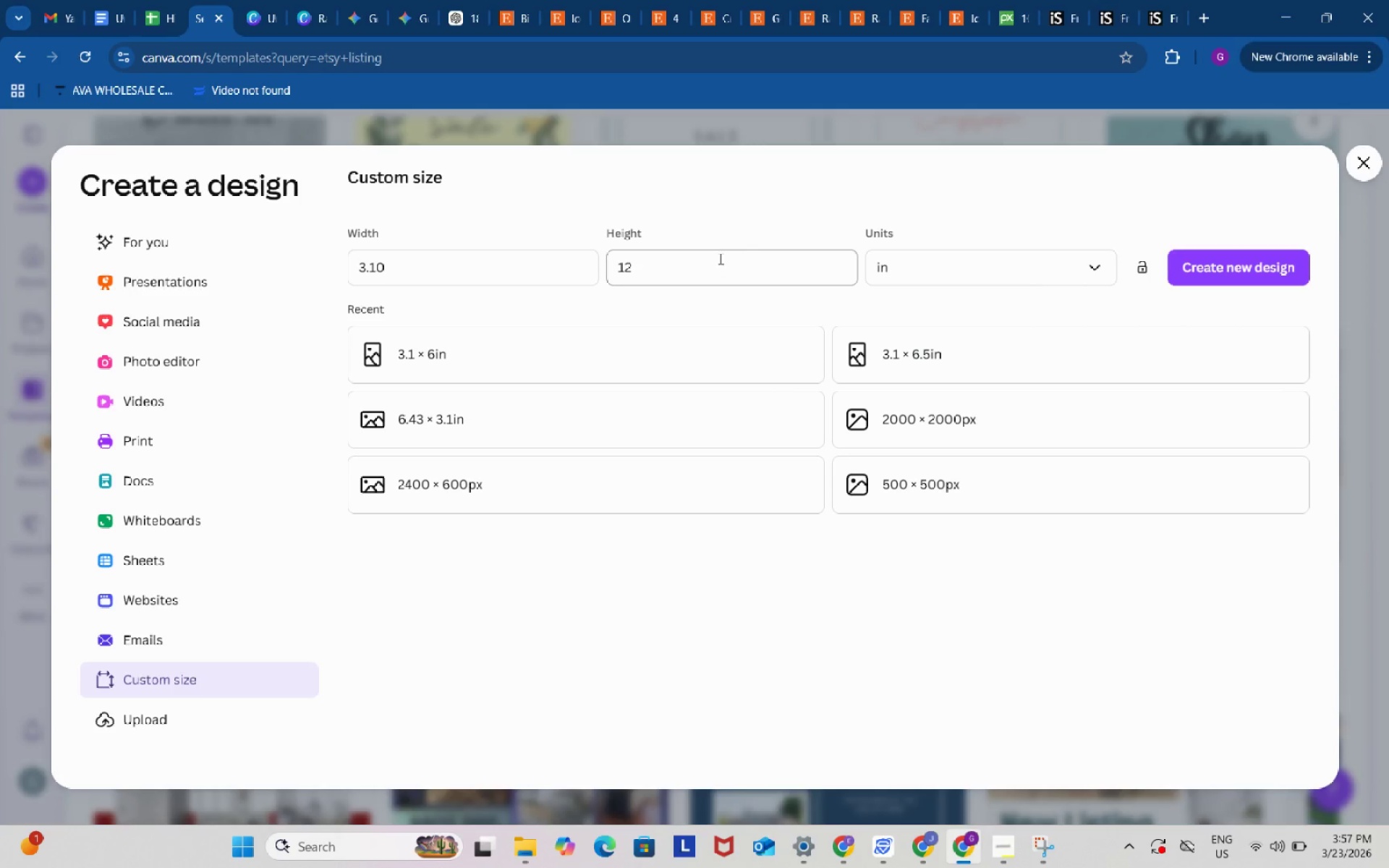 
left_click_drag(start_coordinate=[701, 269], to_coordinate=[614, 265])
 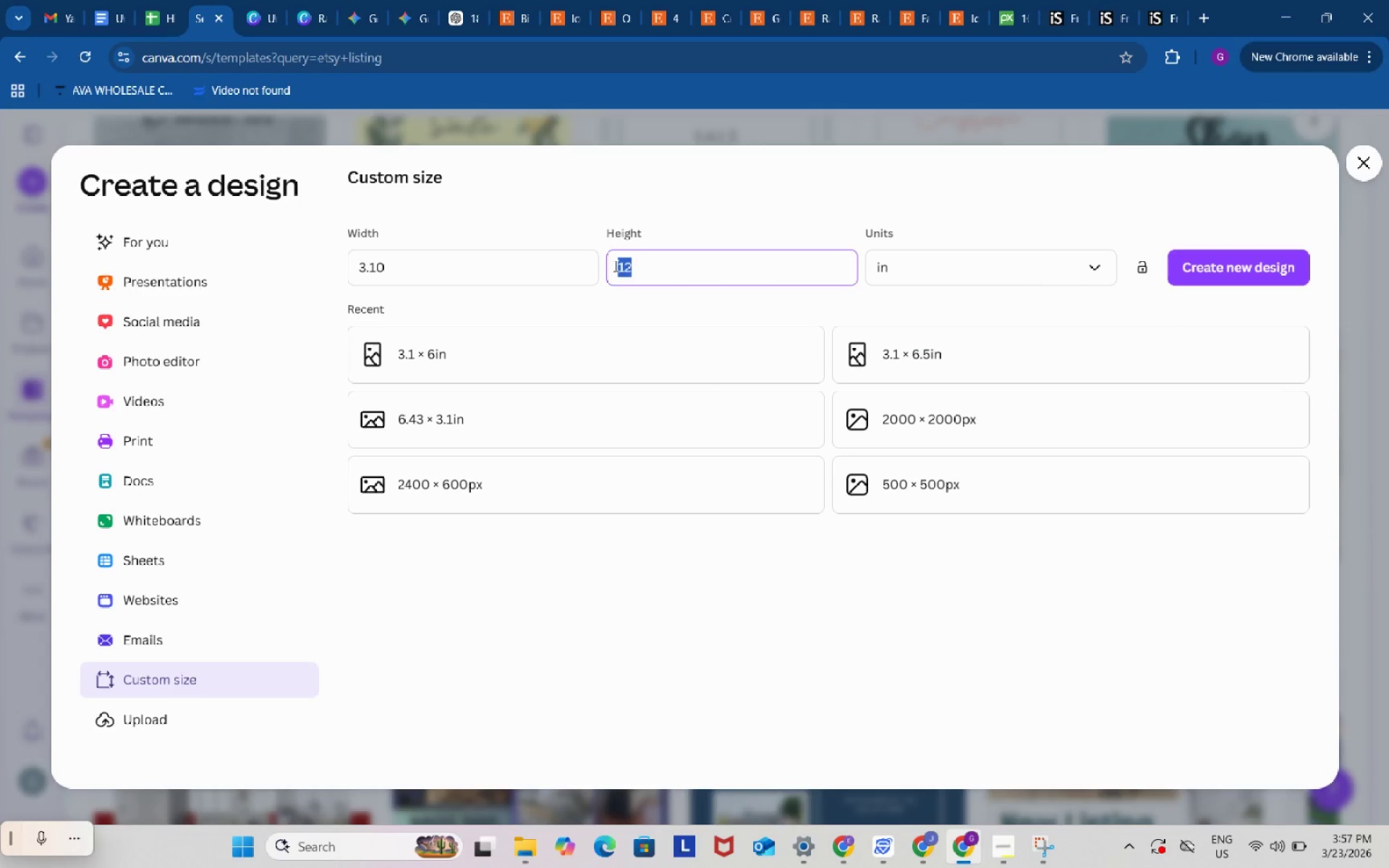 
key(Numpad1)
 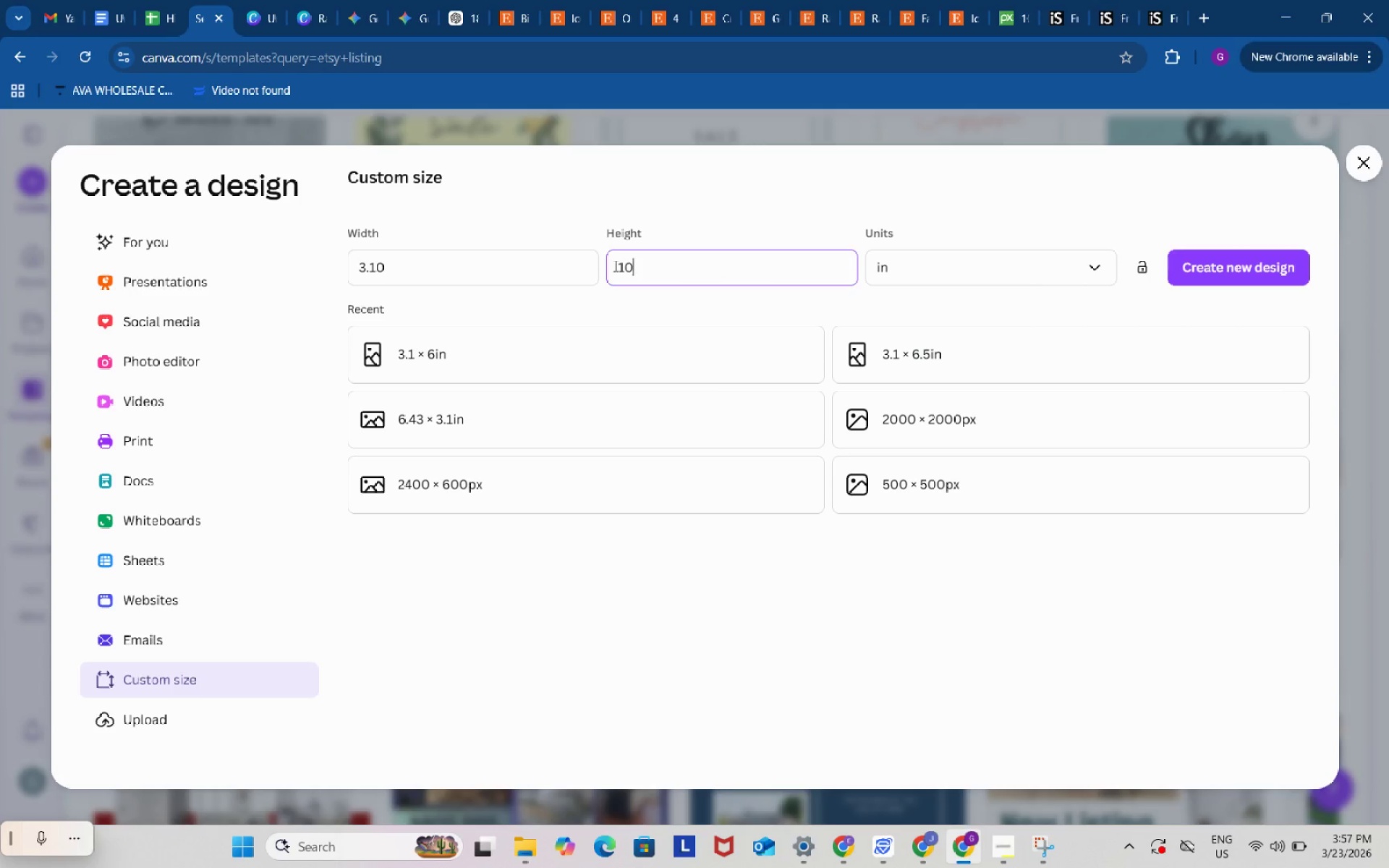 
key(Numpad0)
 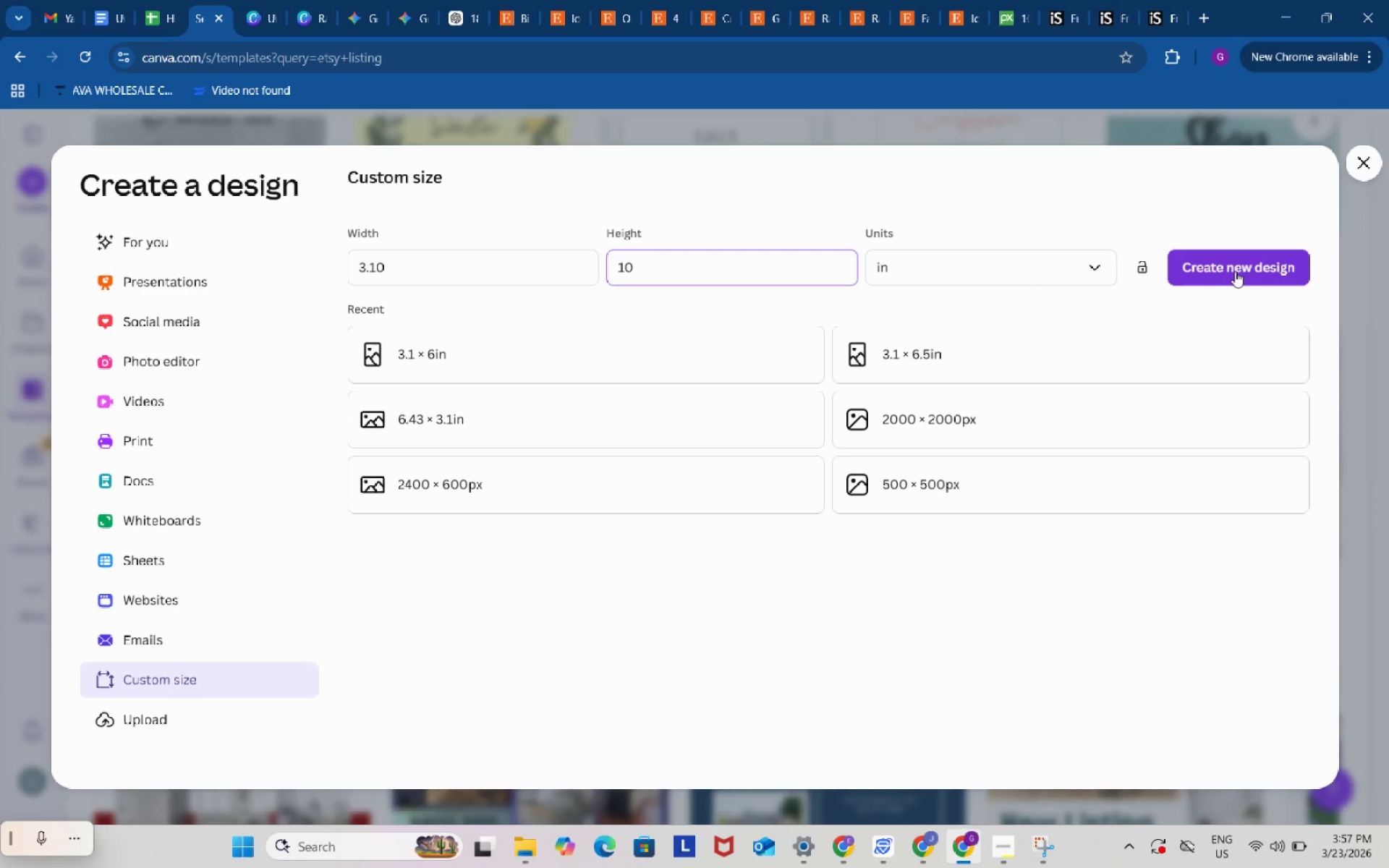 
left_click([1235, 271])
 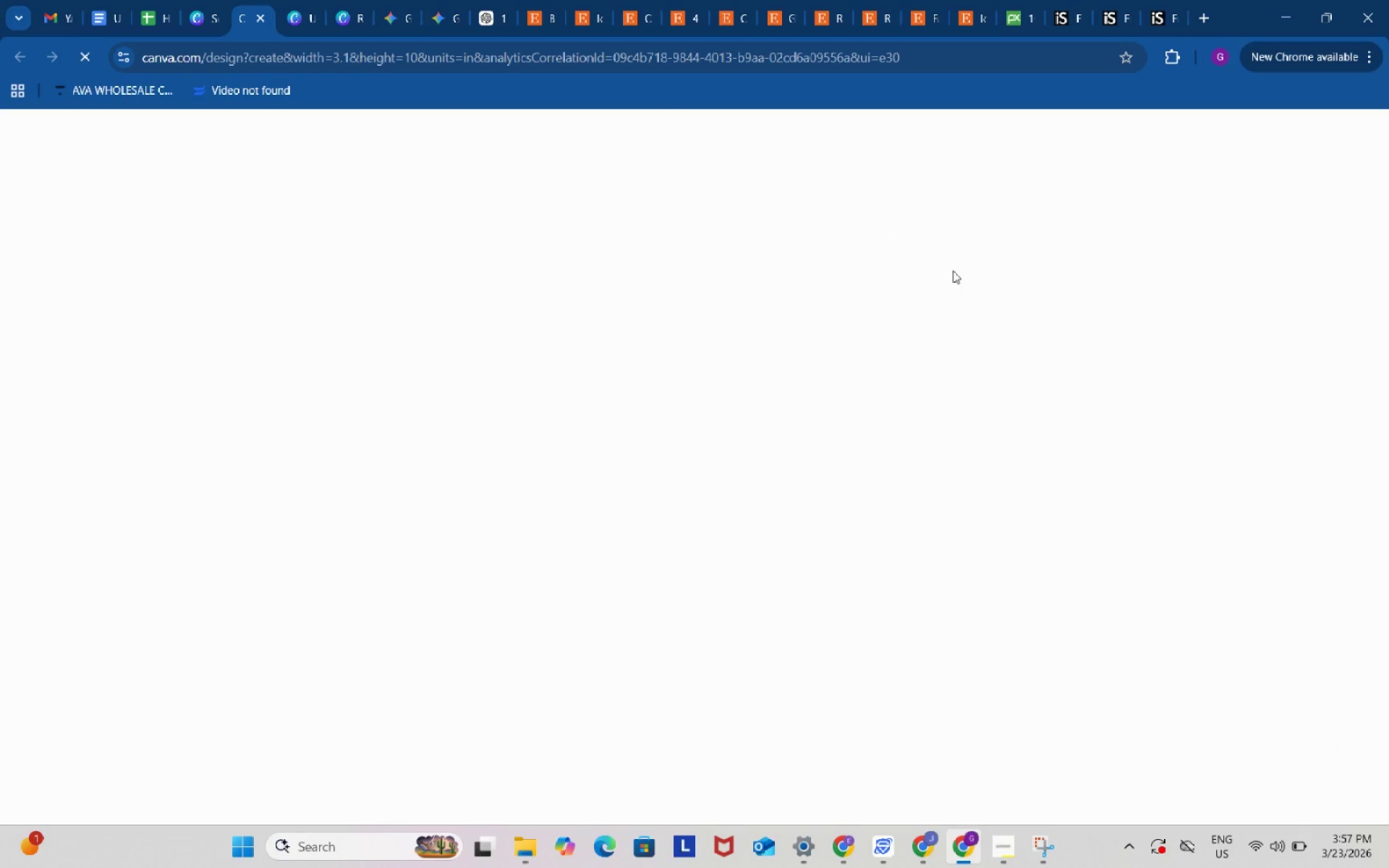 
mouse_move([776, 326])
 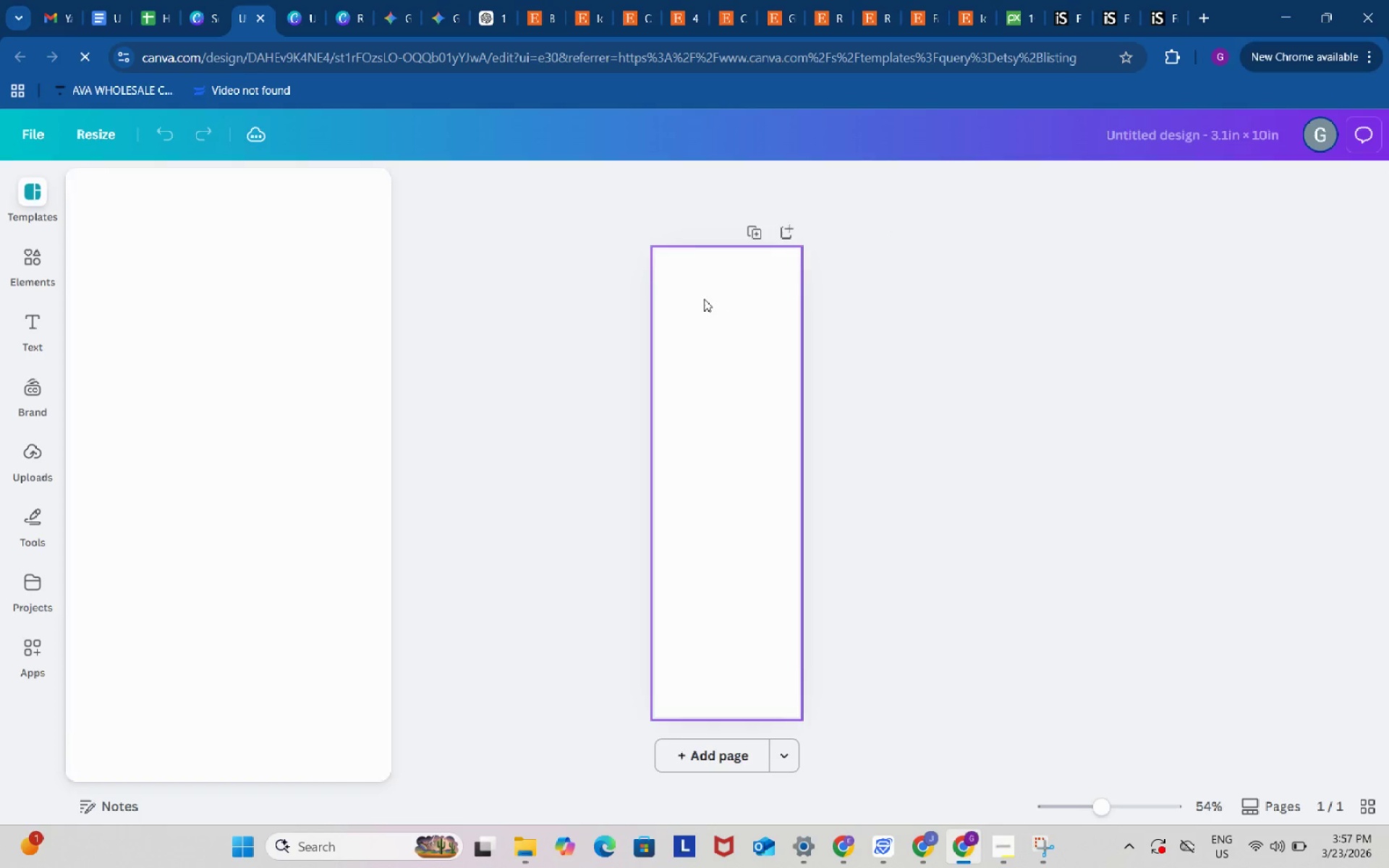 
left_click([704, 299])
 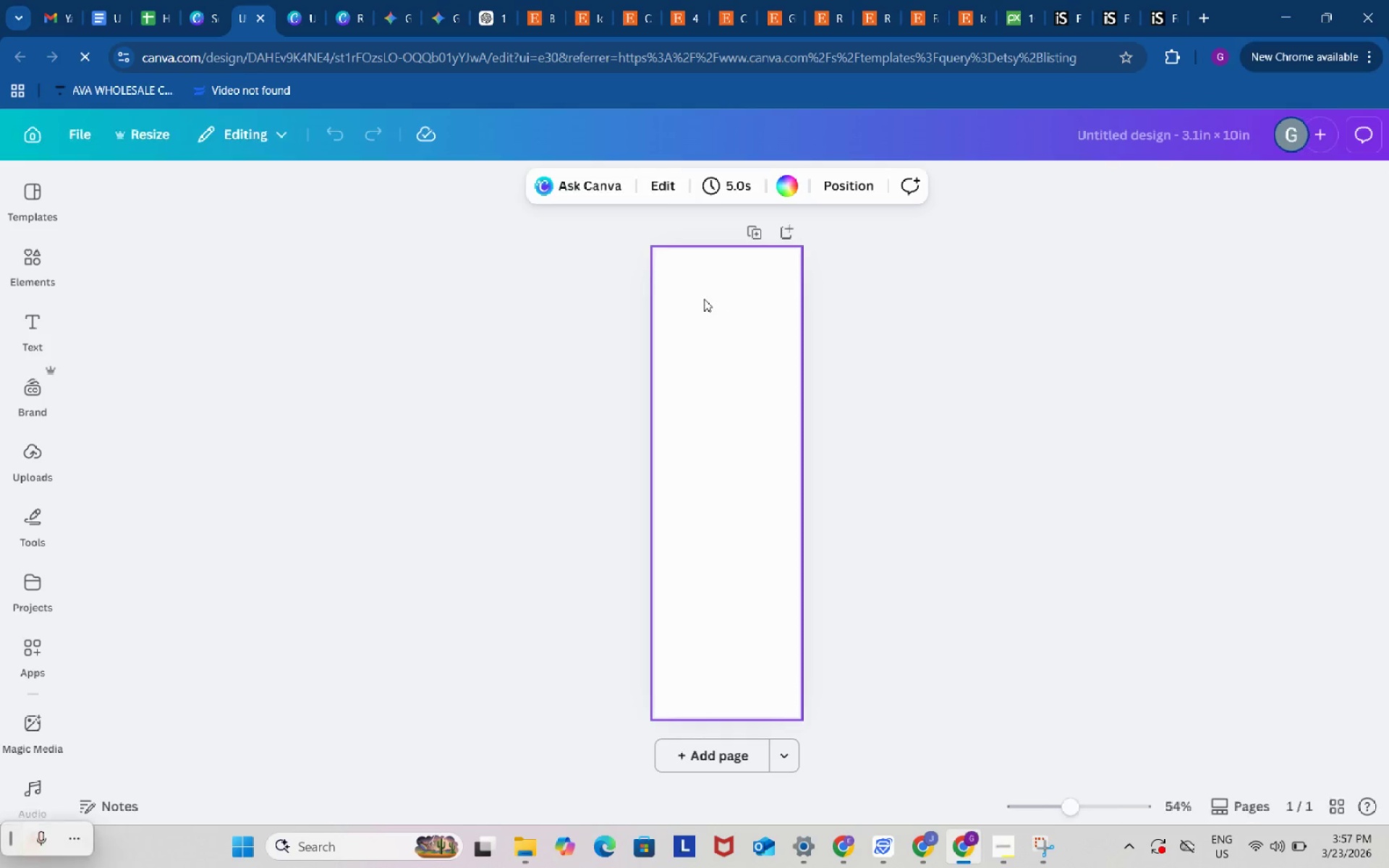 
key(Control+ControlLeft)
 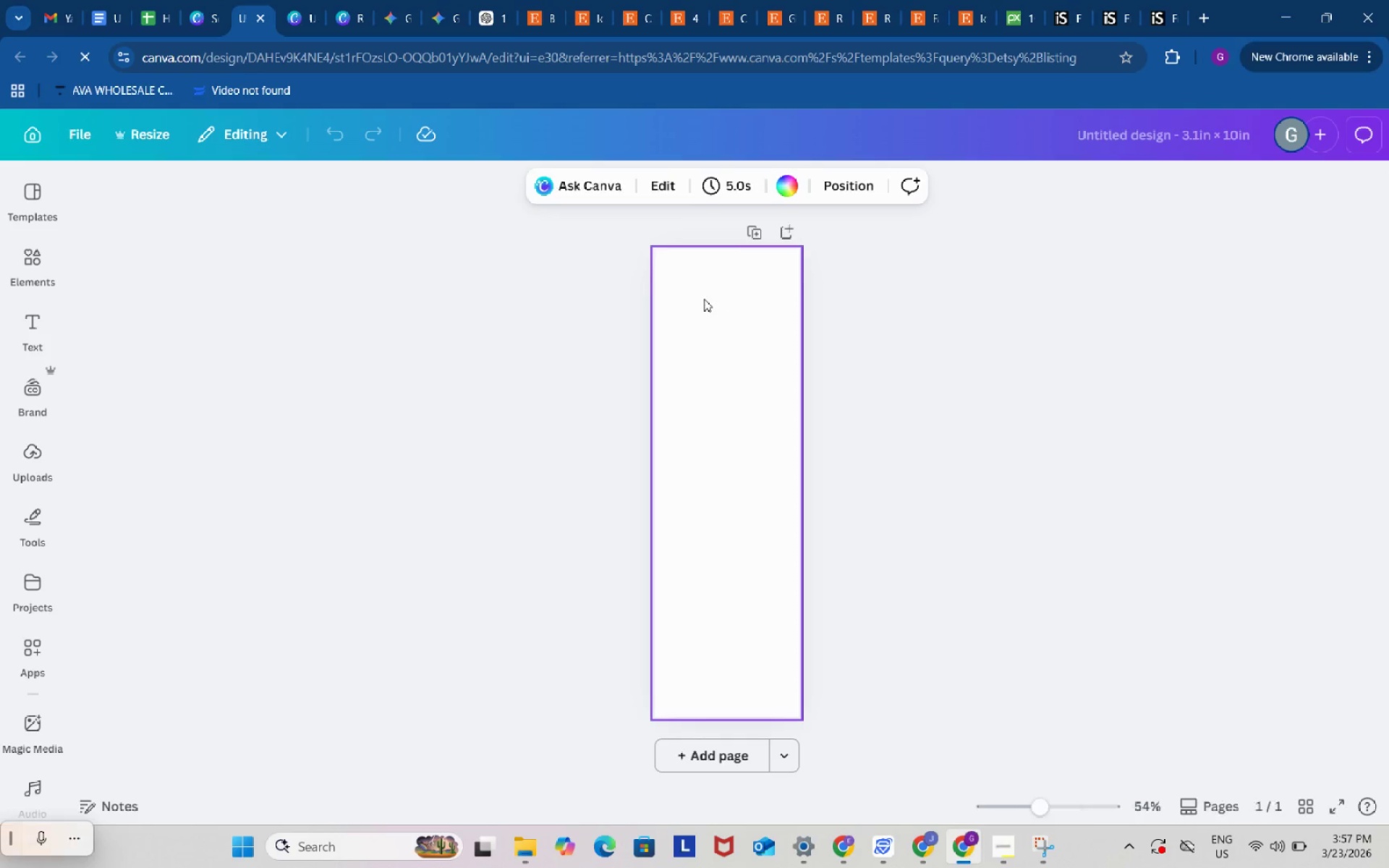 
key(Control+V)
 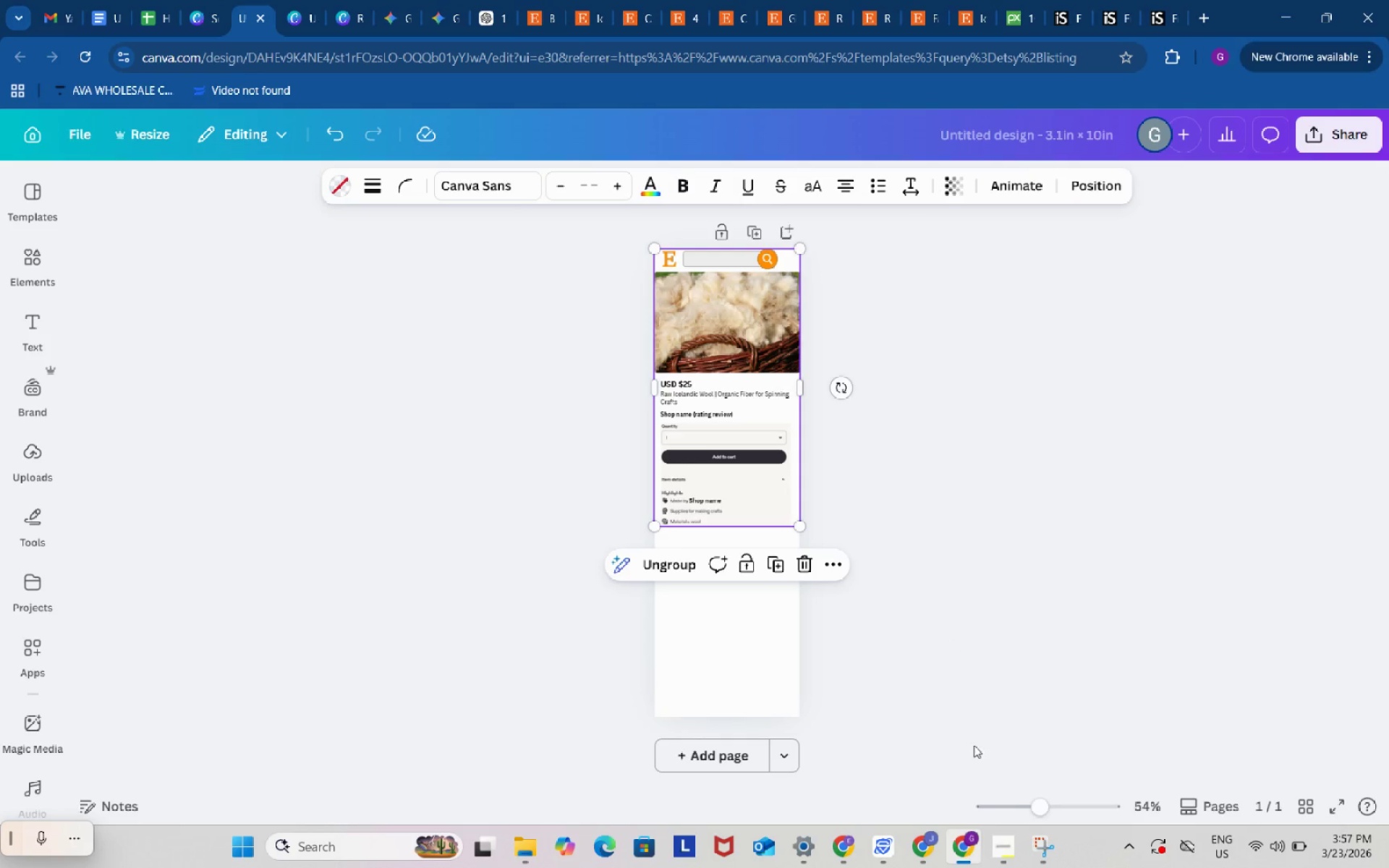 
left_click_drag(start_coordinate=[1045, 812], to_coordinate=[1064, 811])
 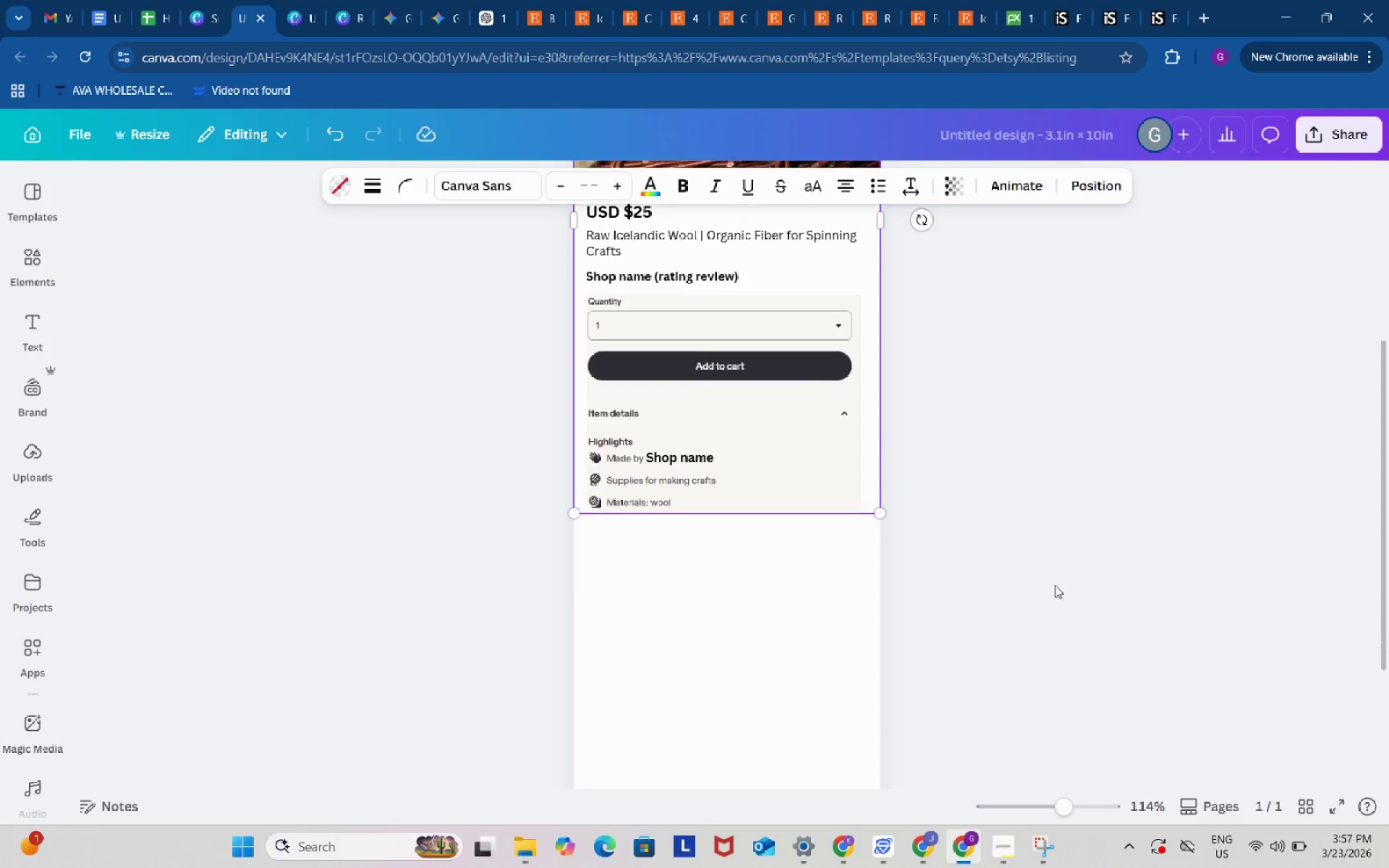 
left_click([1055, 585])
 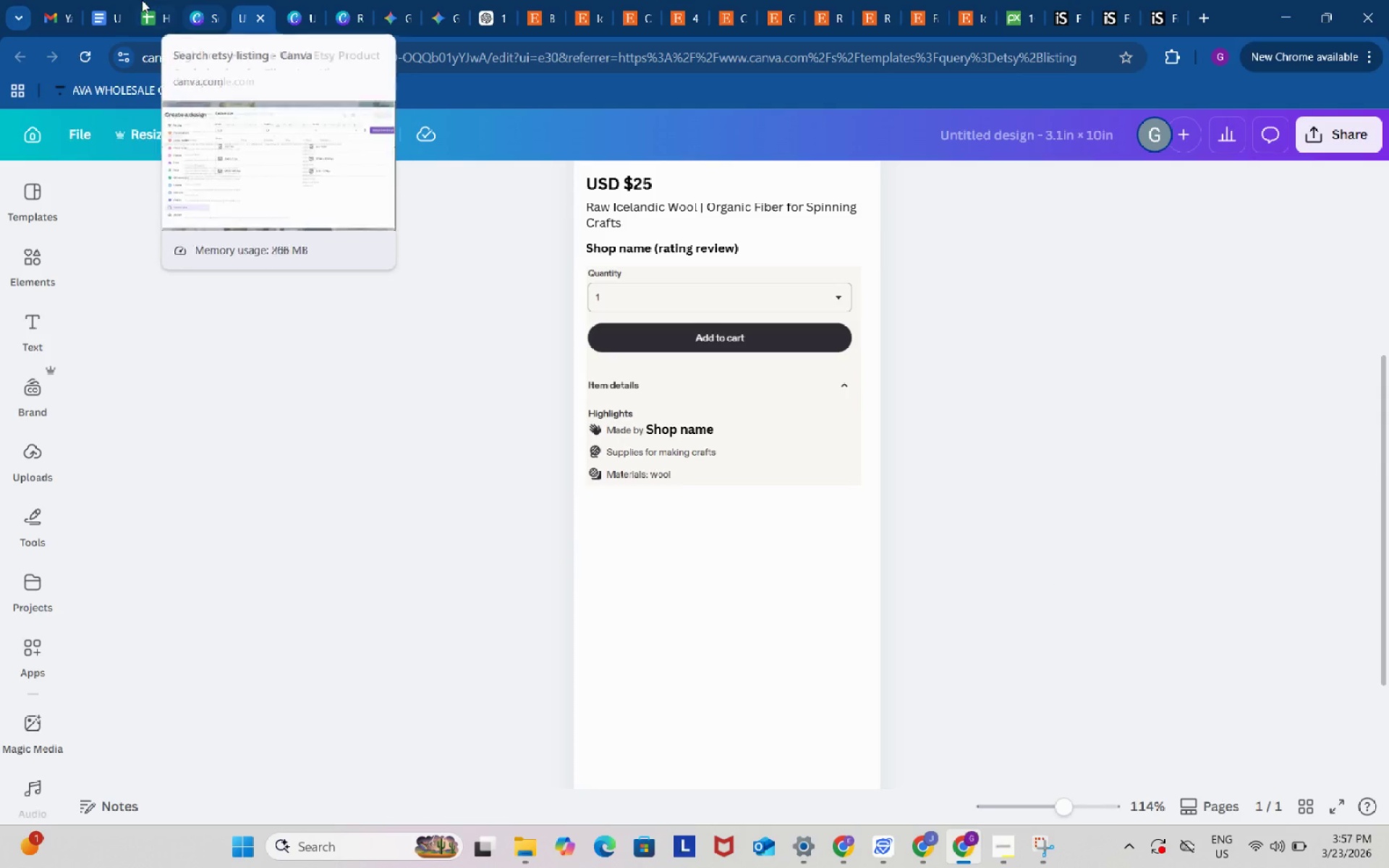 
scroll: coordinate [1055, 585], scroll_direction: down, amount: 1.0
 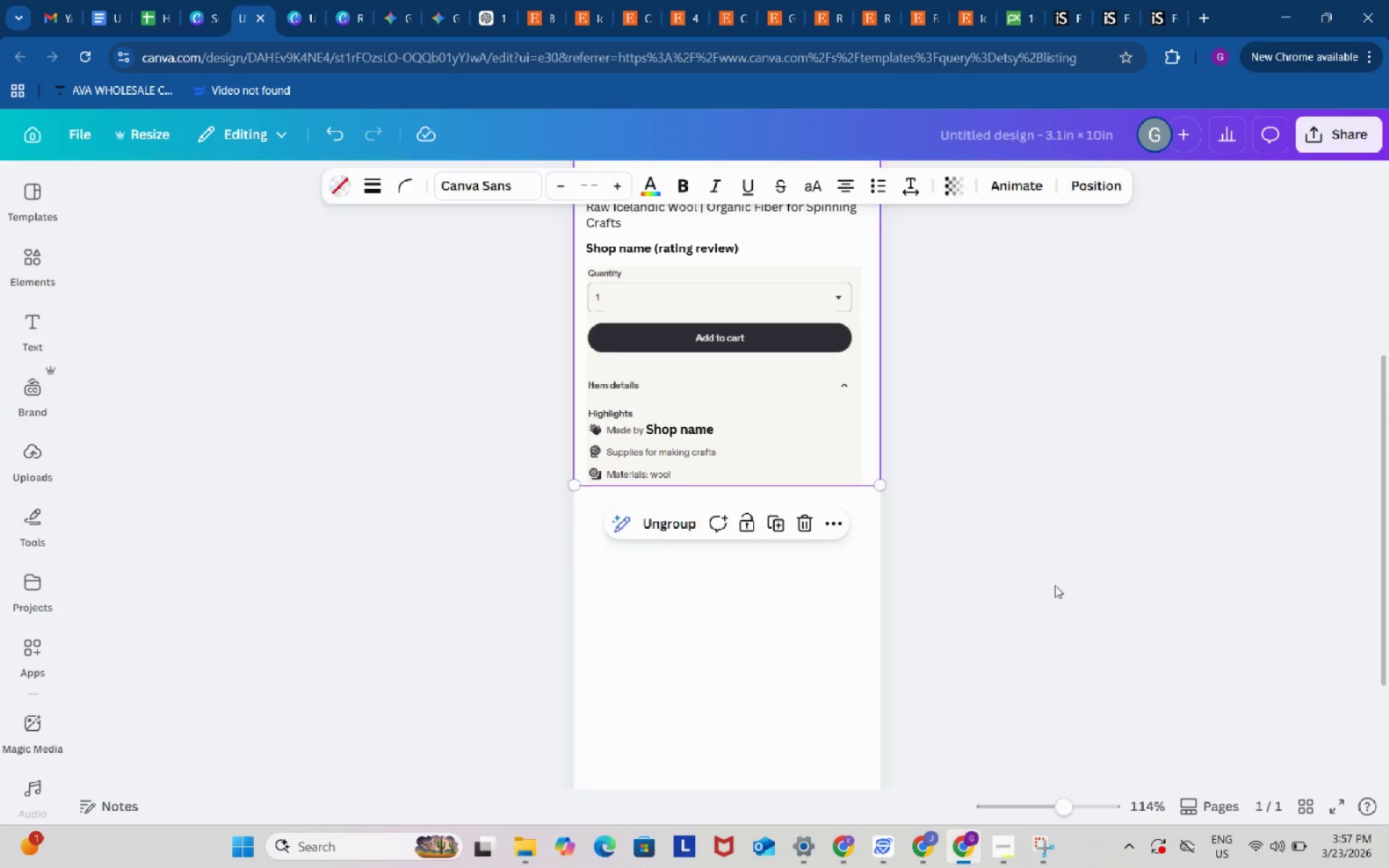 
left_click([142, 0])
 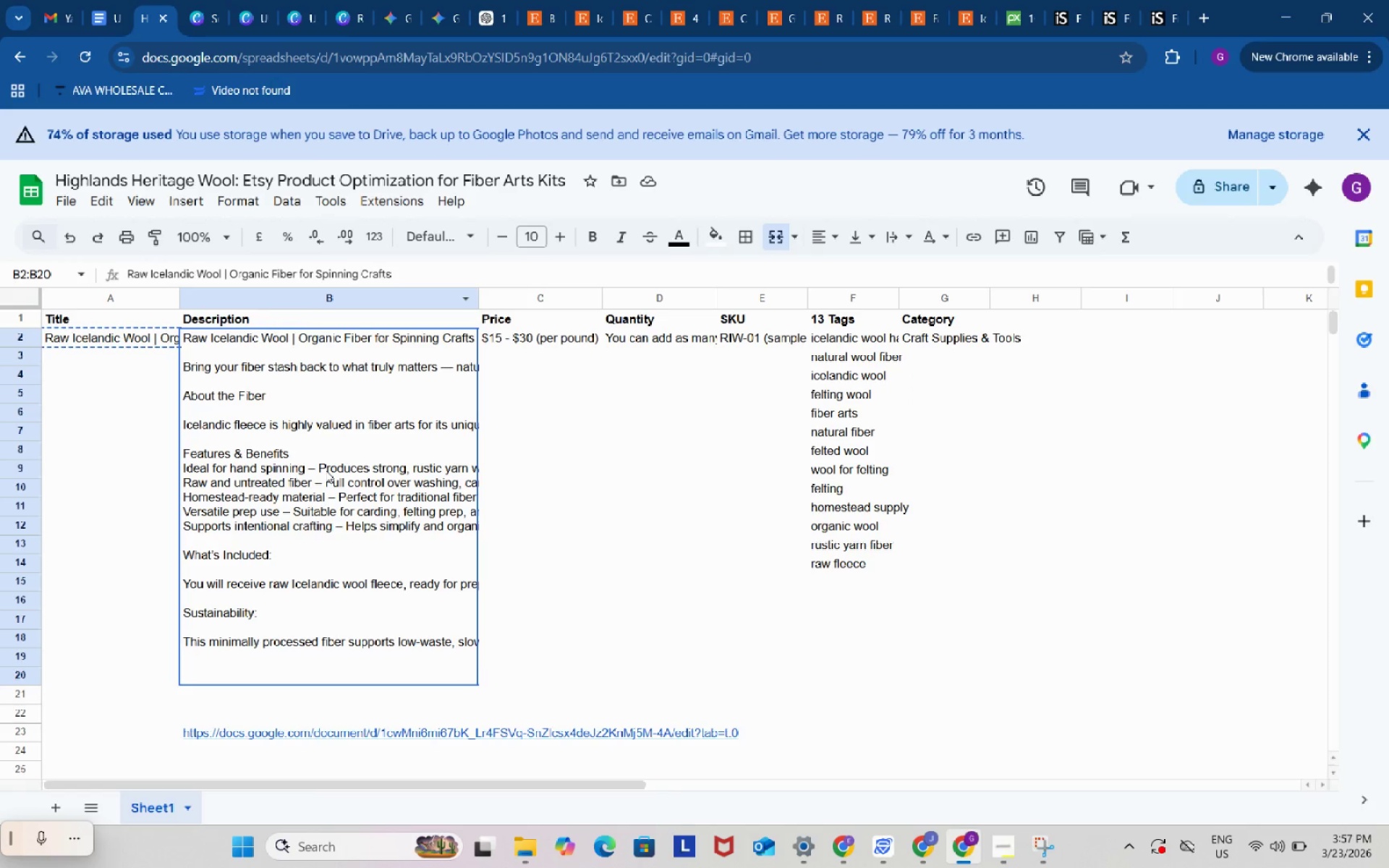 
key(Control+ControlLeft)
 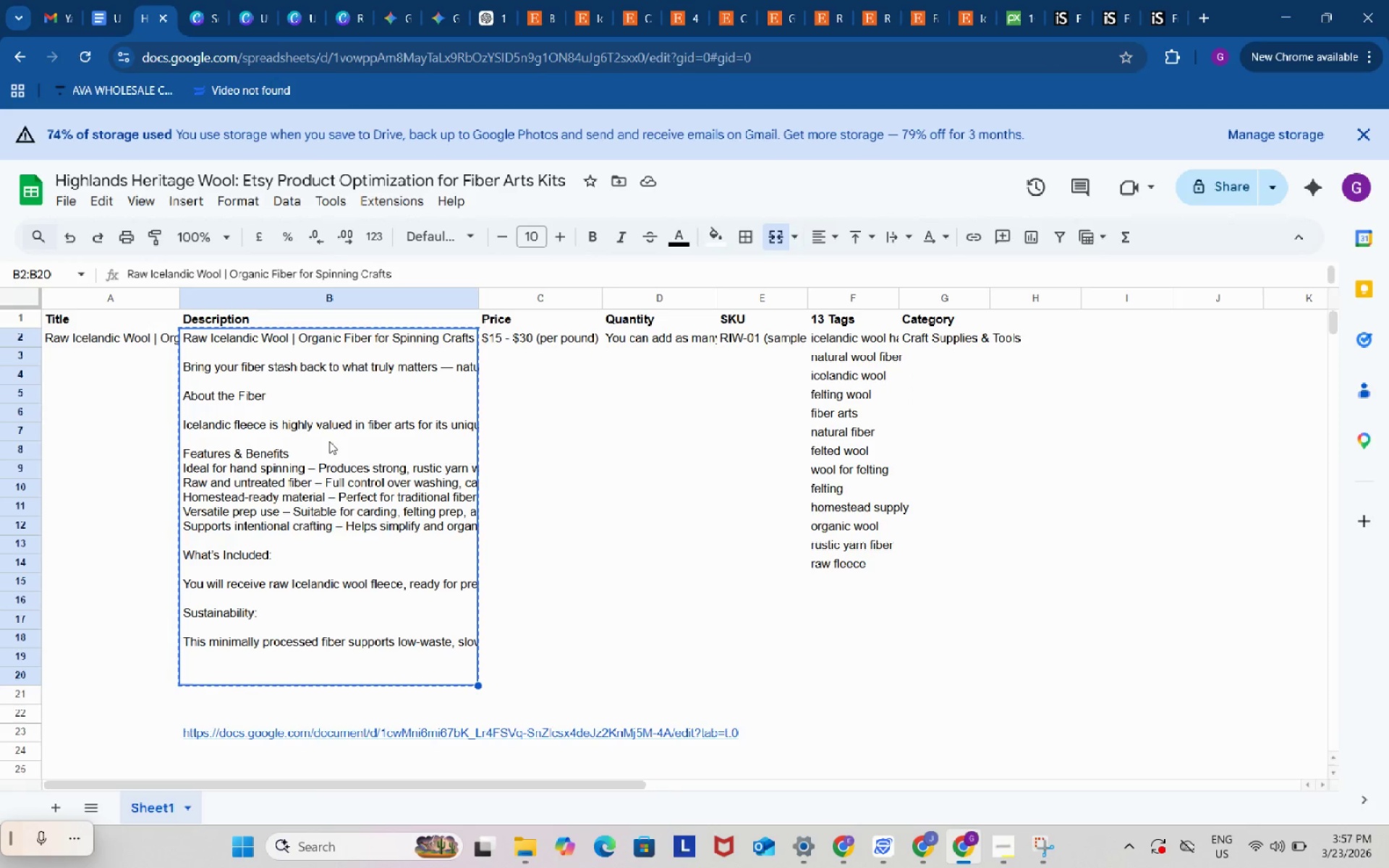 
key(Control+C)
 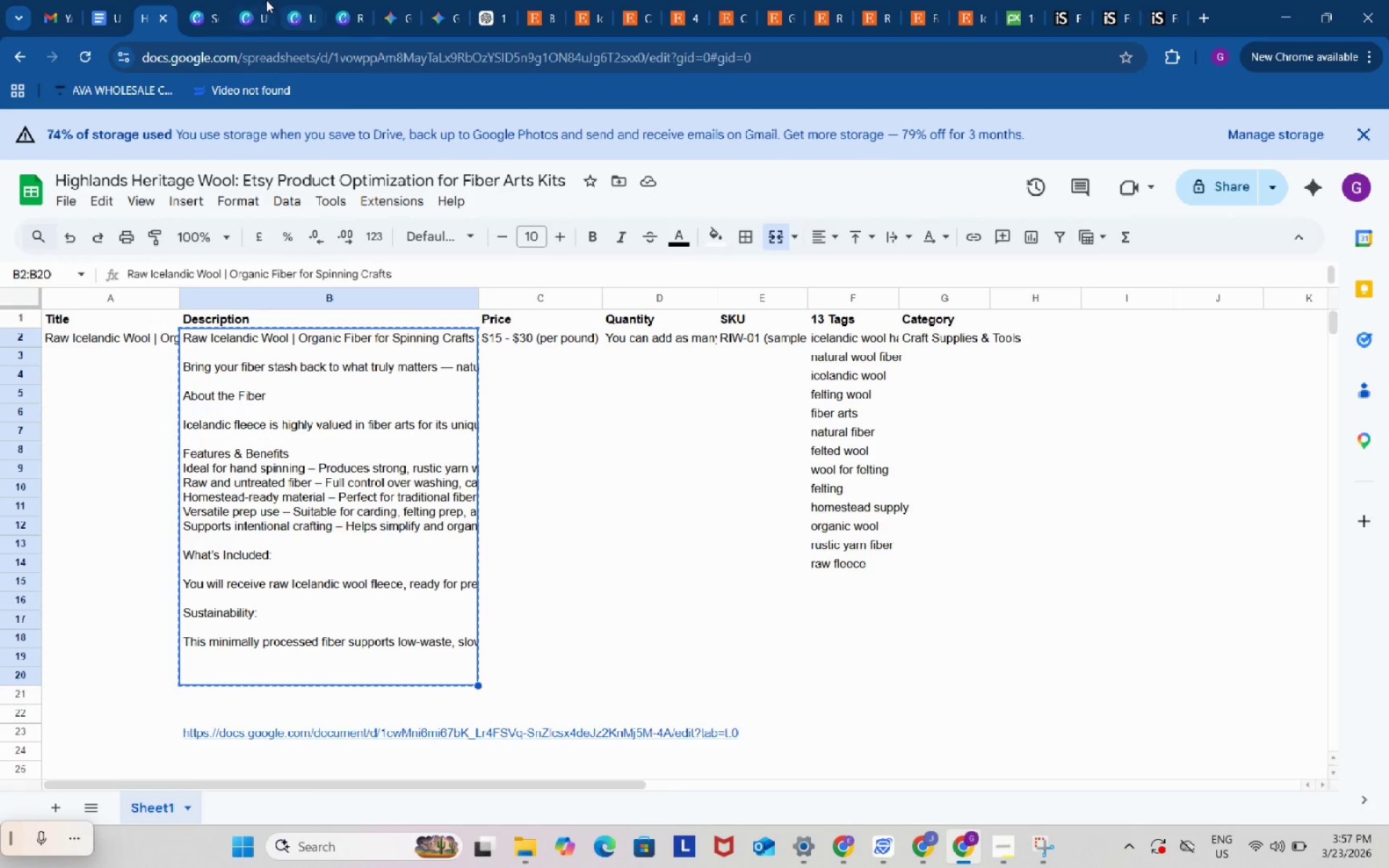 
left_click([255, 0])
 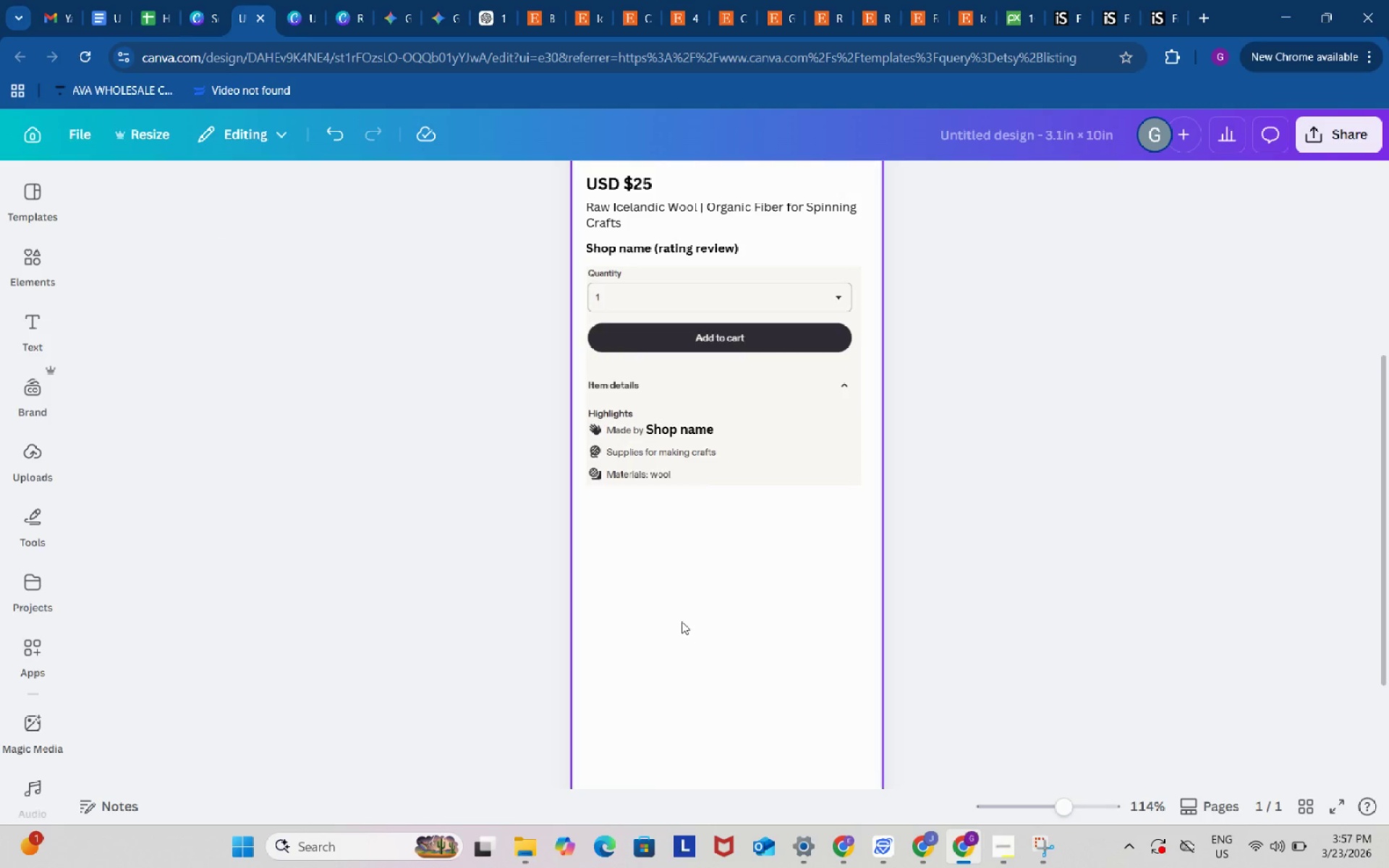 
left_click([681, 620])
 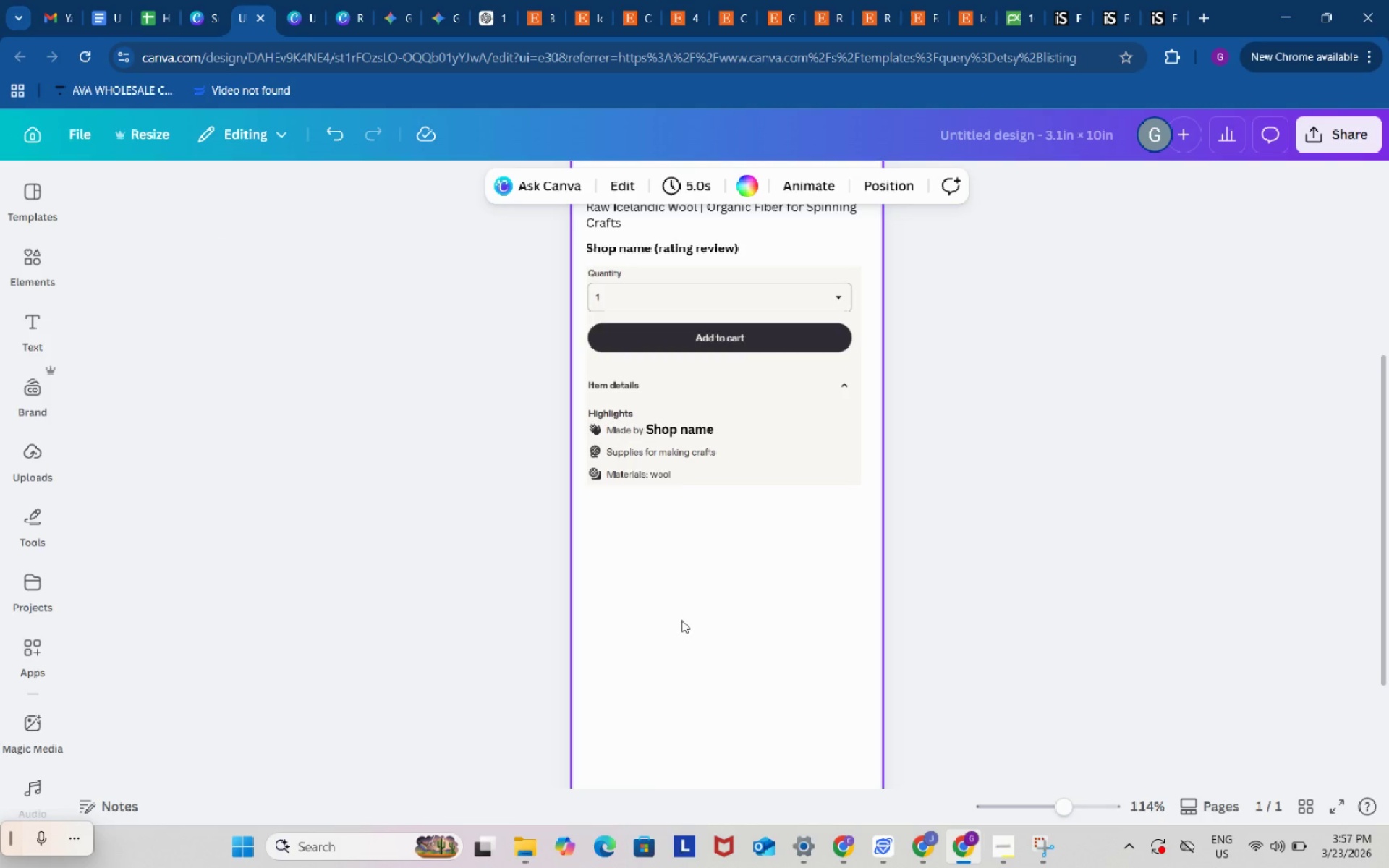 
key(Control+ControlLeft)
 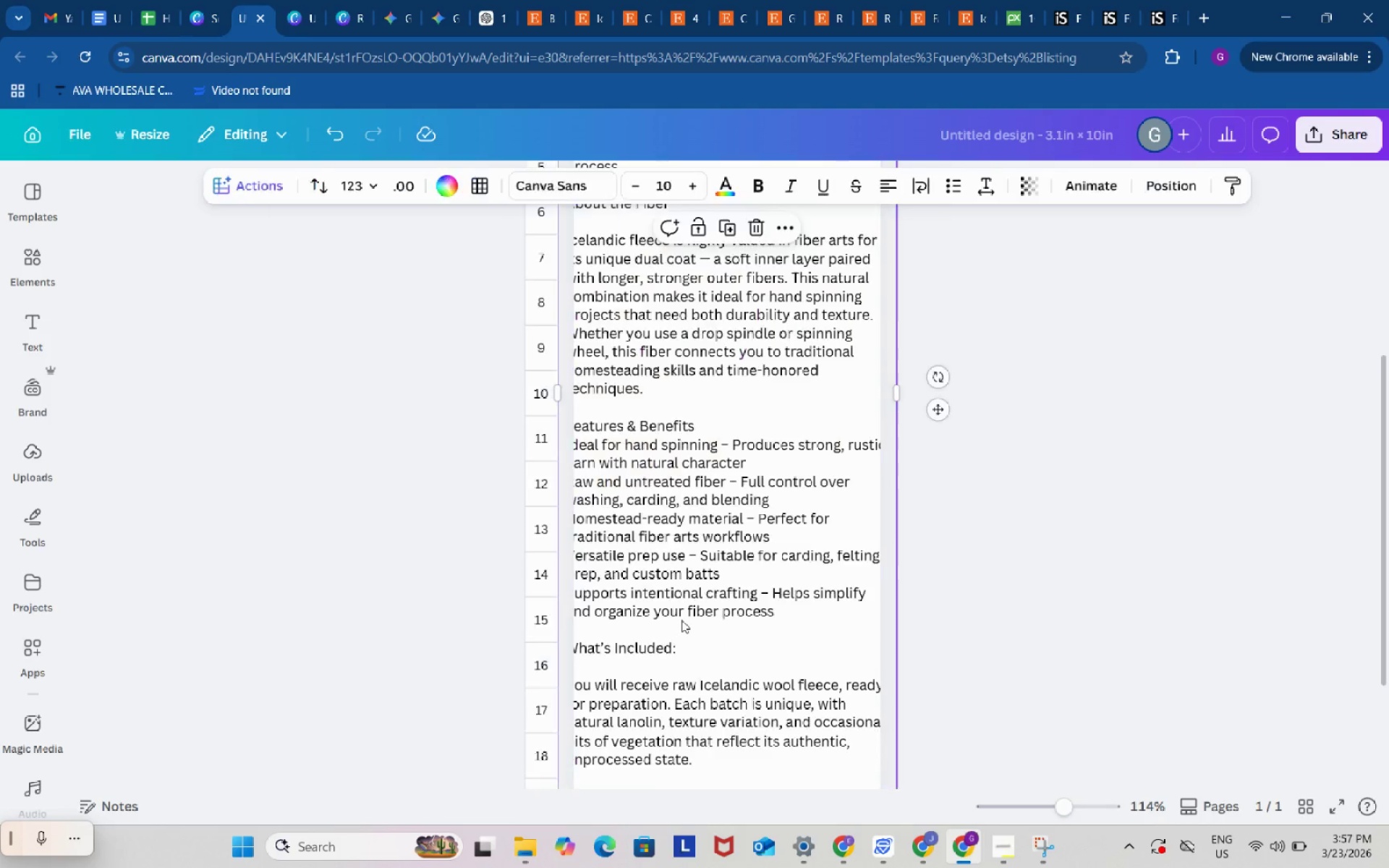 
key(Control+V)
 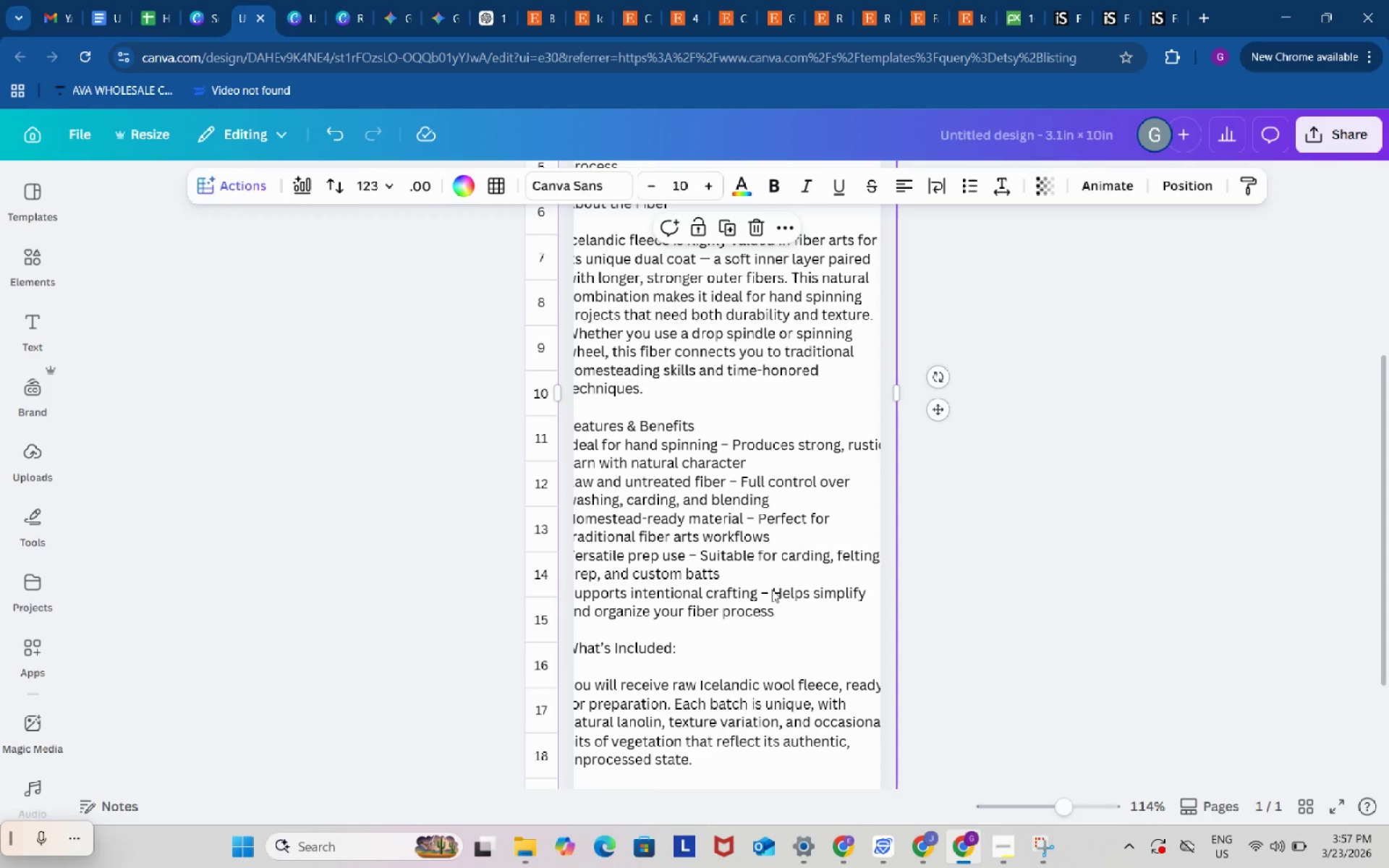 
key(Control+Z)
 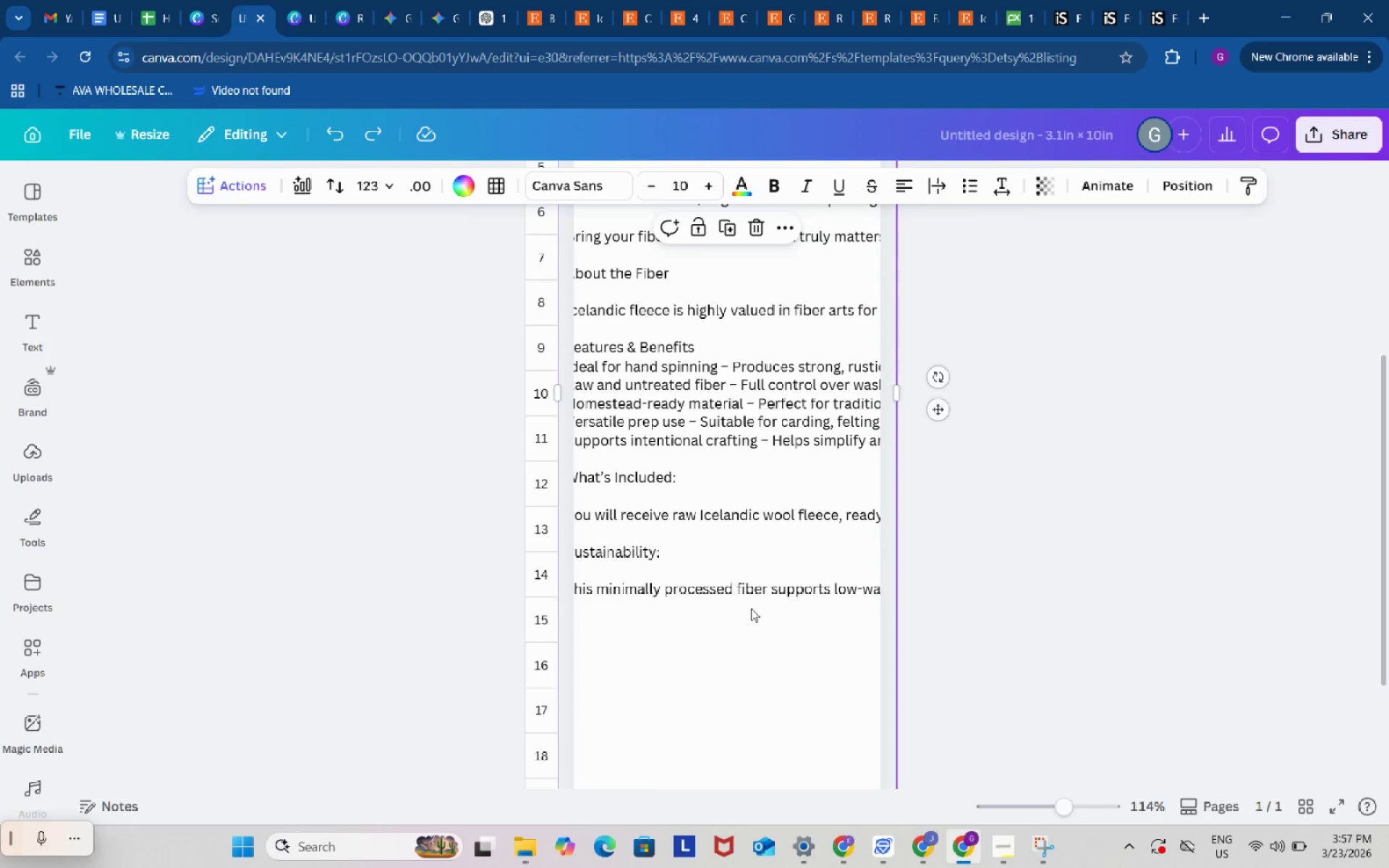 
key(Control+ControlLeft)
 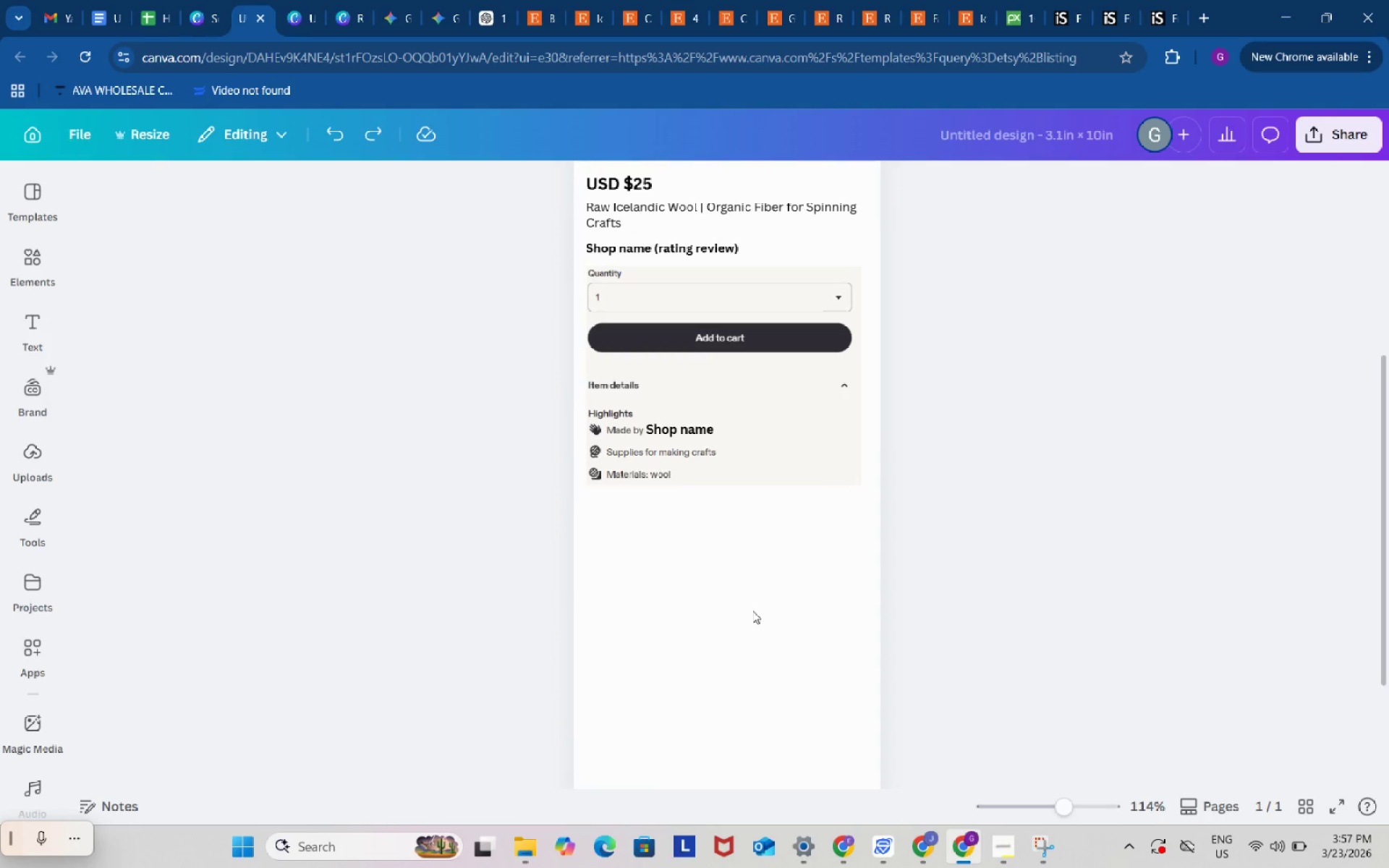 
key(Control+Z)
 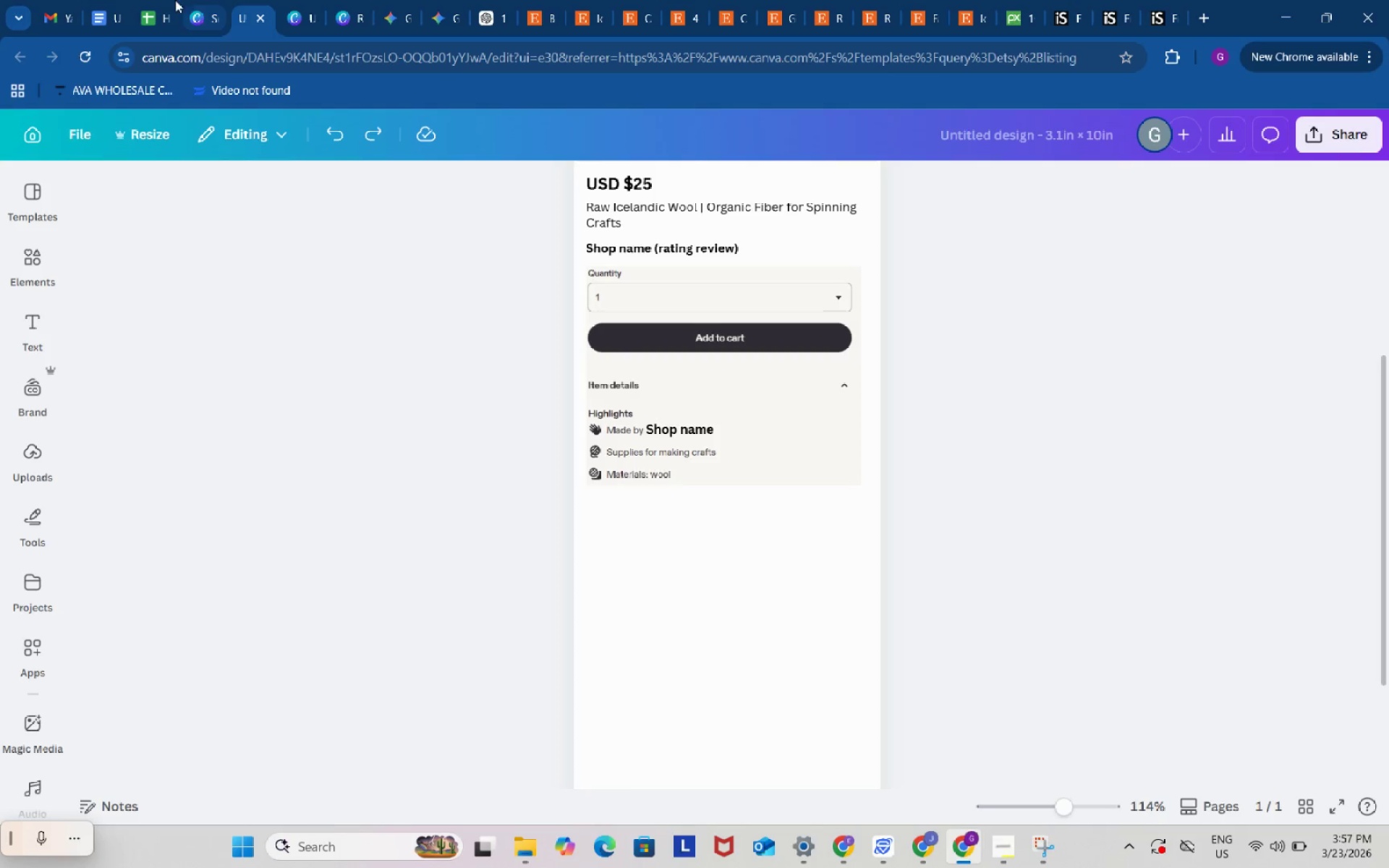 
left_click([157, 0])
 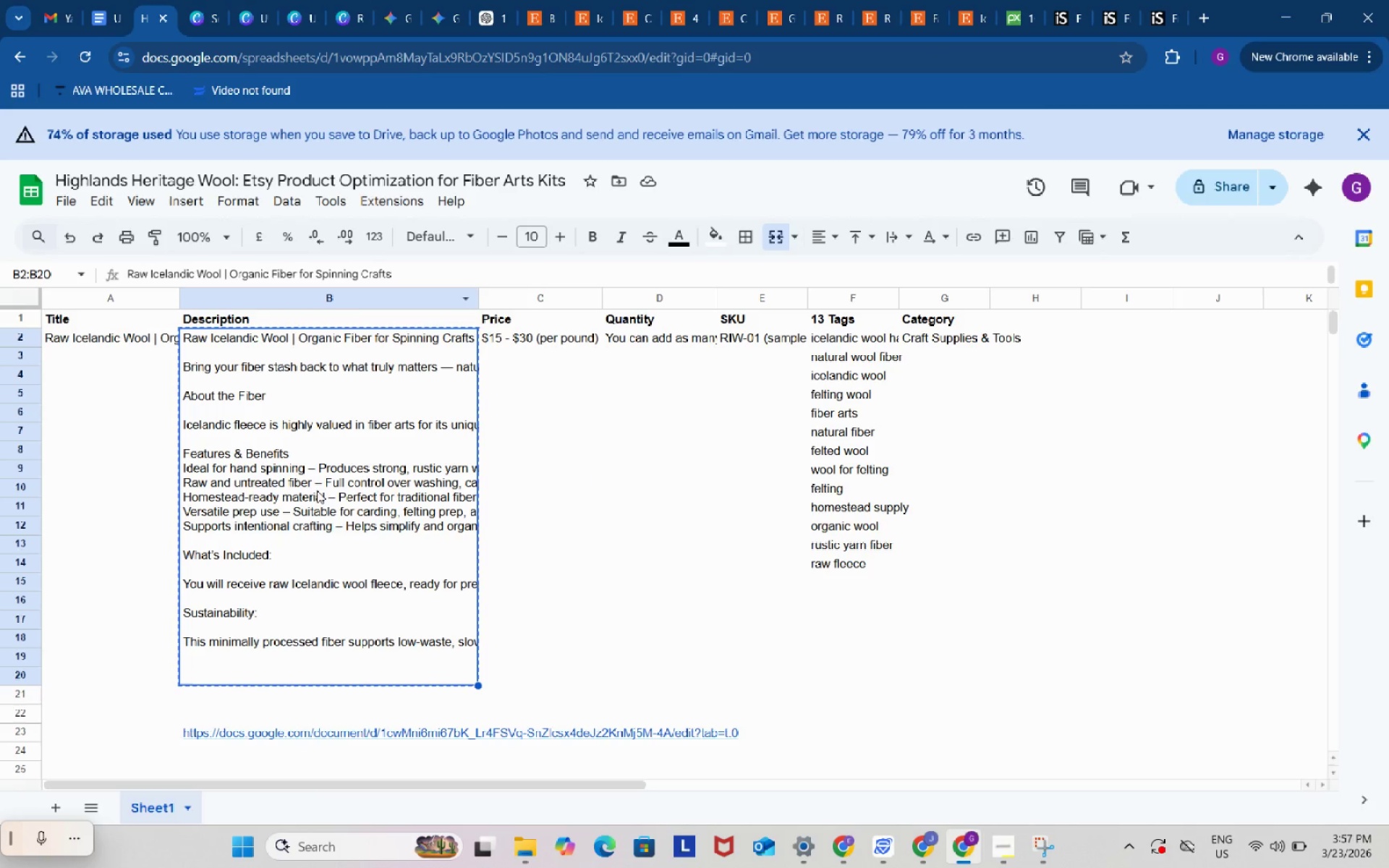 
double_click([317, 490])
 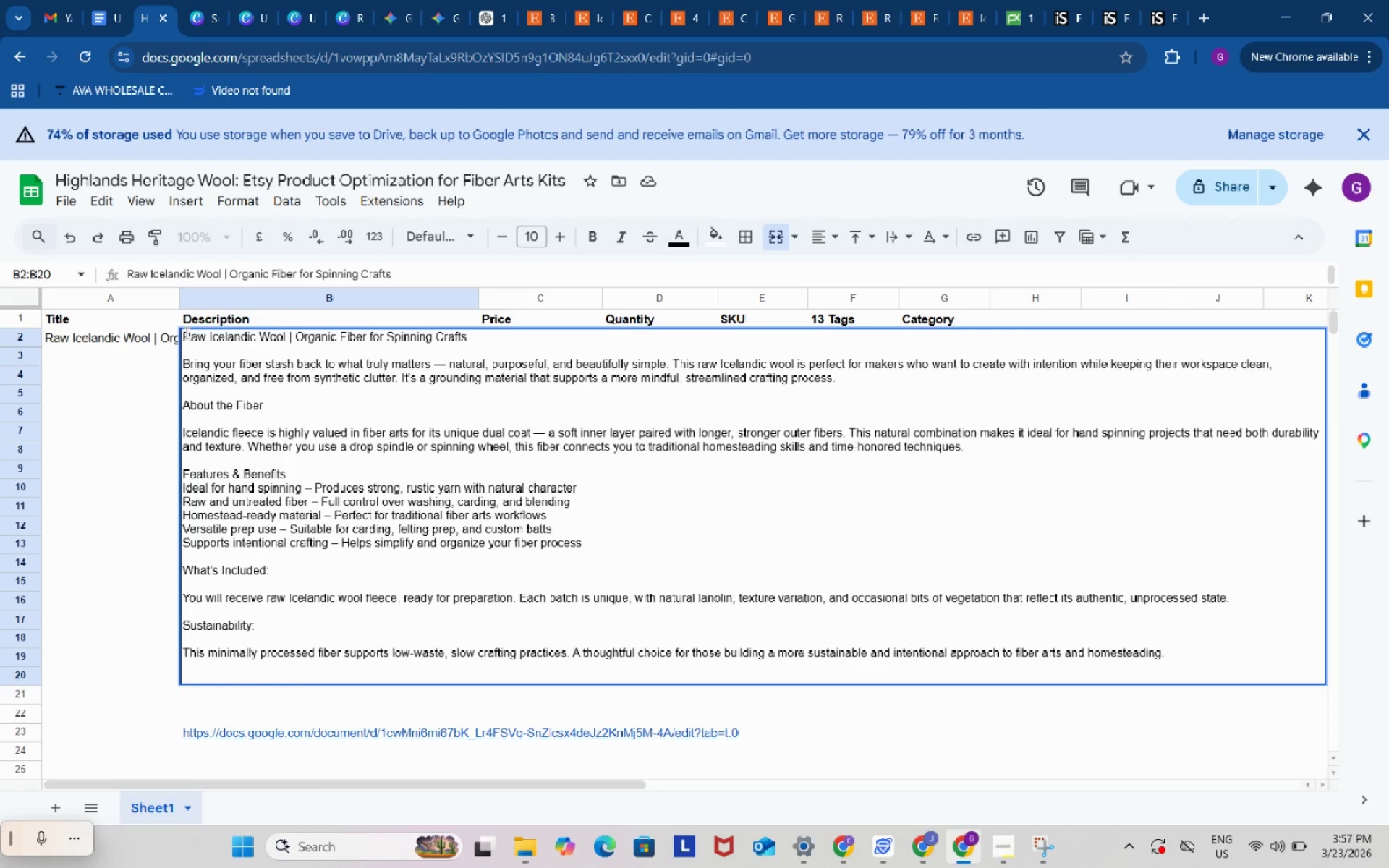 
left_click_drag(start_coordinate=[185, 333], to_coordinate=[1181, 661])
 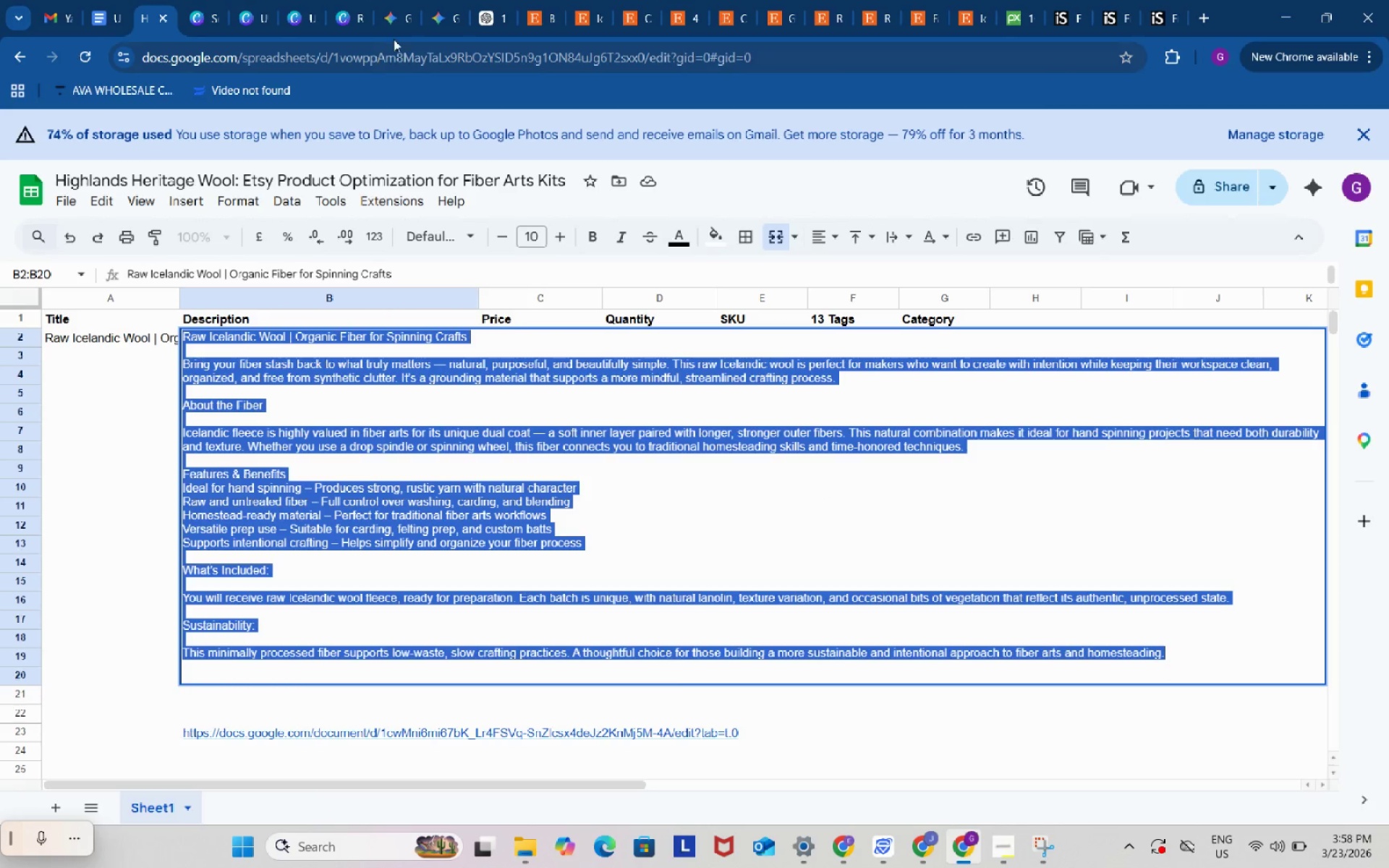 
scroll: coordinate [430, 550], scroll_direction: down, amount: 3.0
 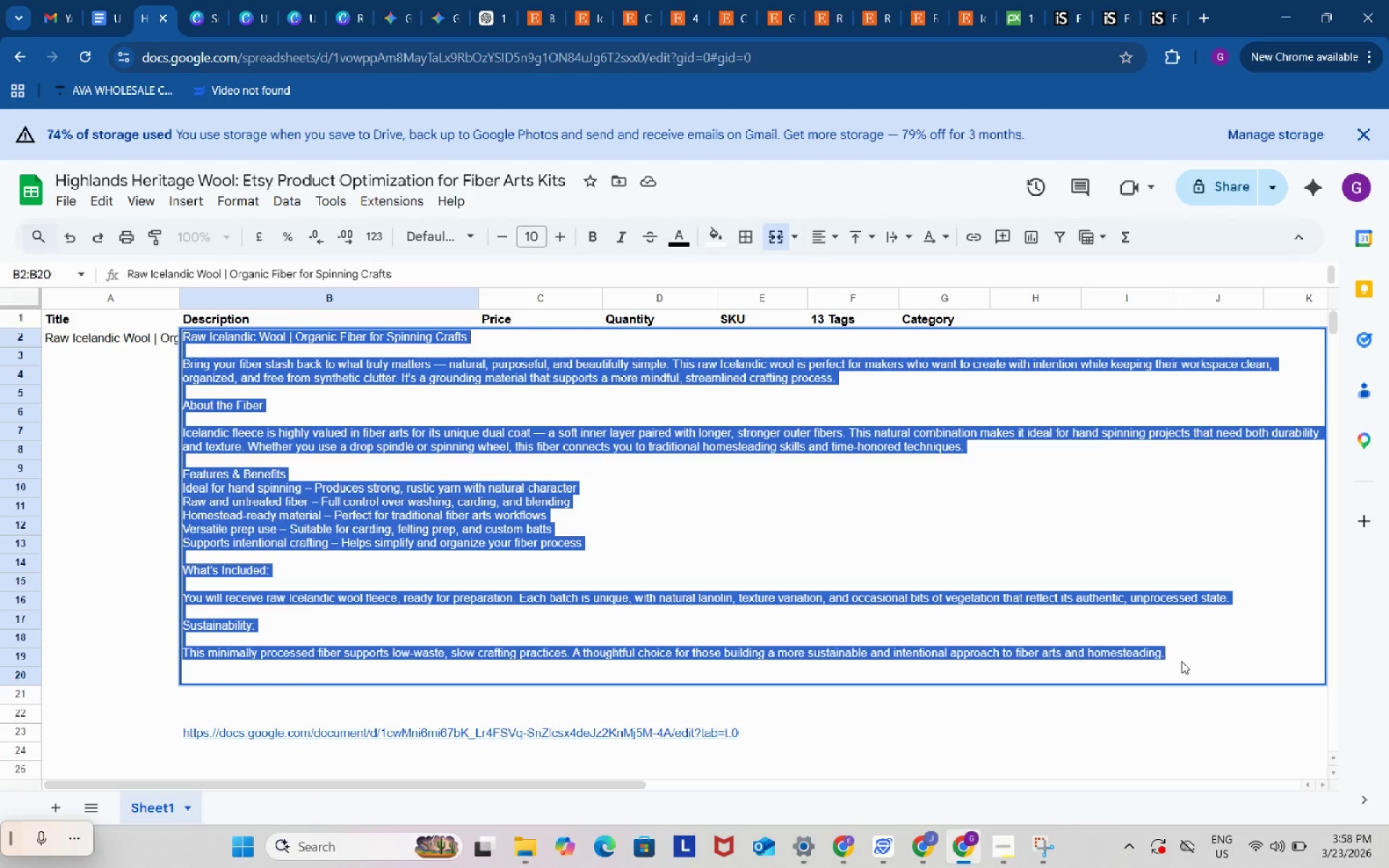 
key(Control+C)
 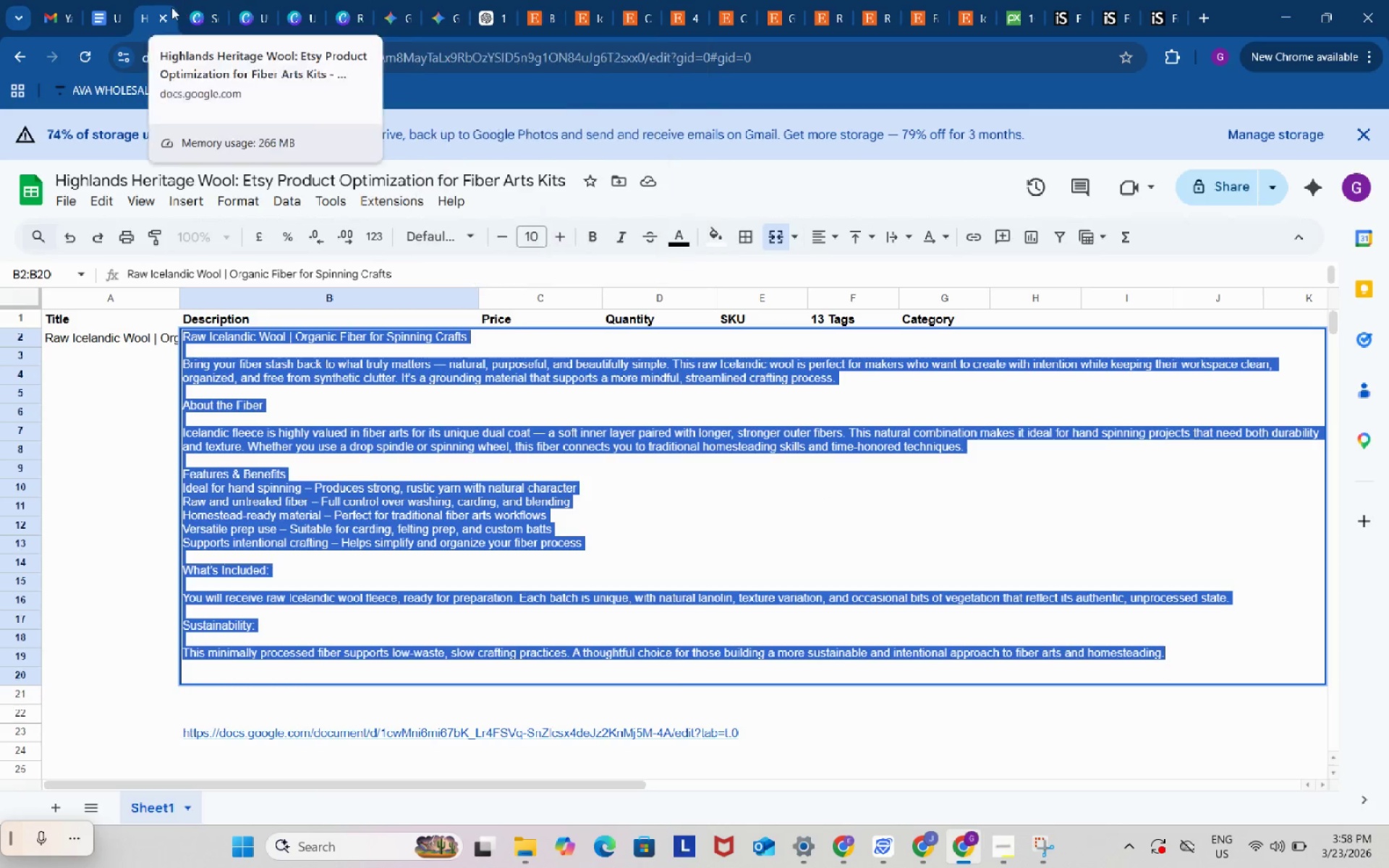 
left_click([199, 5])
 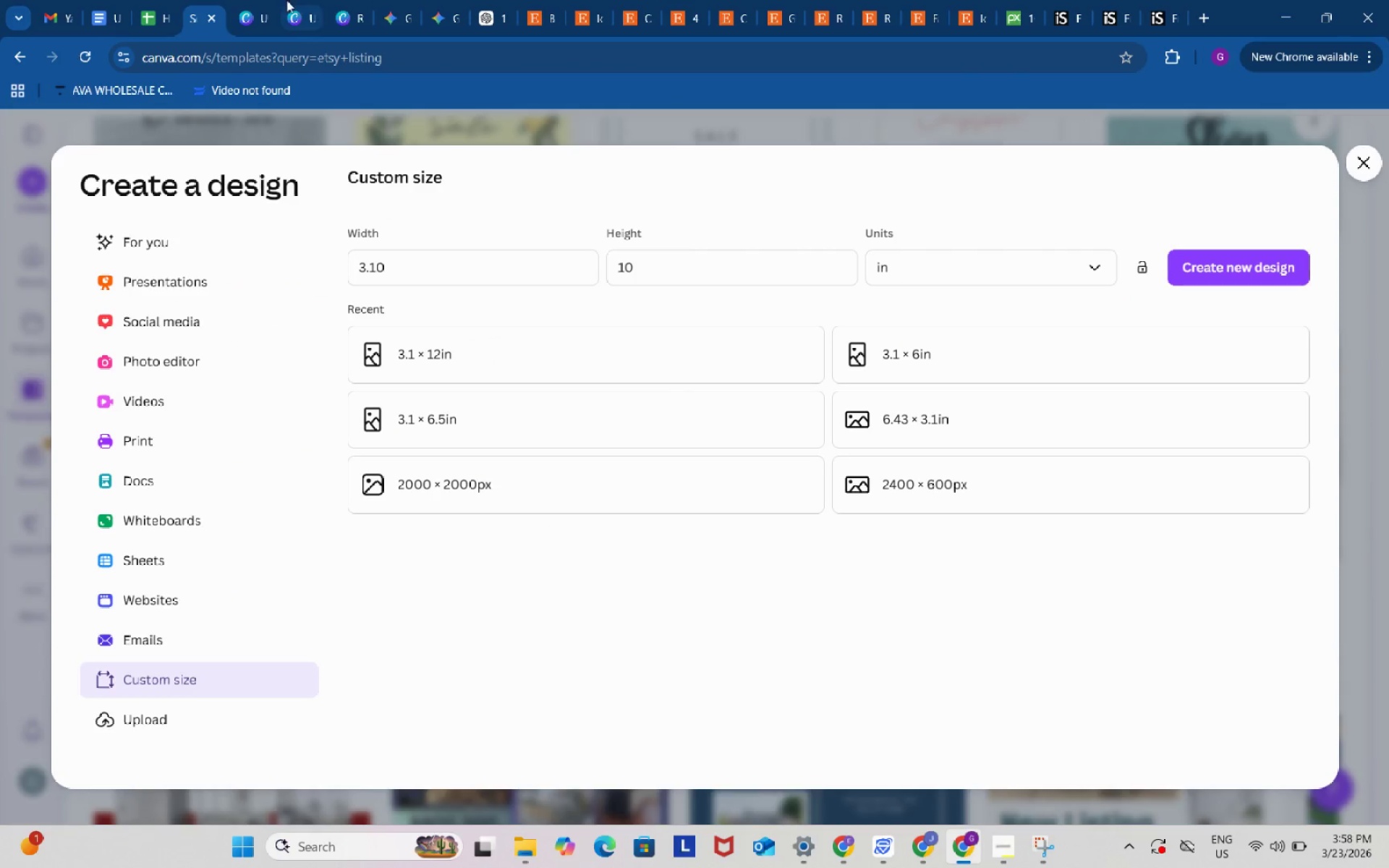 
left_click([273, 0])
 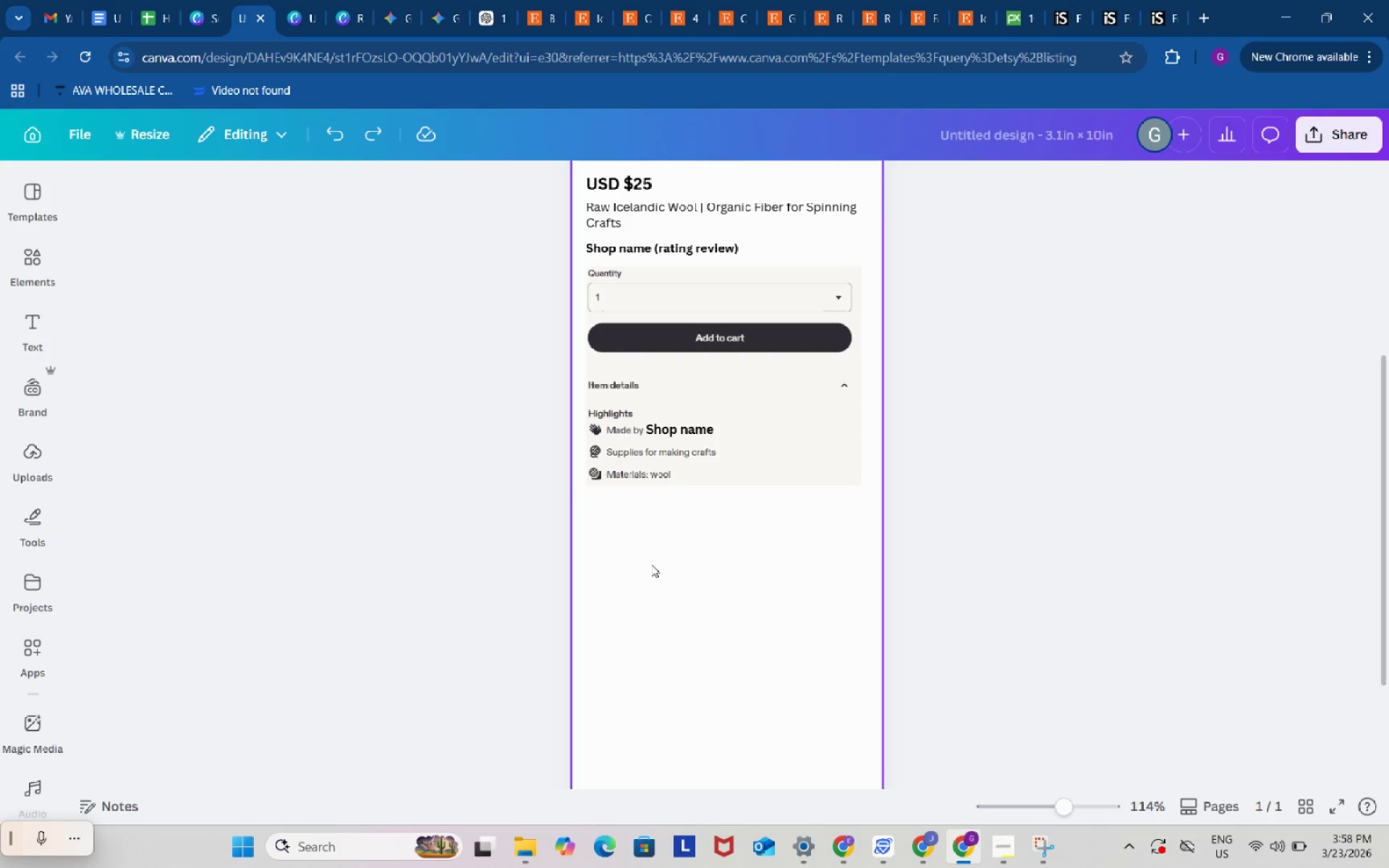 
left_click([651, 564])
 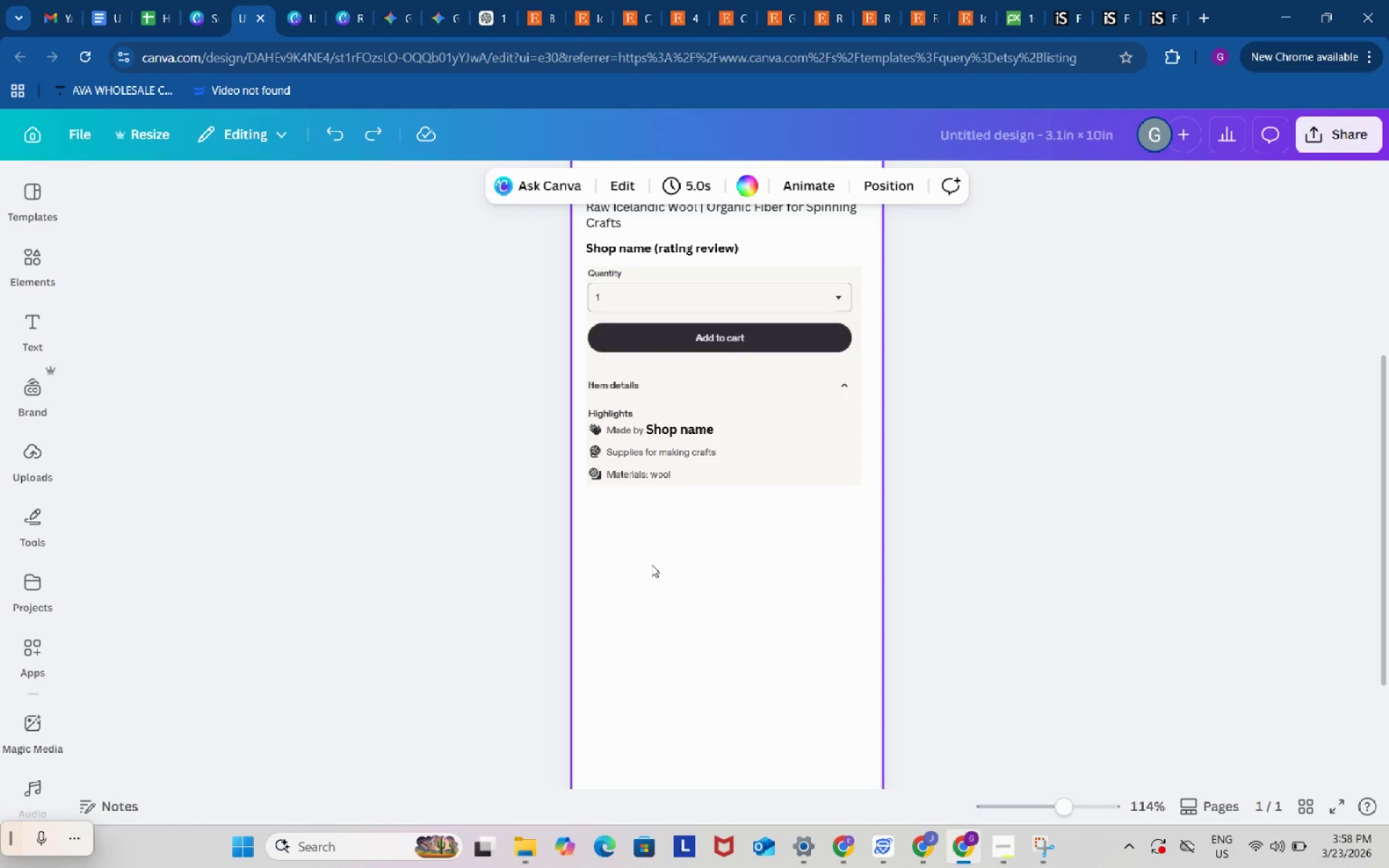 
key(Control+ControlLeft)
 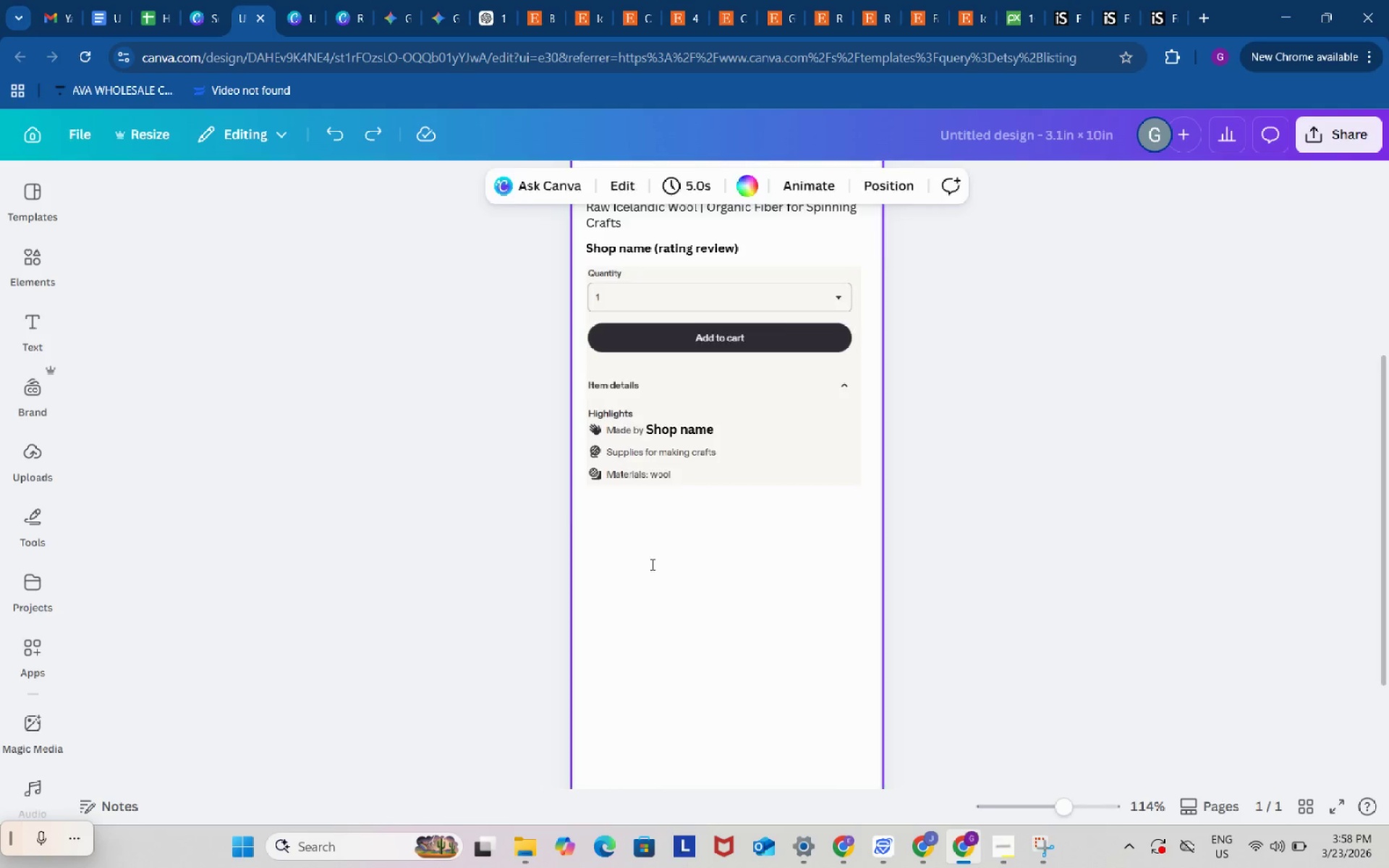 
key(Control+V)
 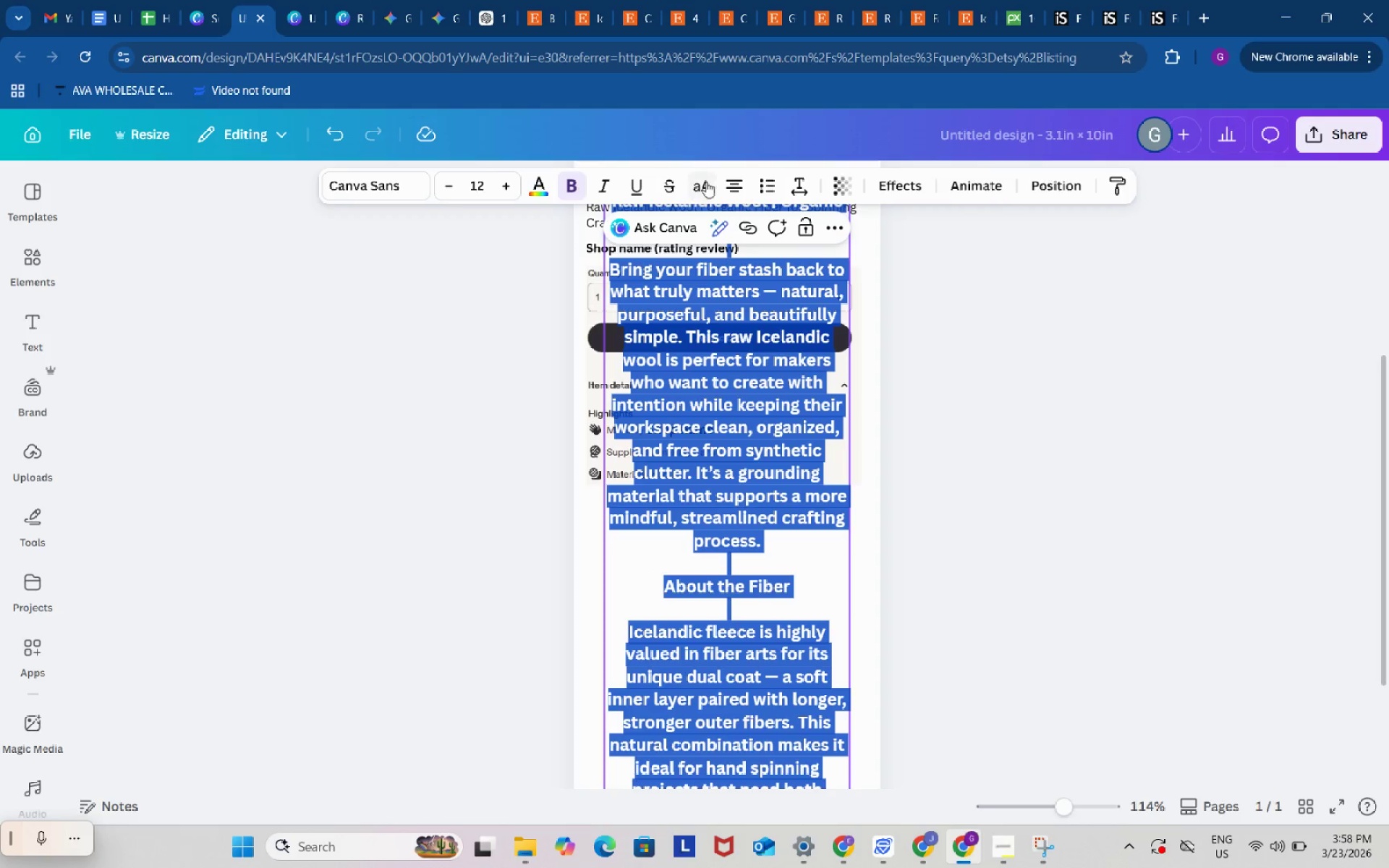 
left_click([734, 182])
 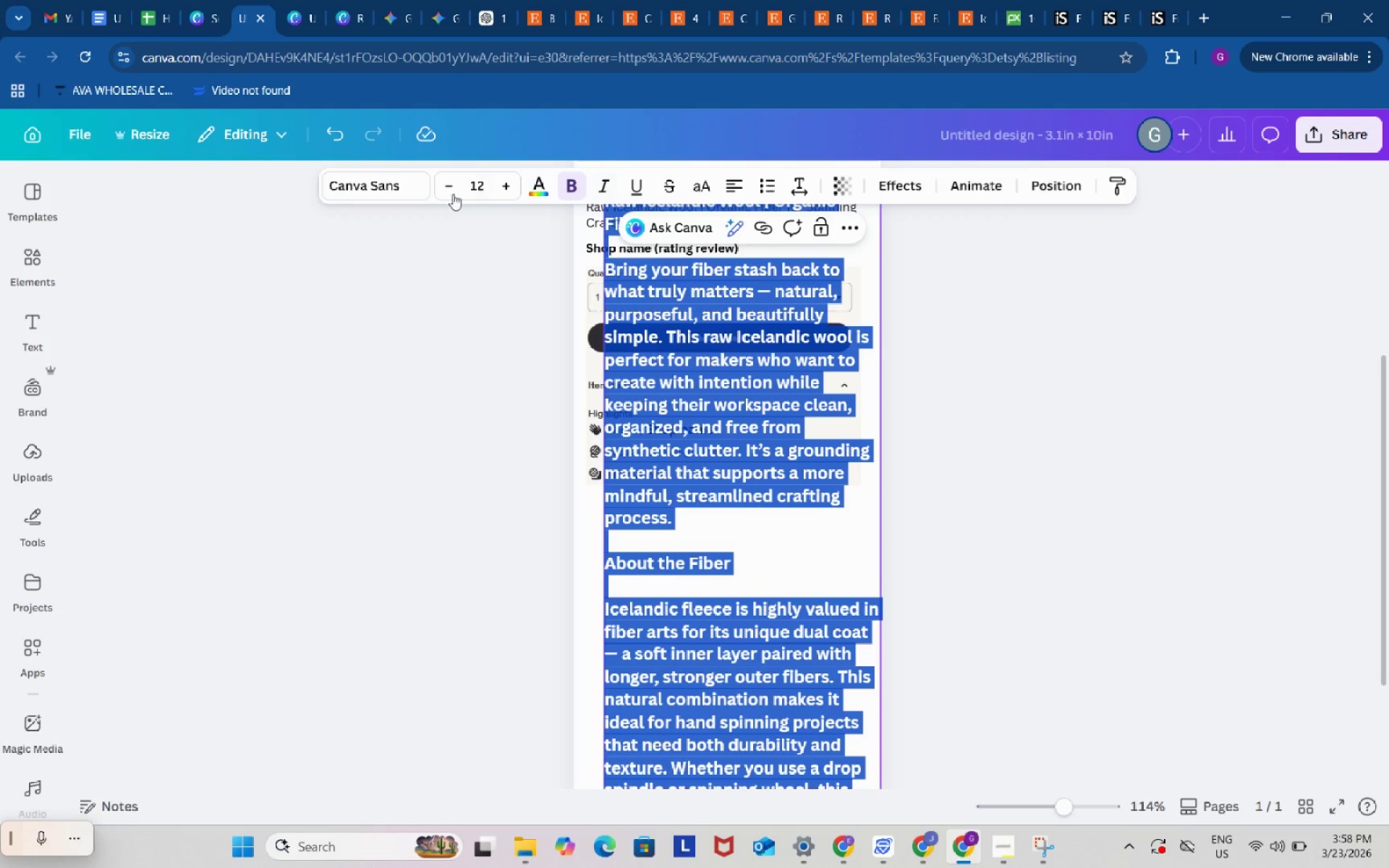 
left_click([446, 188])
 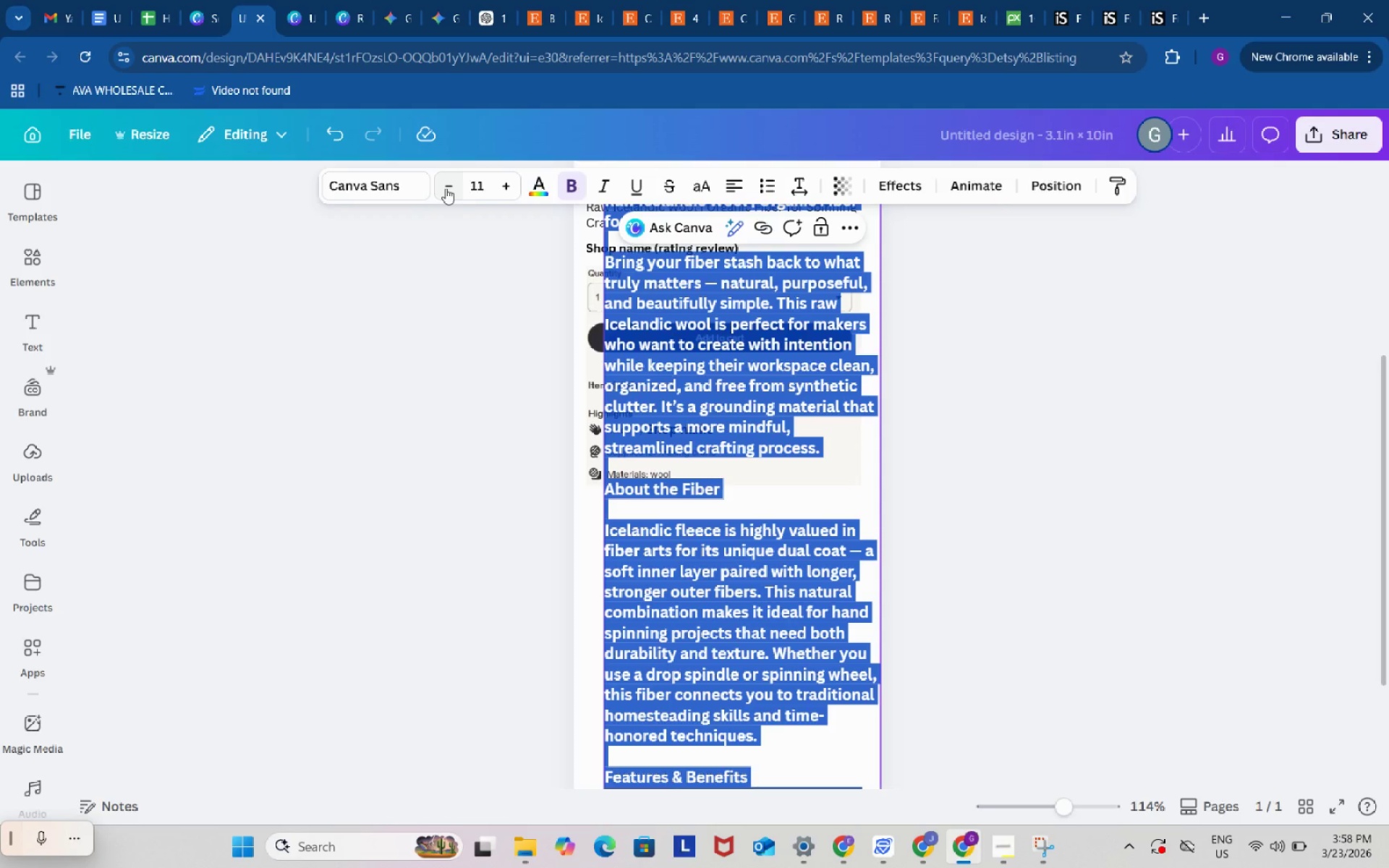 
wait(11.41)
 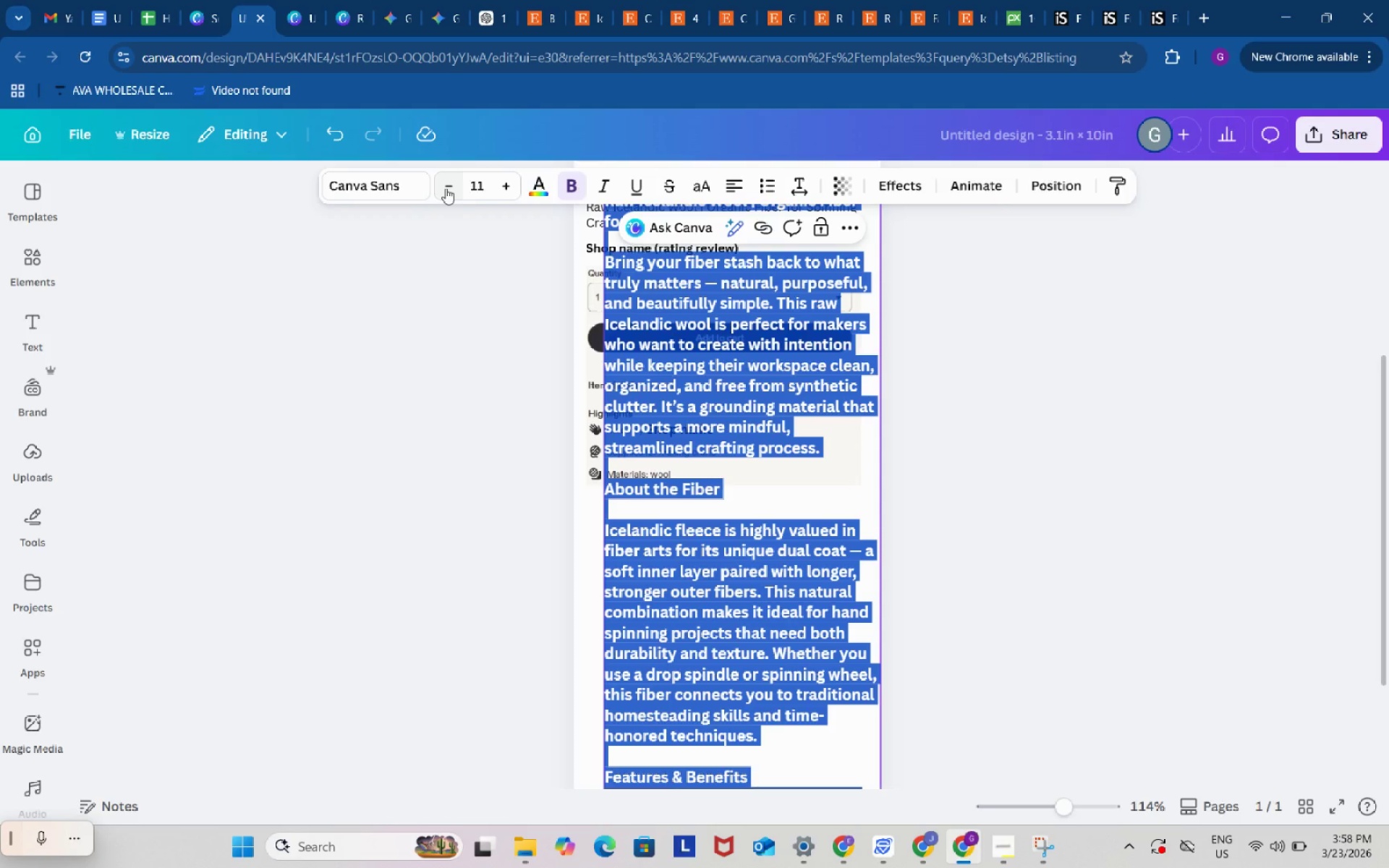 
left_click([447, 190])
 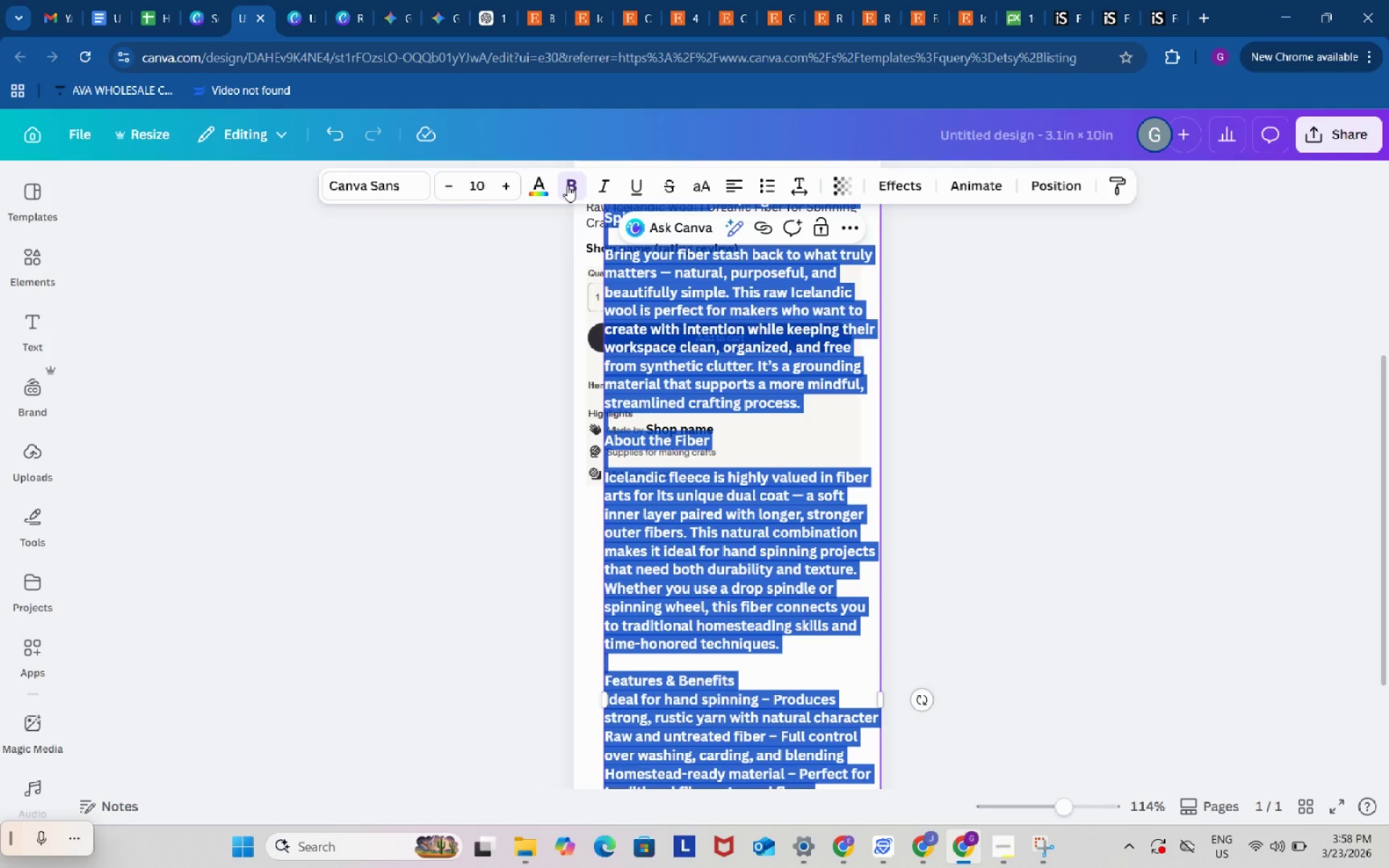 
left_click([567, 185])
 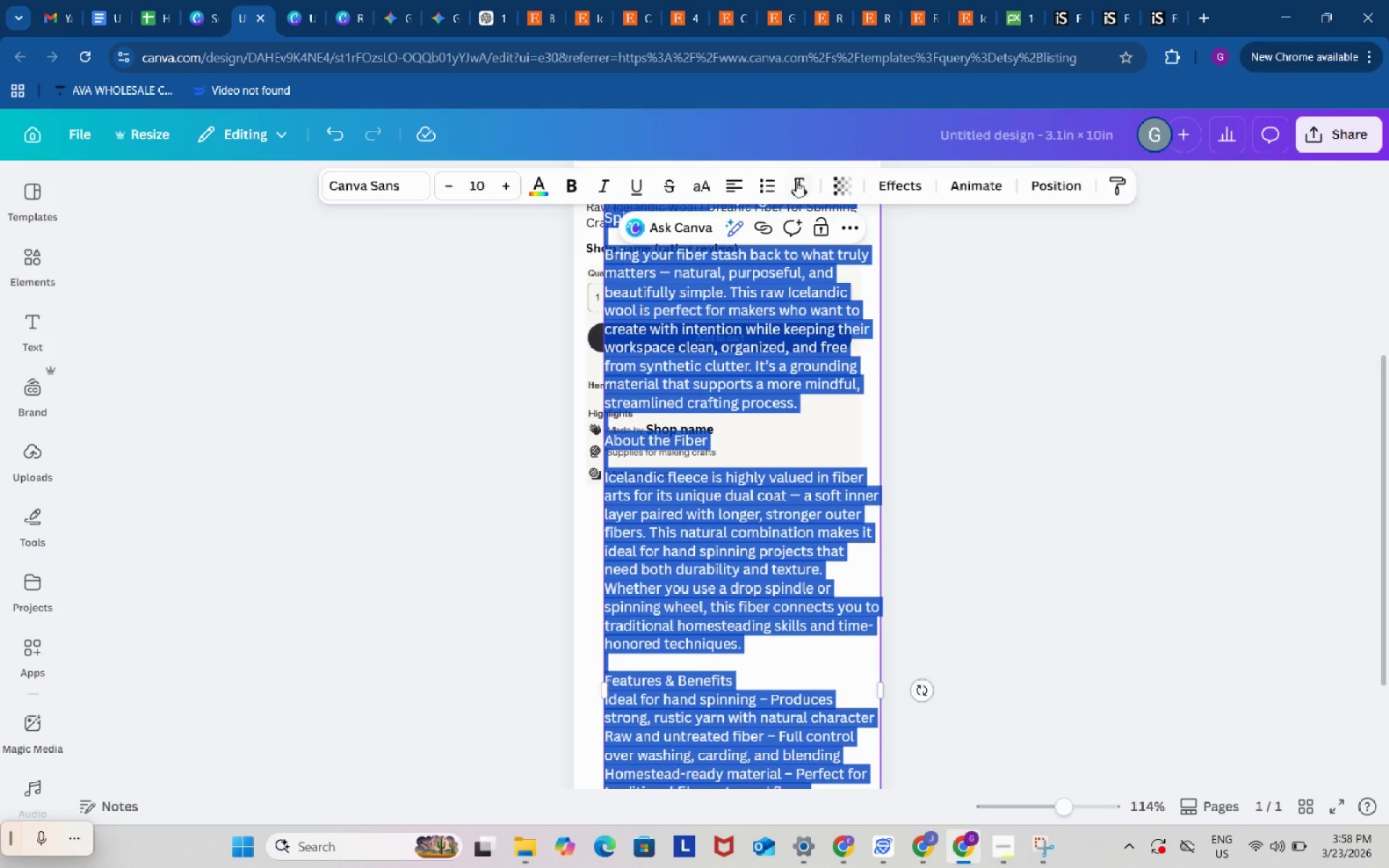 
left_click([799, 183])
 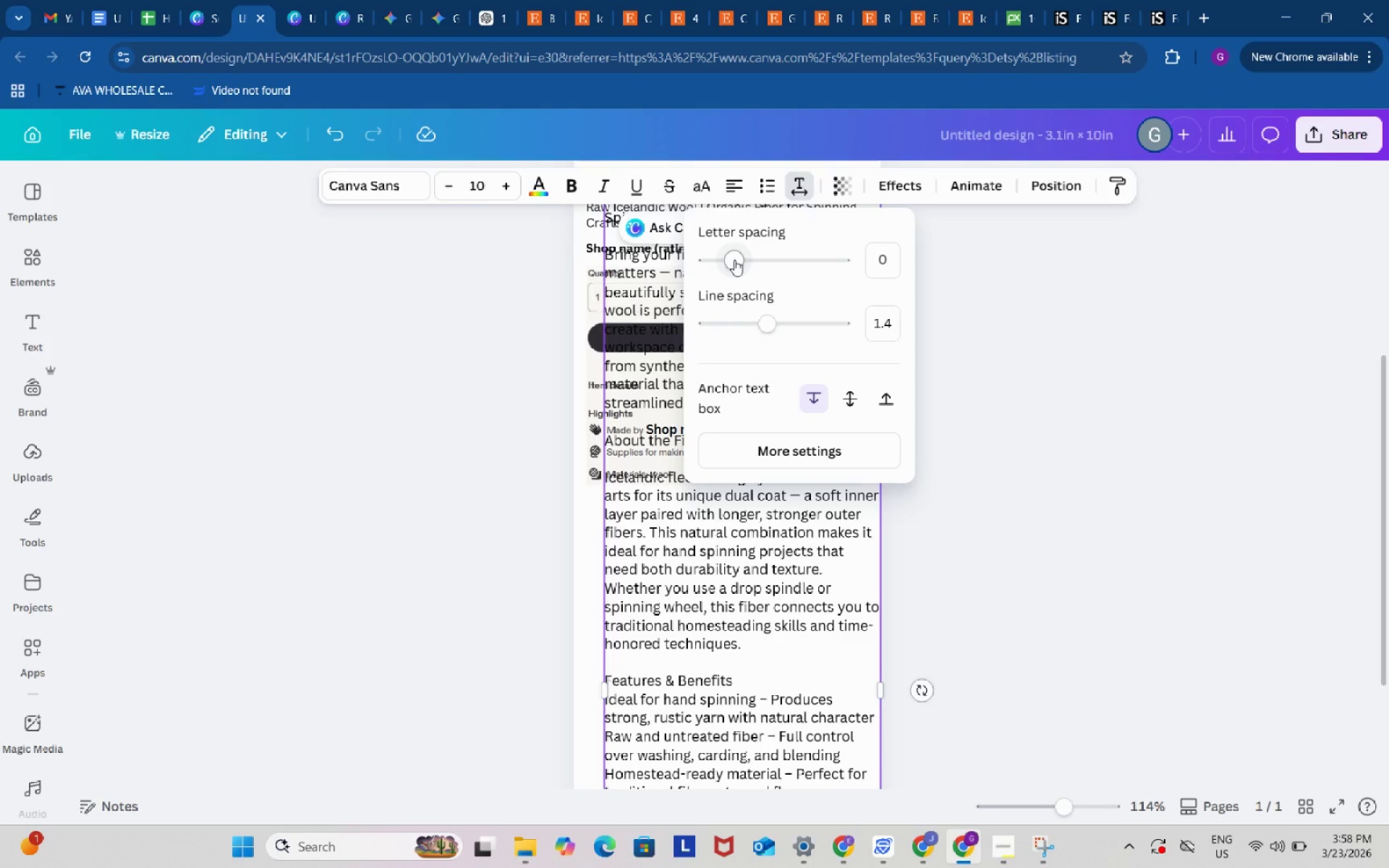 
left_click_drag(start_coordinate=[734, 260], to_coordinate=[723, 259])
 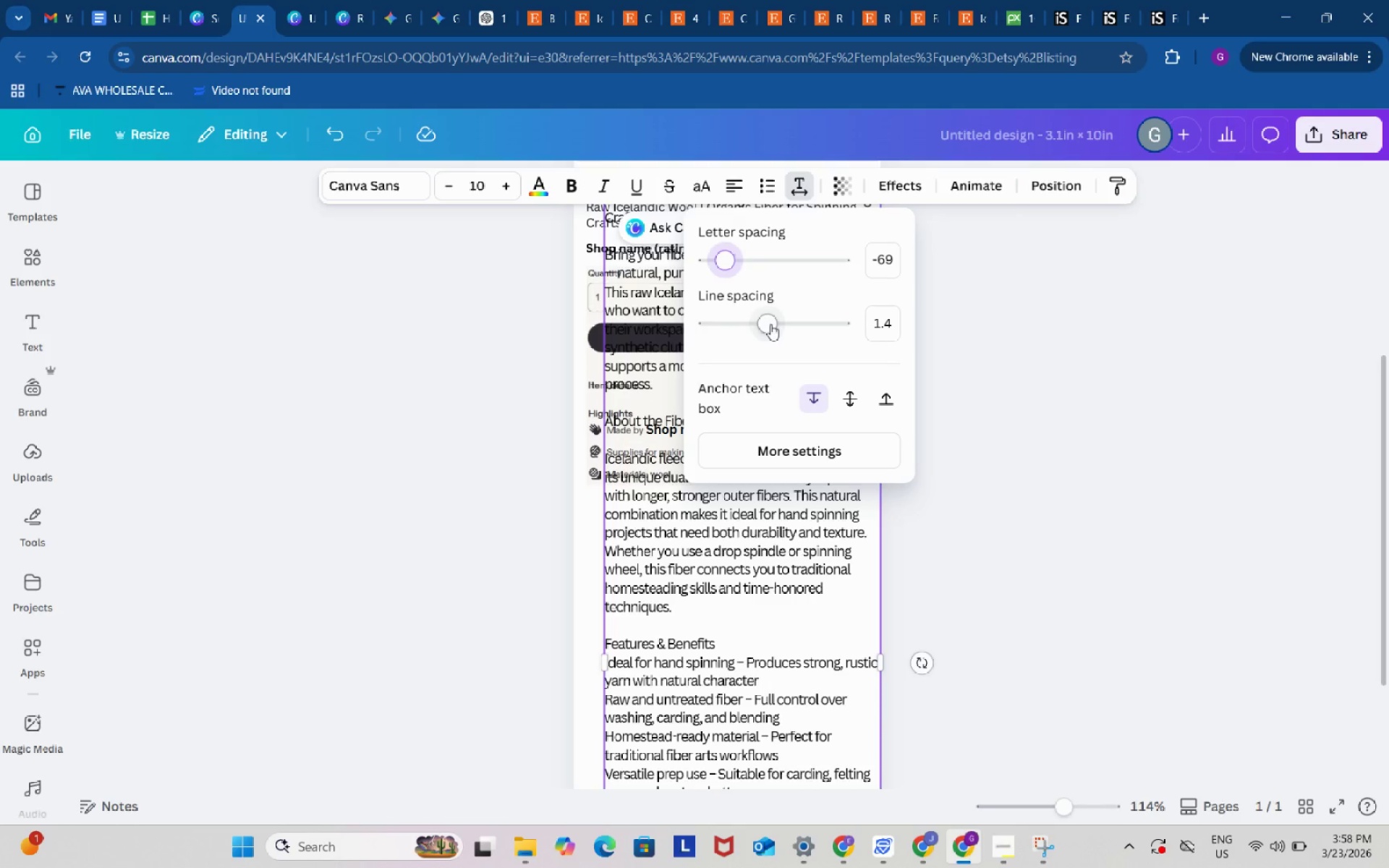 
left_click_drag(start_coordinate=[770, 324], to_coordinate=[755, 320])
 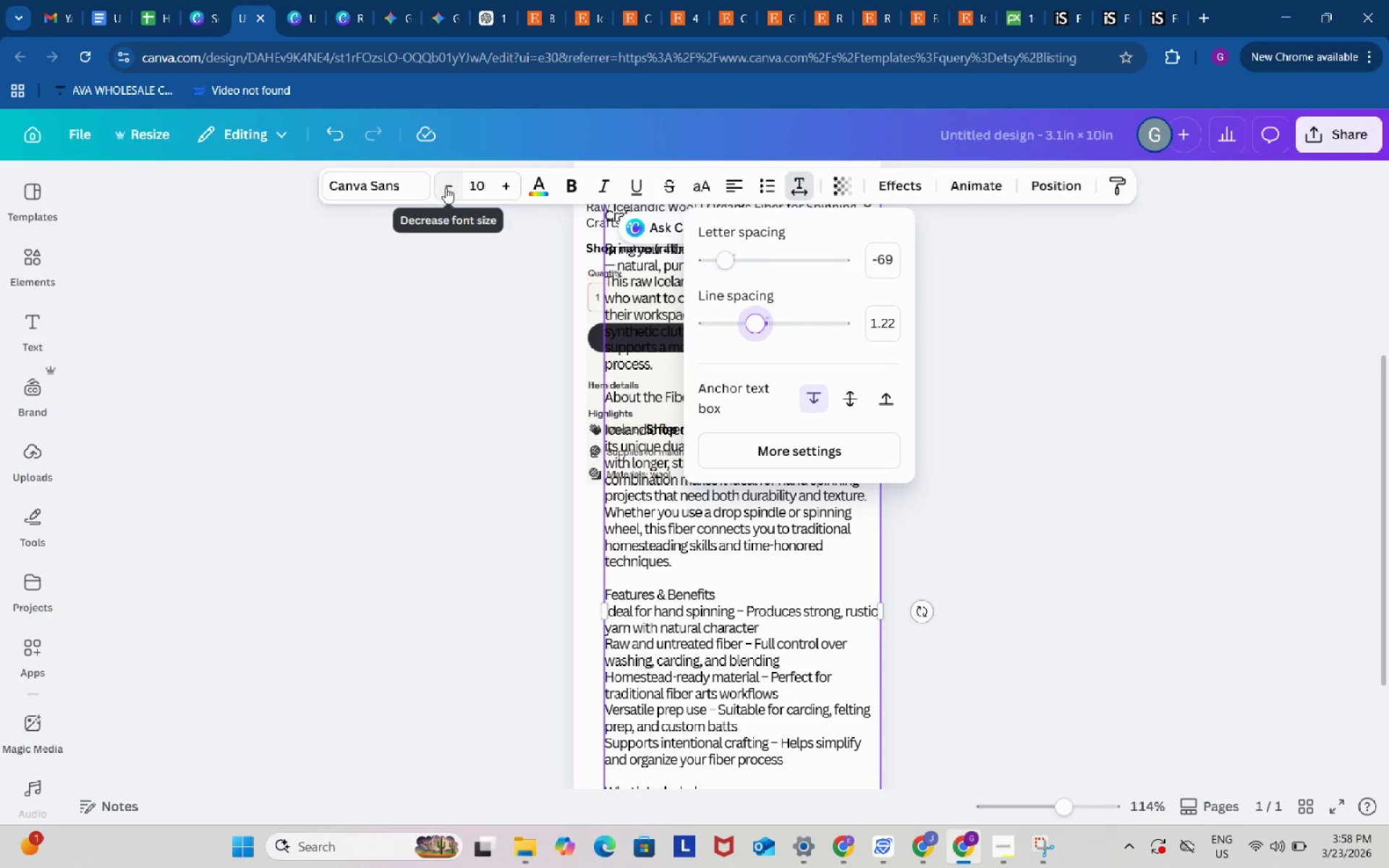 
left_click([449, 187])
 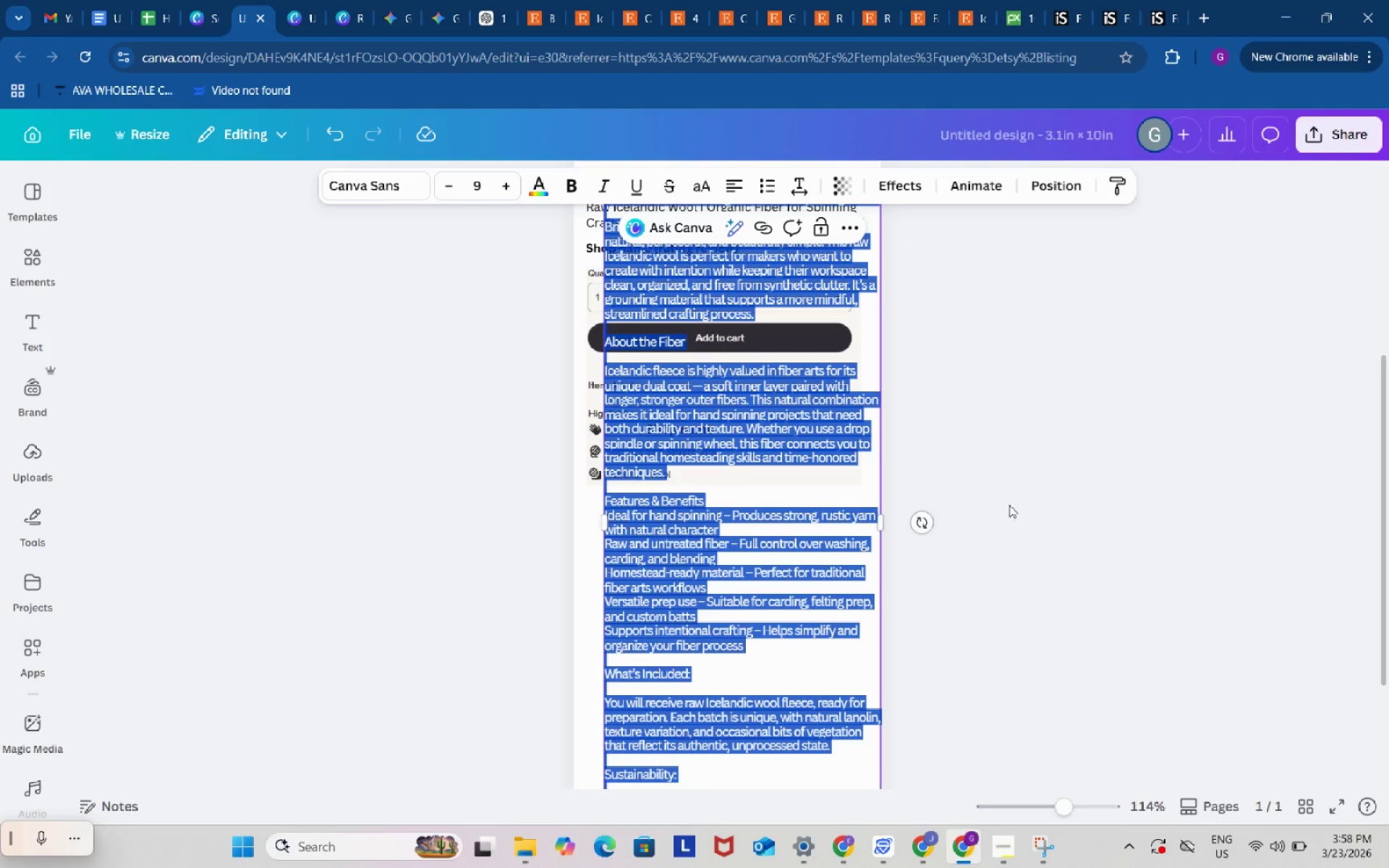 
wait(5.49)
 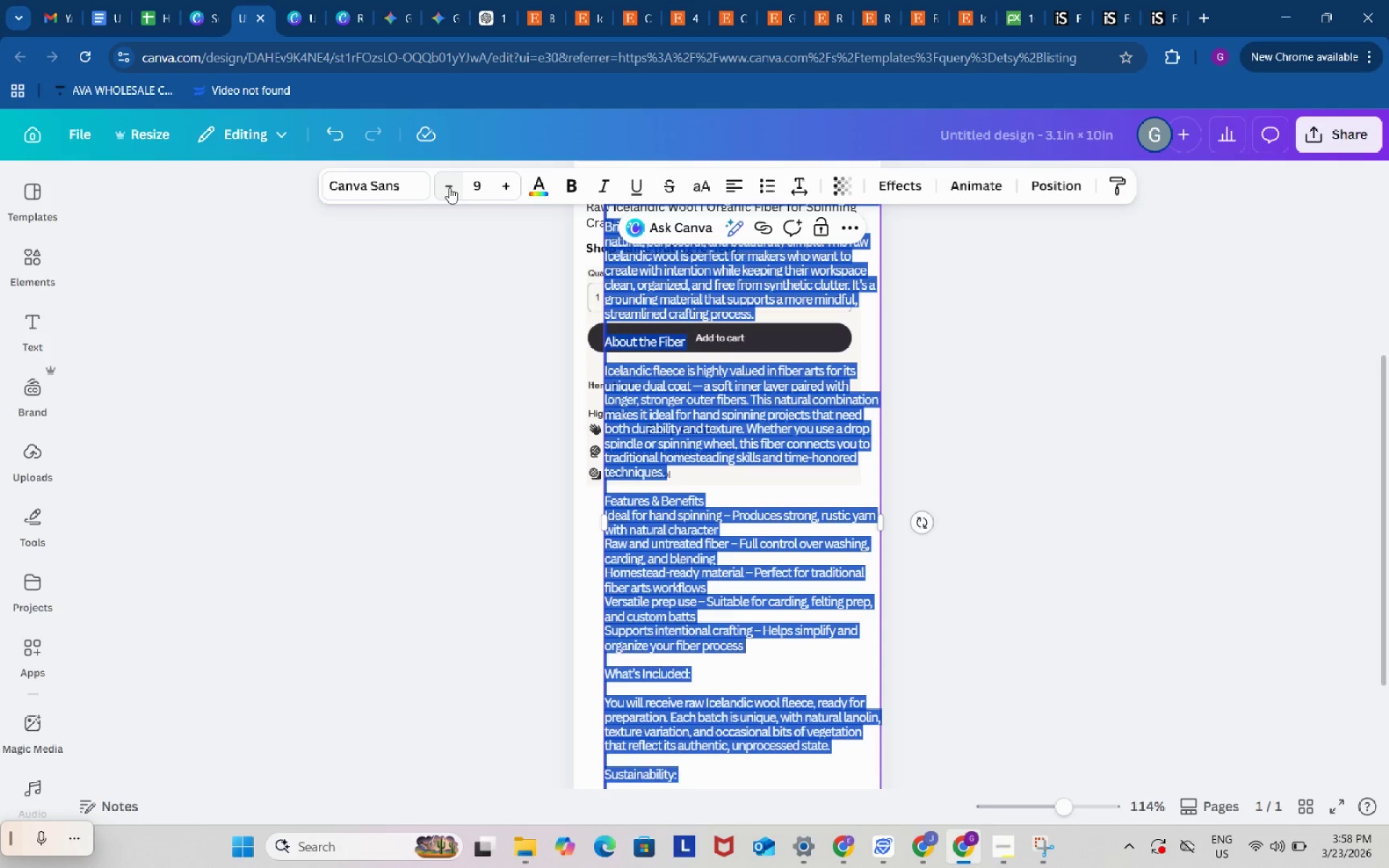 
left_click([1004, 438])
 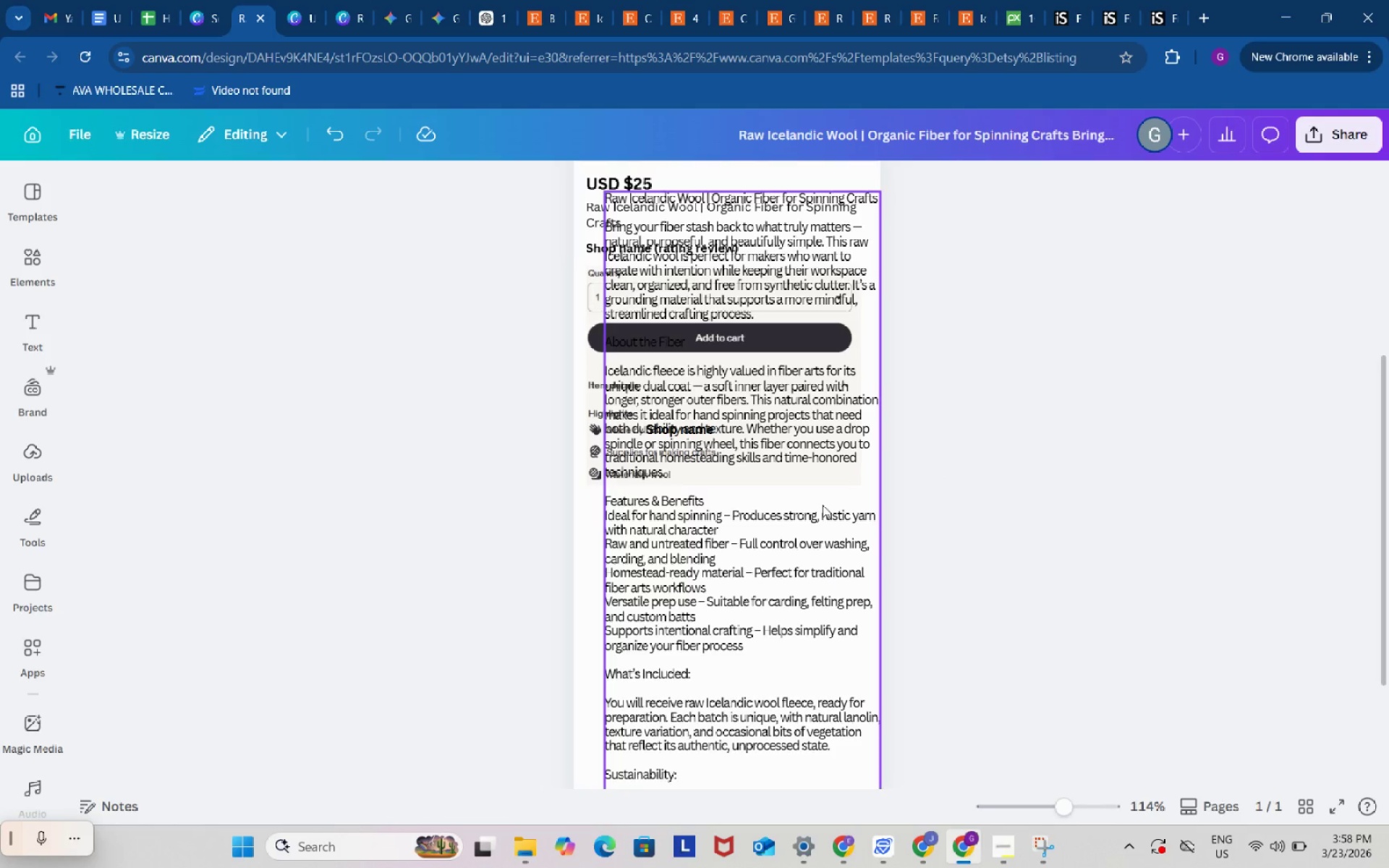 
left_click_drag(start_coordinate=[822, 504], to_coordinate=[810, 808])
 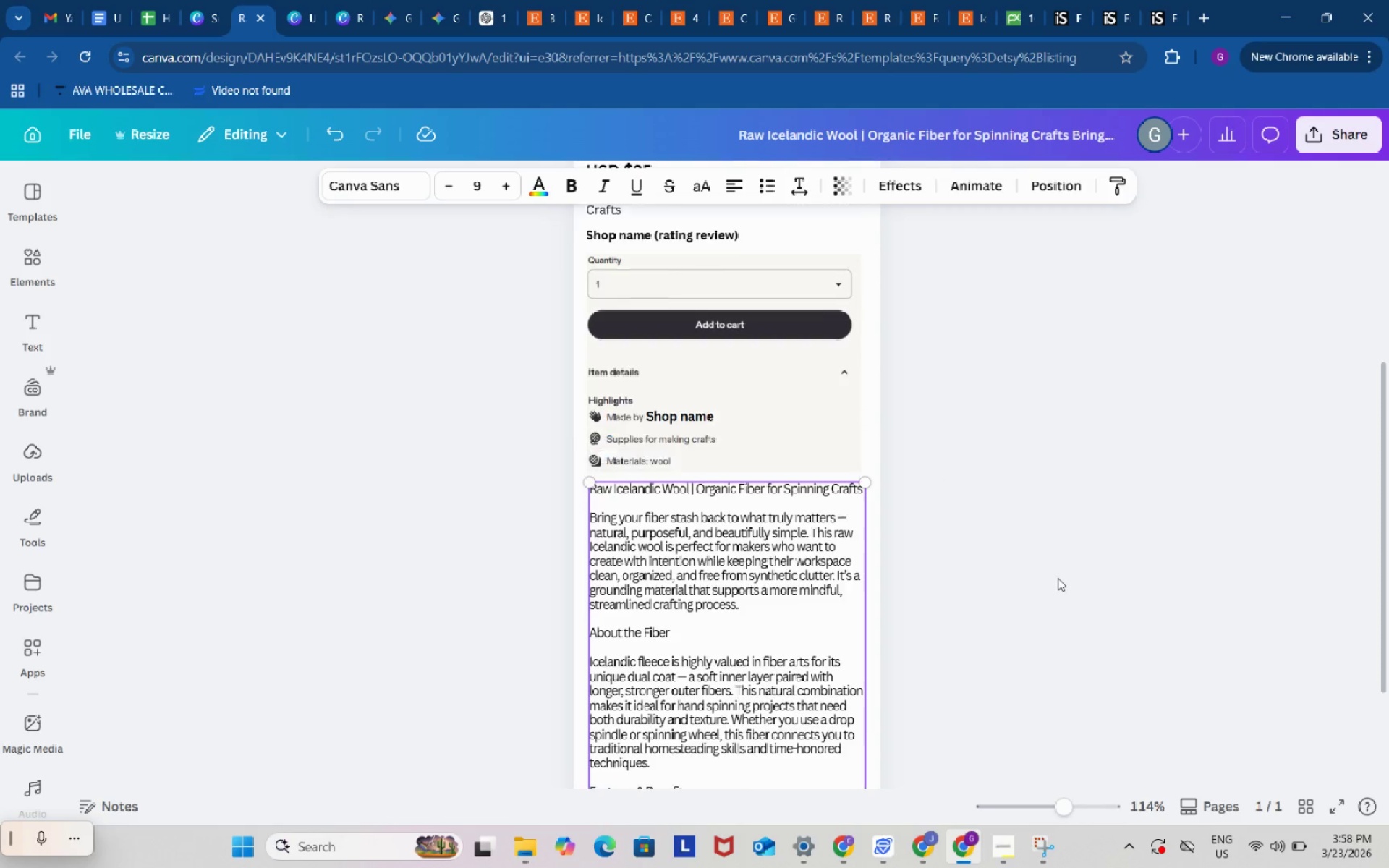 
scroll: coordinate [1049, 524], scroll_direction: down, amount: 8.0
 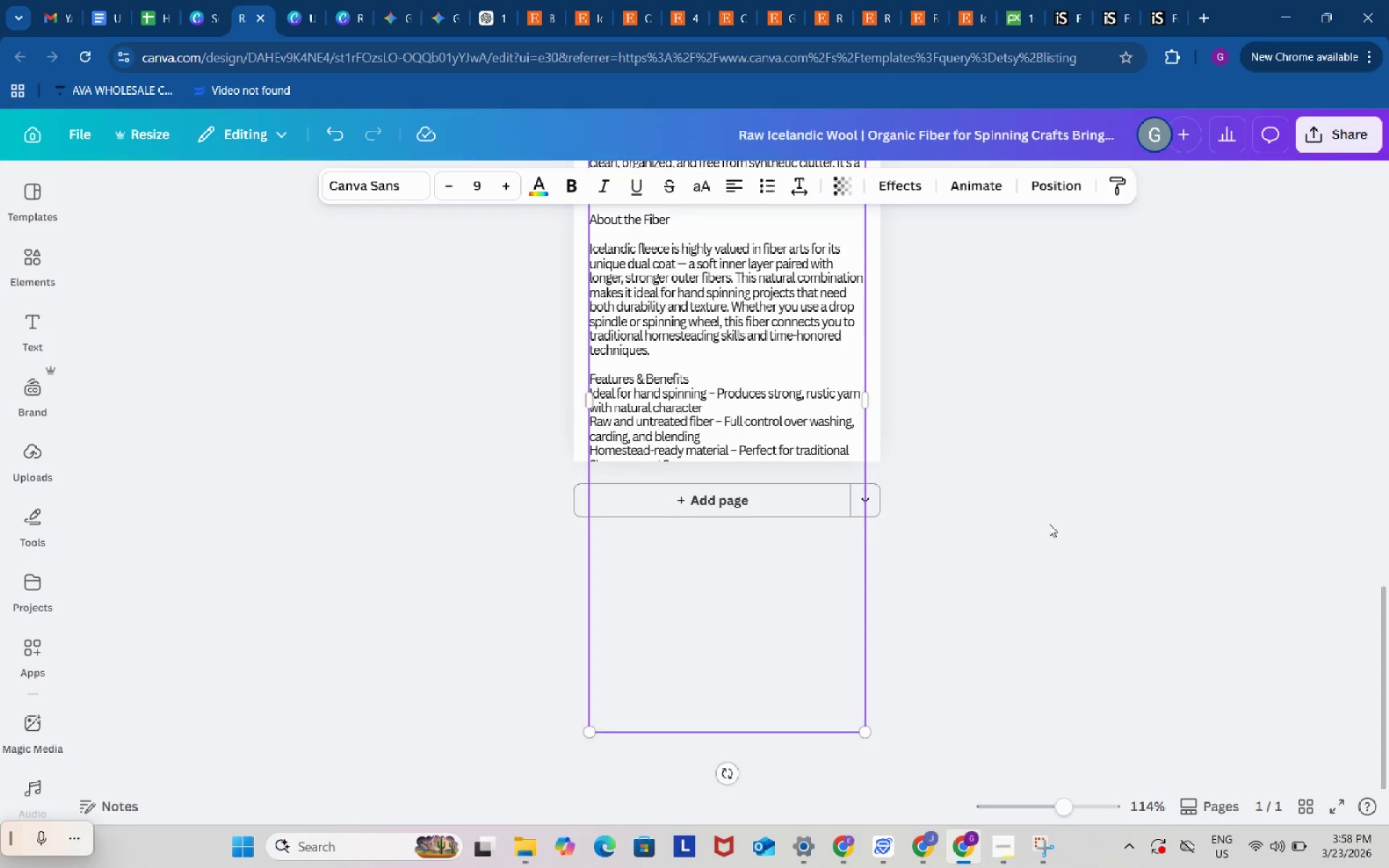 
scroll: coordinate [1049, 524], scroll_direction: up, amount: 5.0
 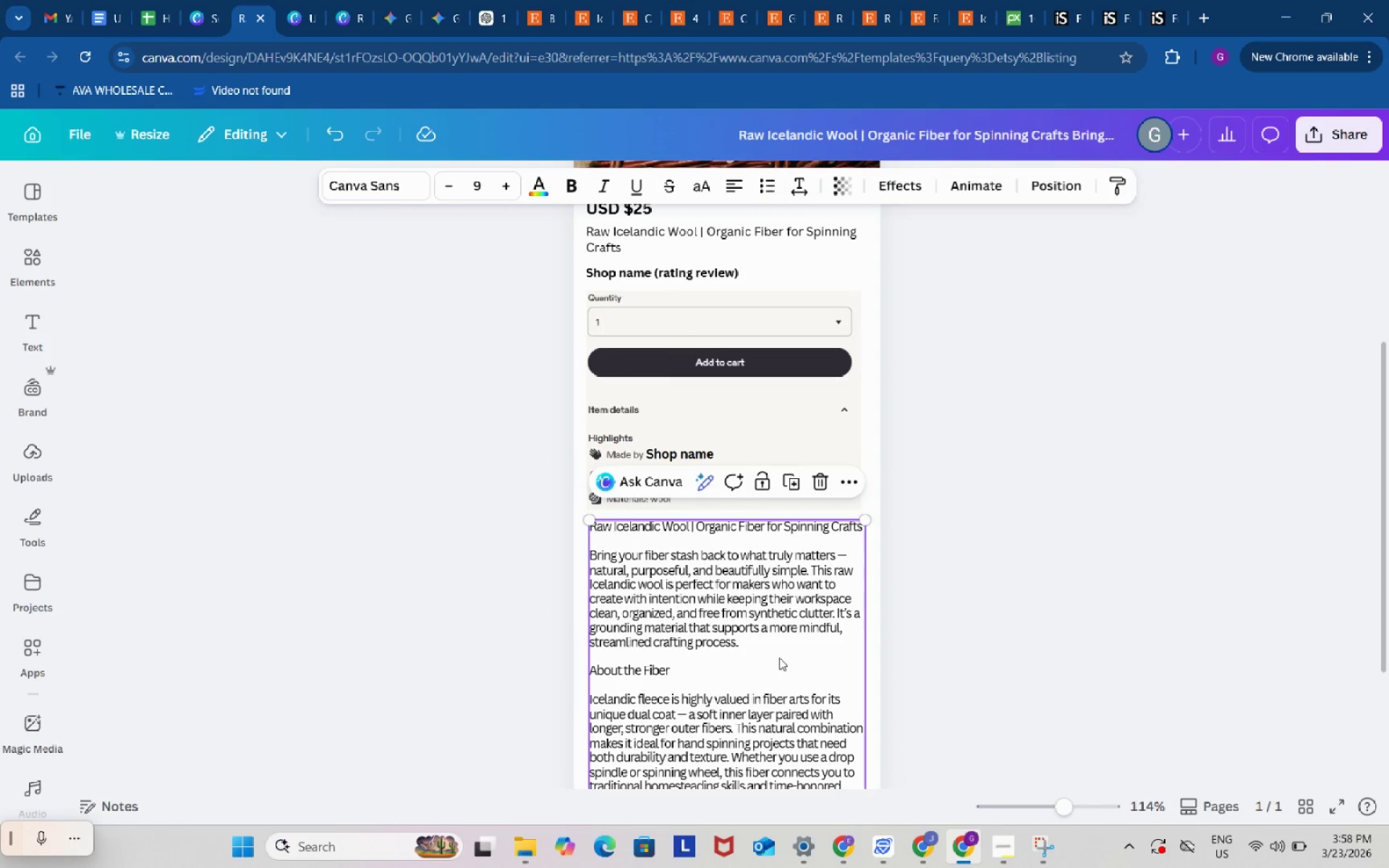 
left_click([776, 656])
 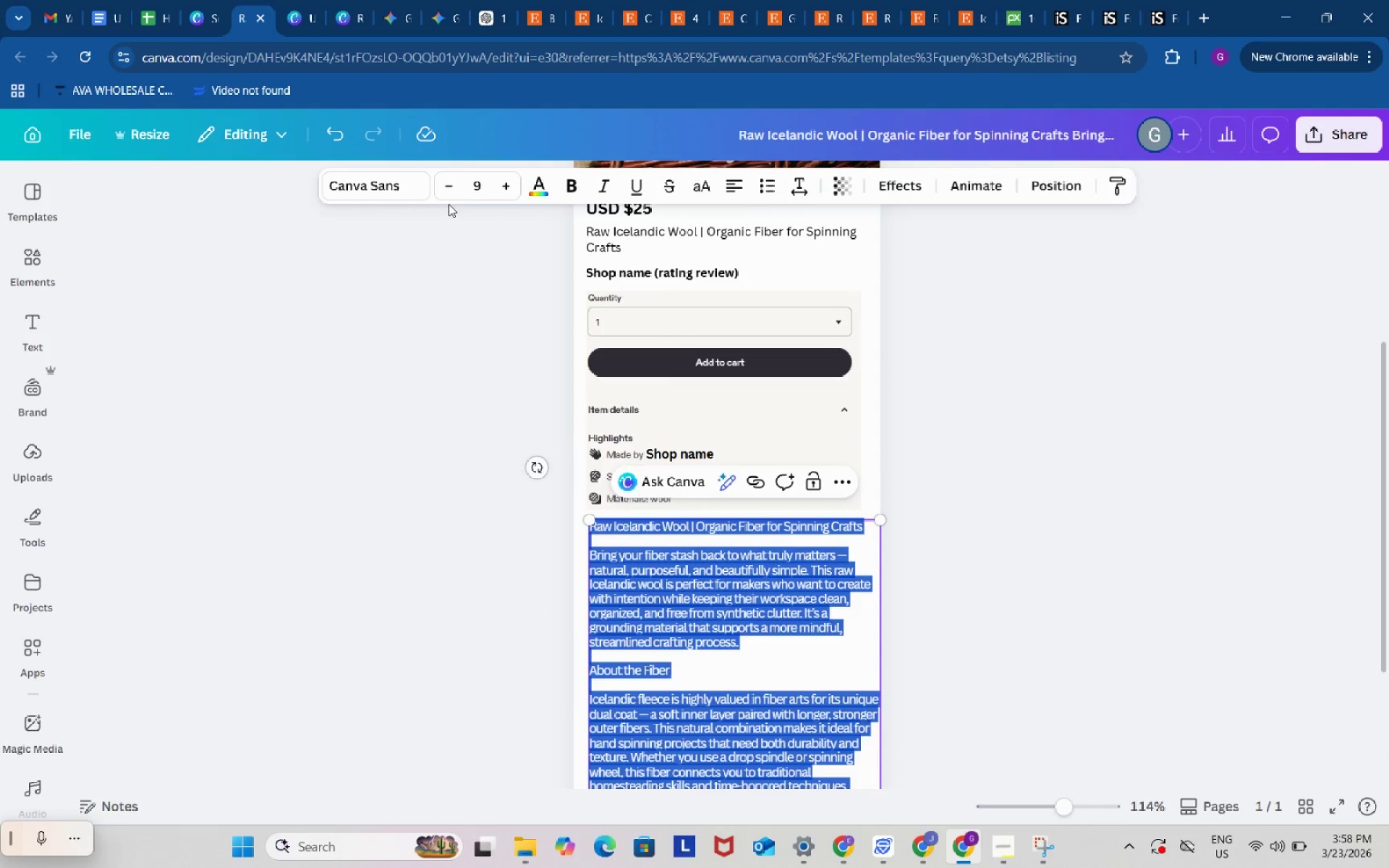 
left_click([451, 185])
 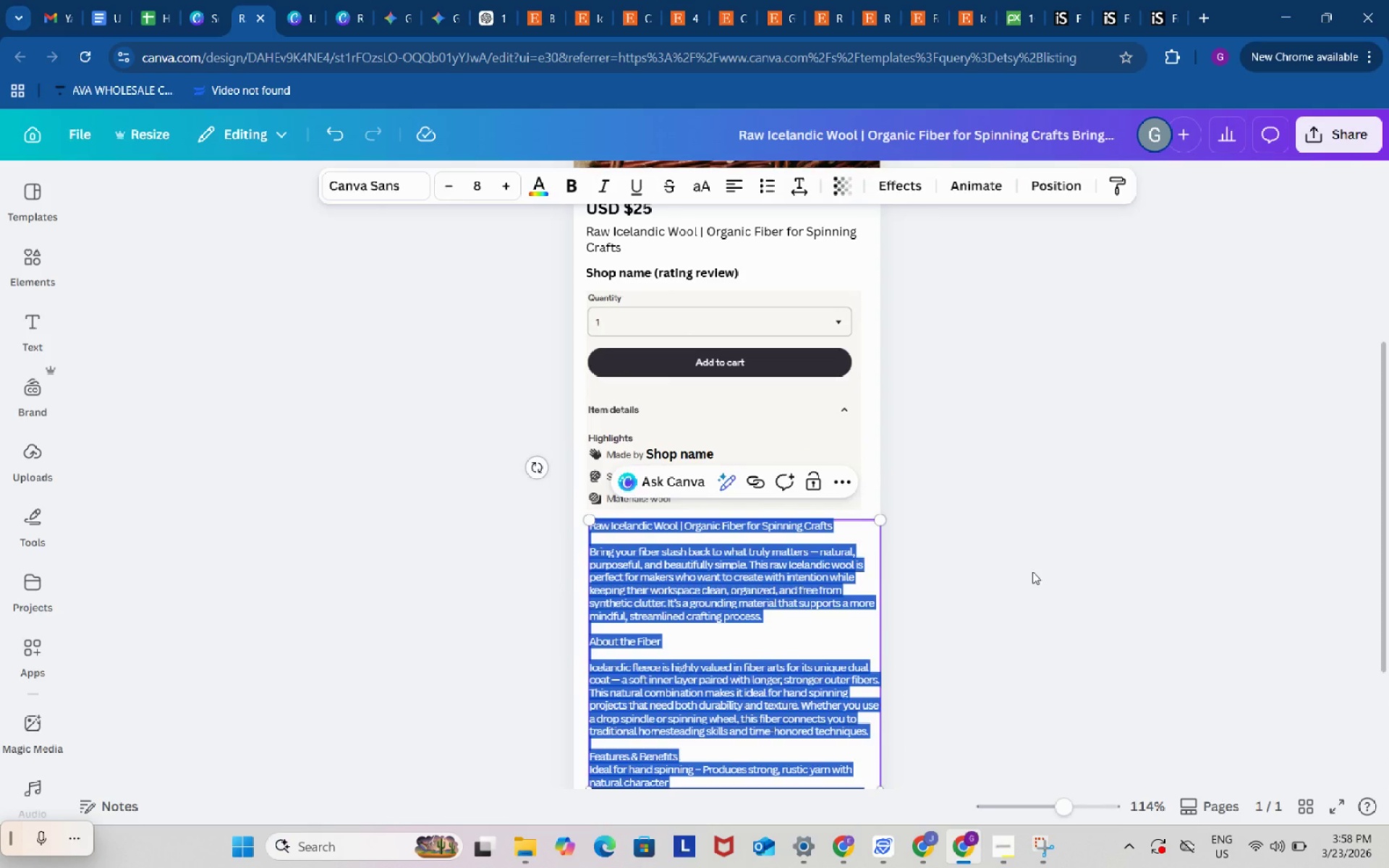 
double_click([1032, 571])
 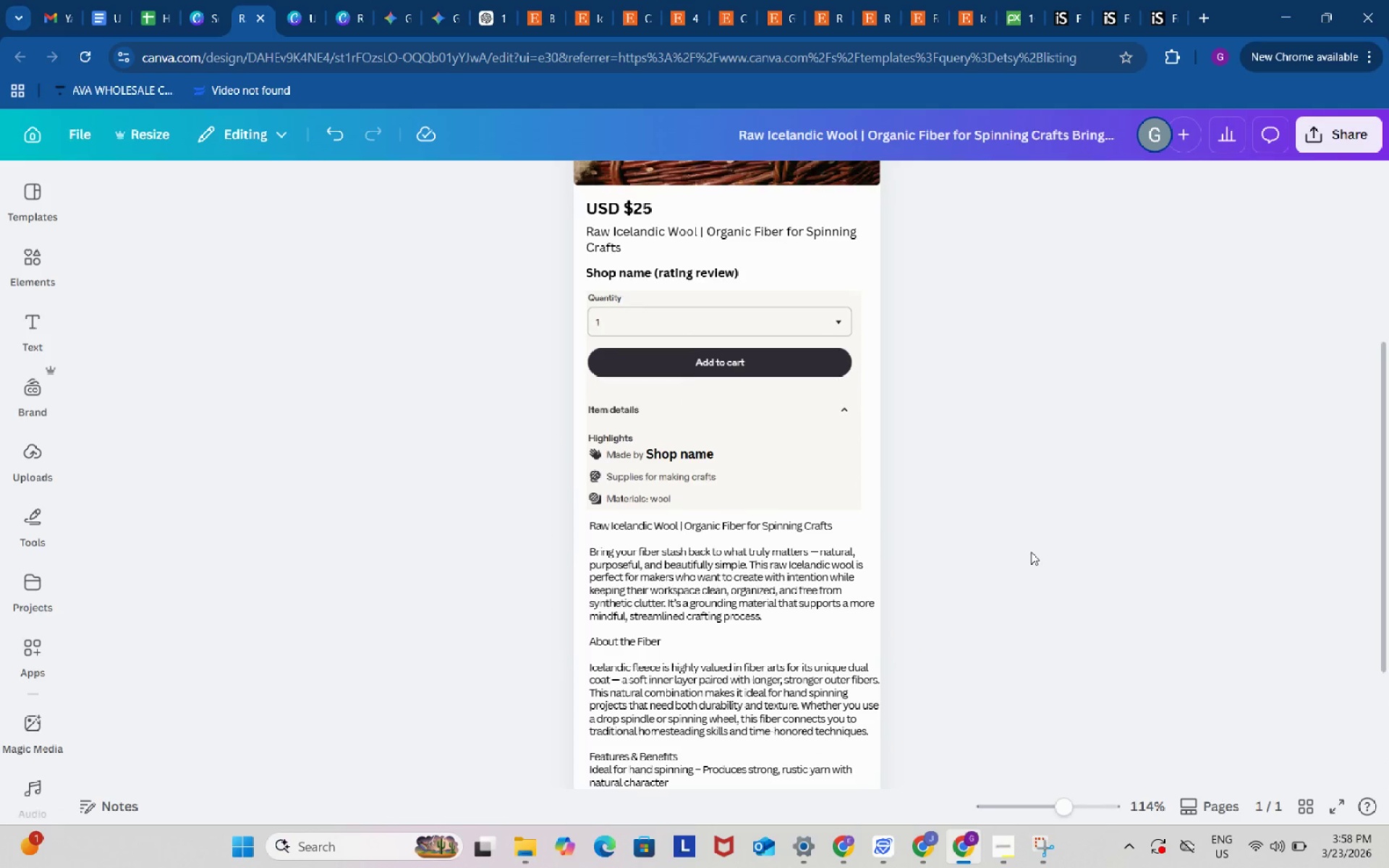 
scroll: coordinate [1031, 552], scroll_direction: down, amount: 2.0
 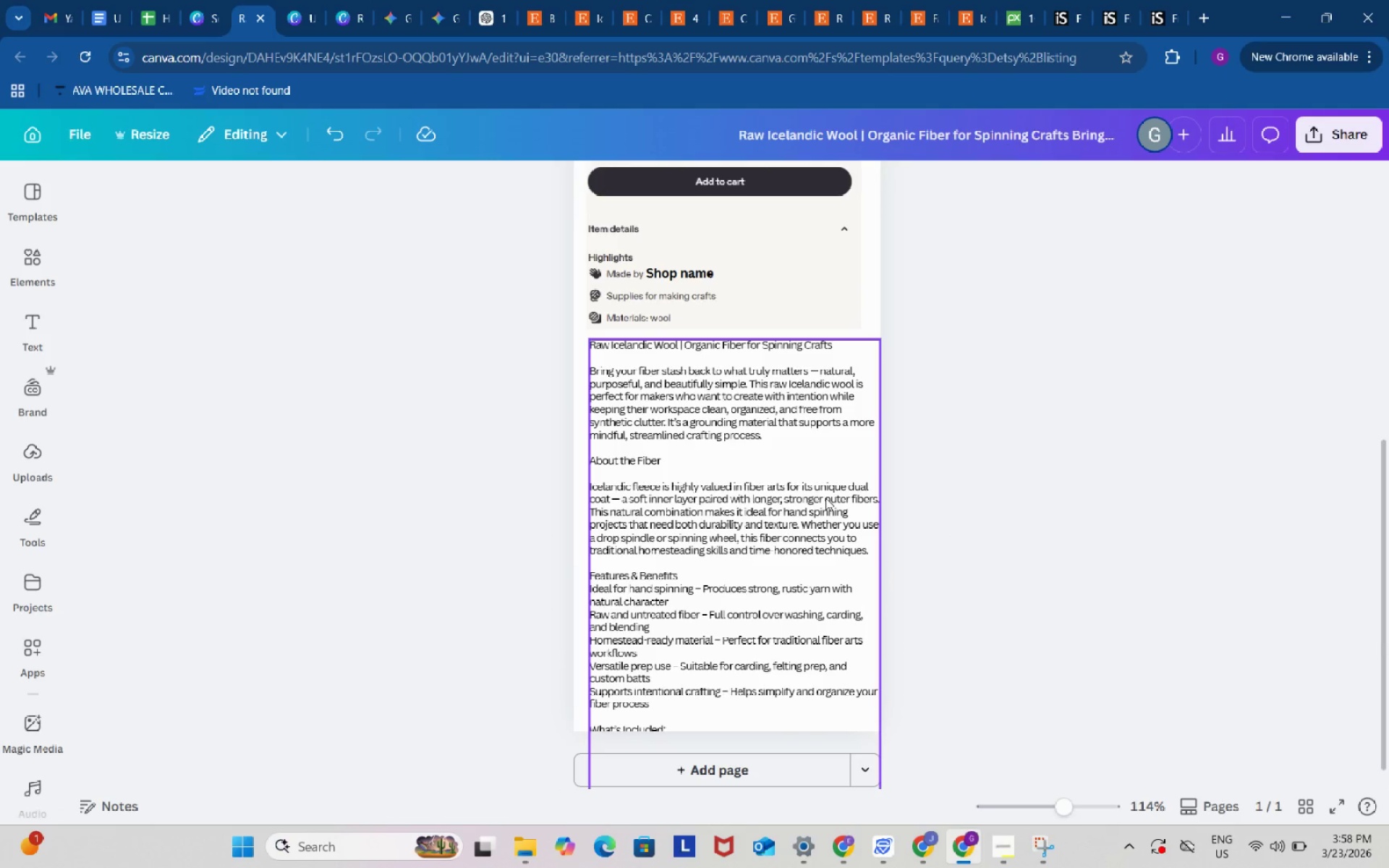 
left_click([814, 493])
 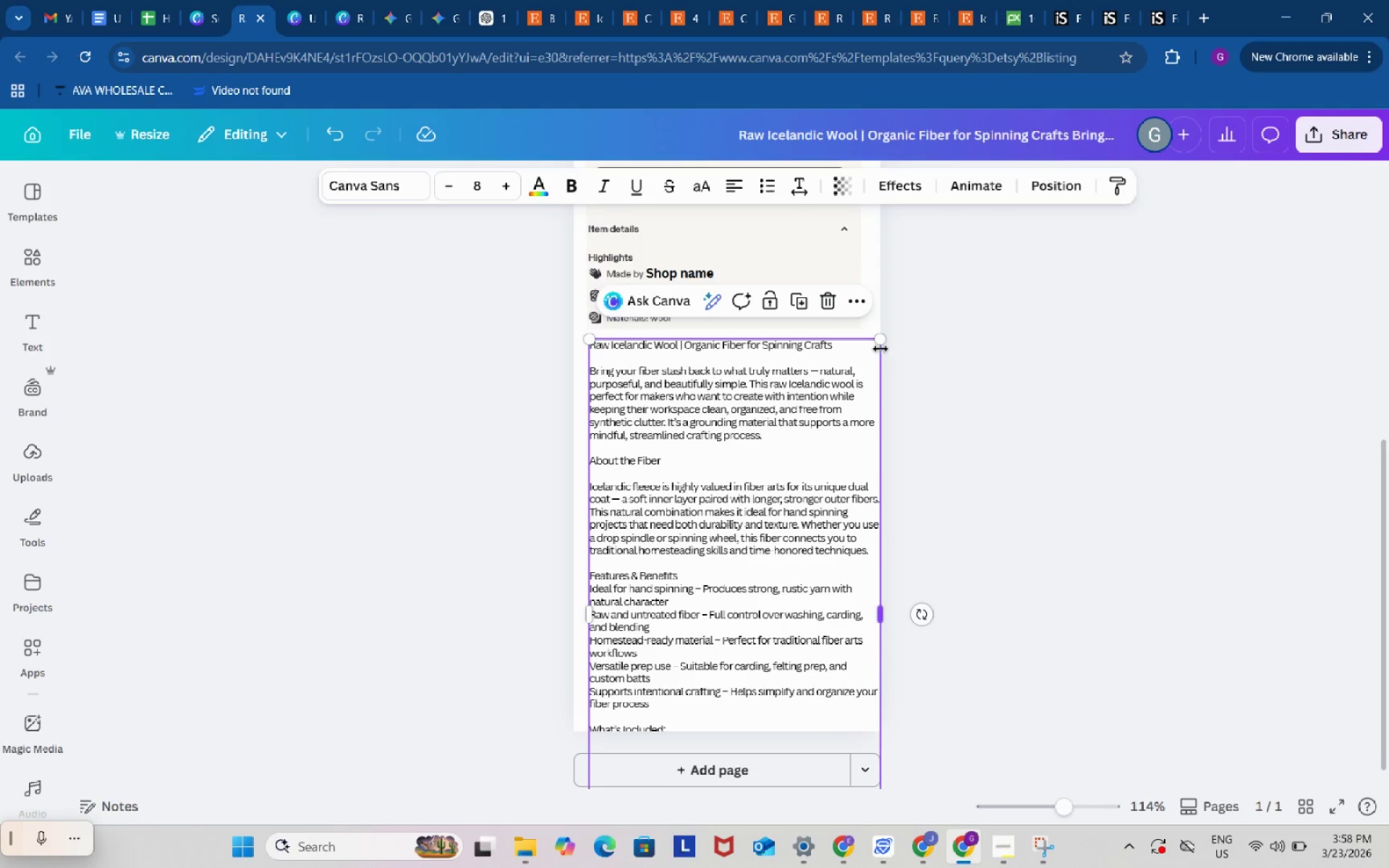 
left_click_drag(start_coordinate=[879, 341], to_coordinate=[861, 352])
 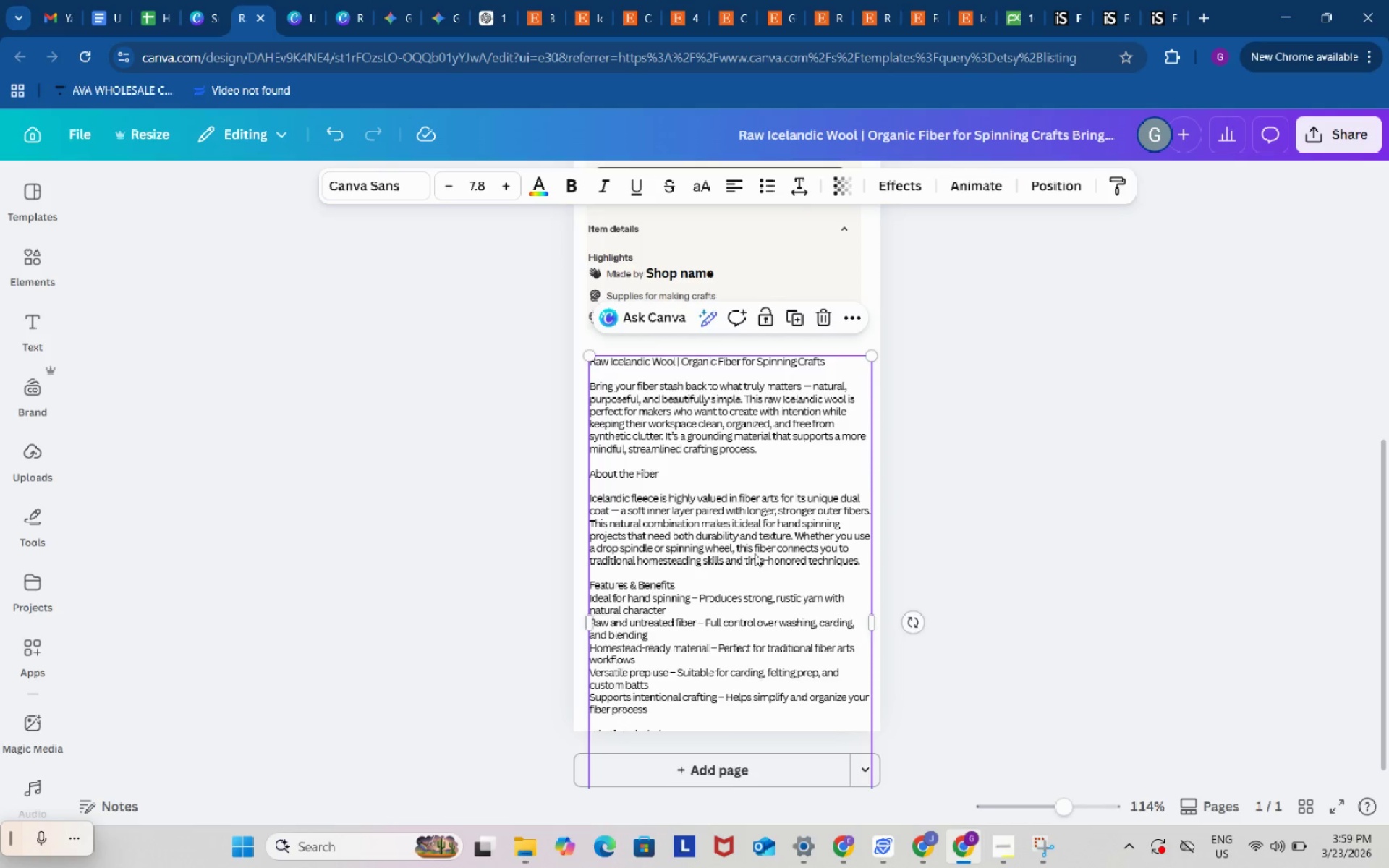 
left_click_drag(start_coordinate=[755, 558], to_coordinate=[753, 548])
 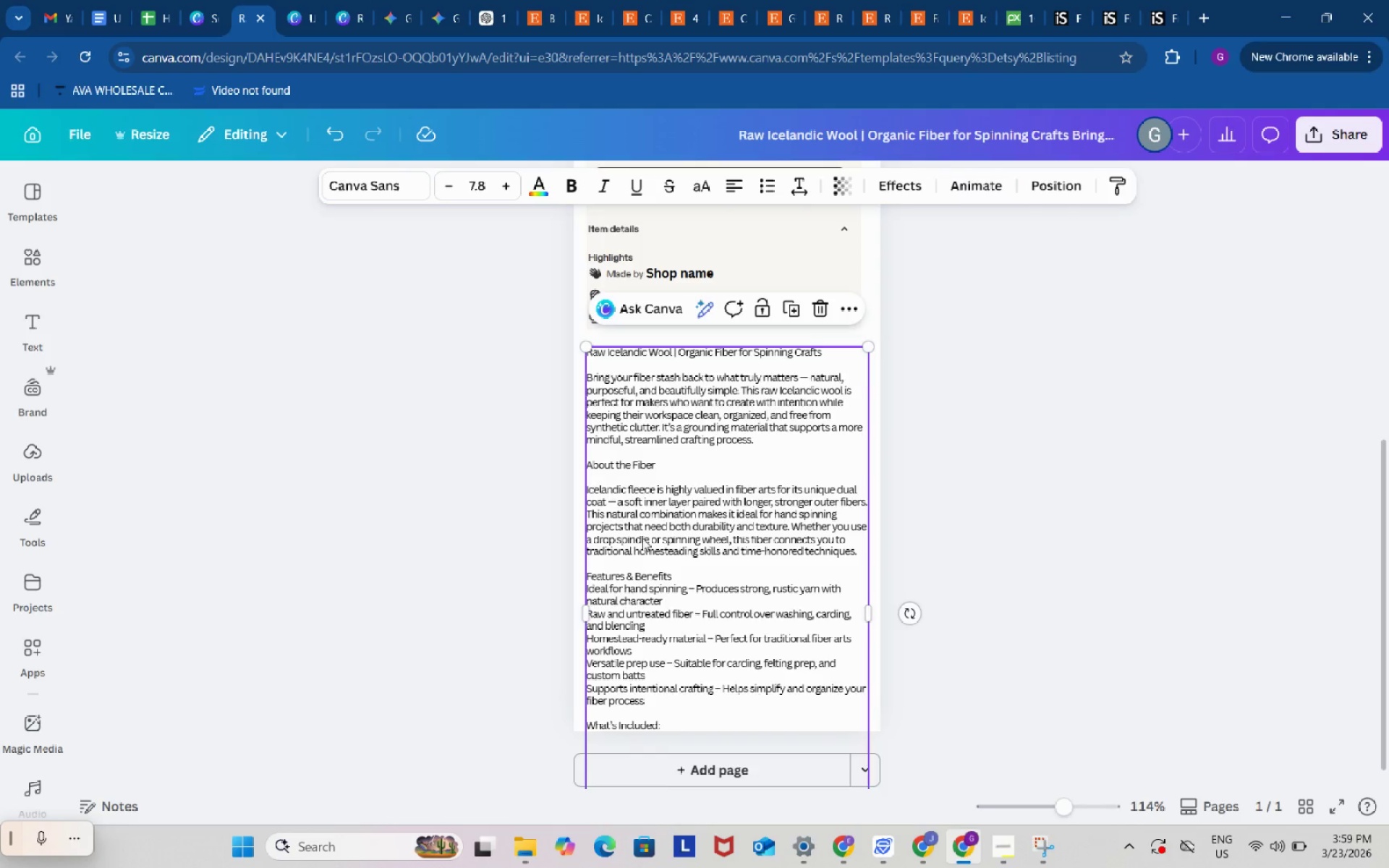 
left_click([642, 538])
 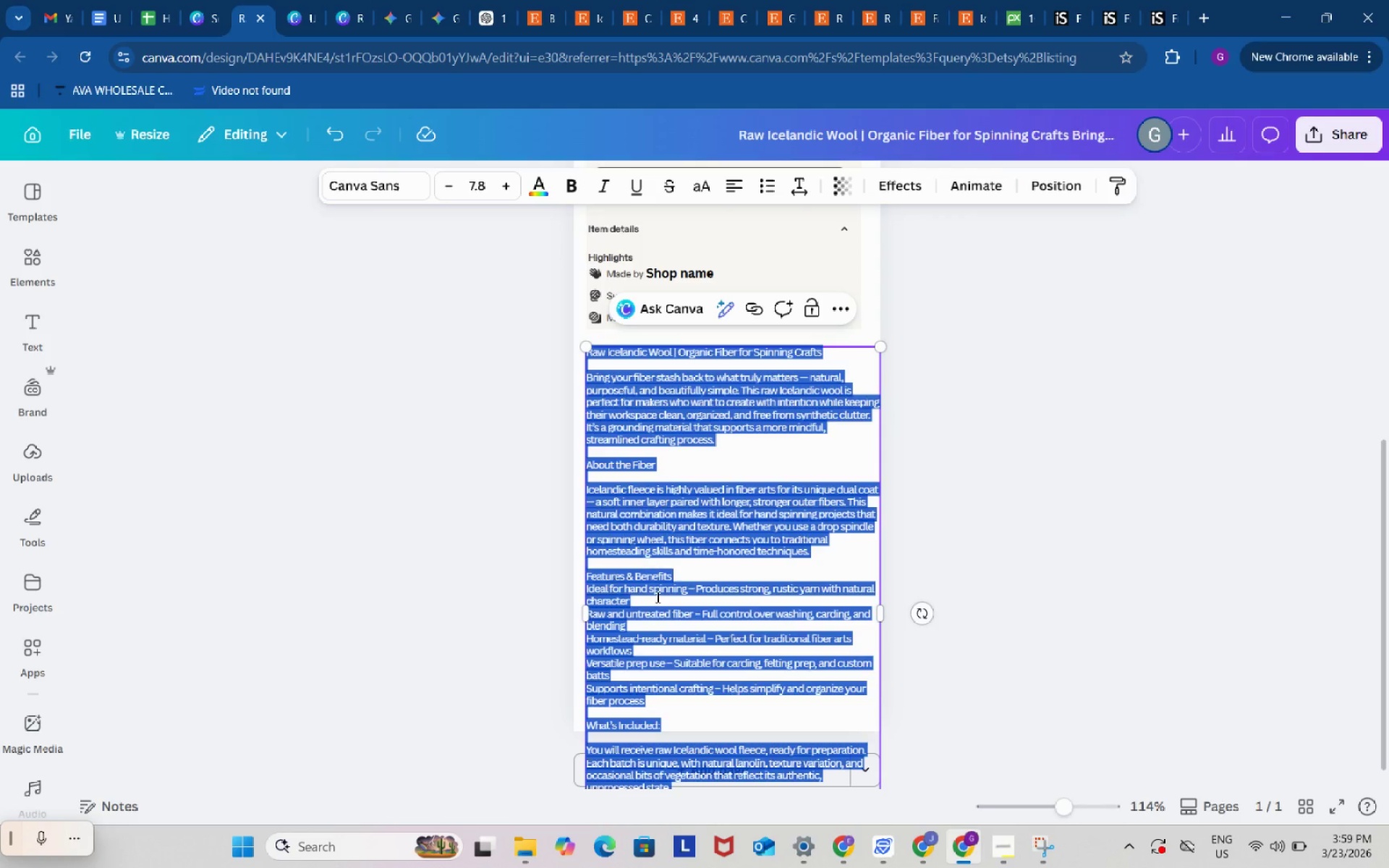 
left_click([656, 597])
 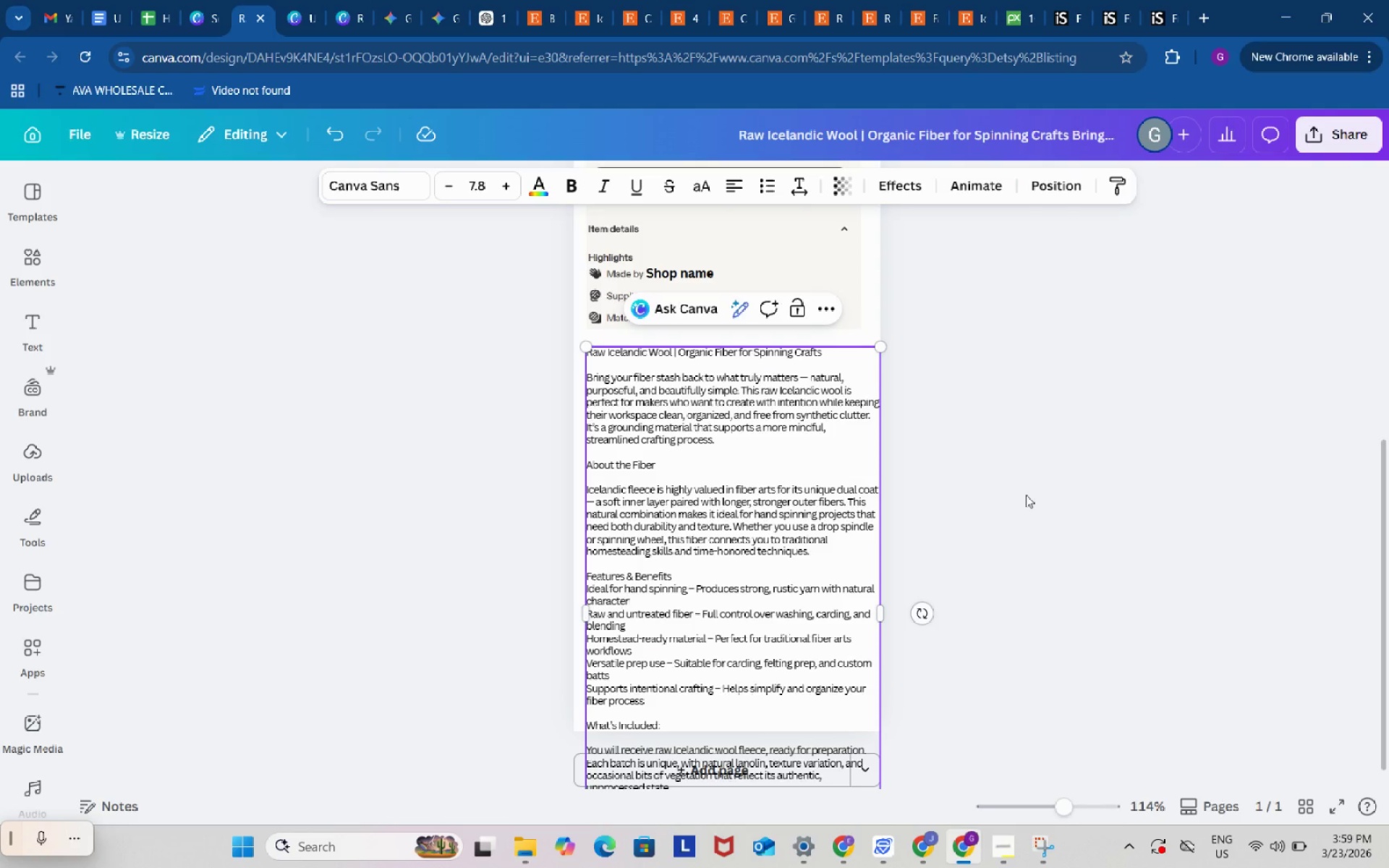 
scroll: coordinate [1026, 495], scroll_direction: down, amount: 4.0
 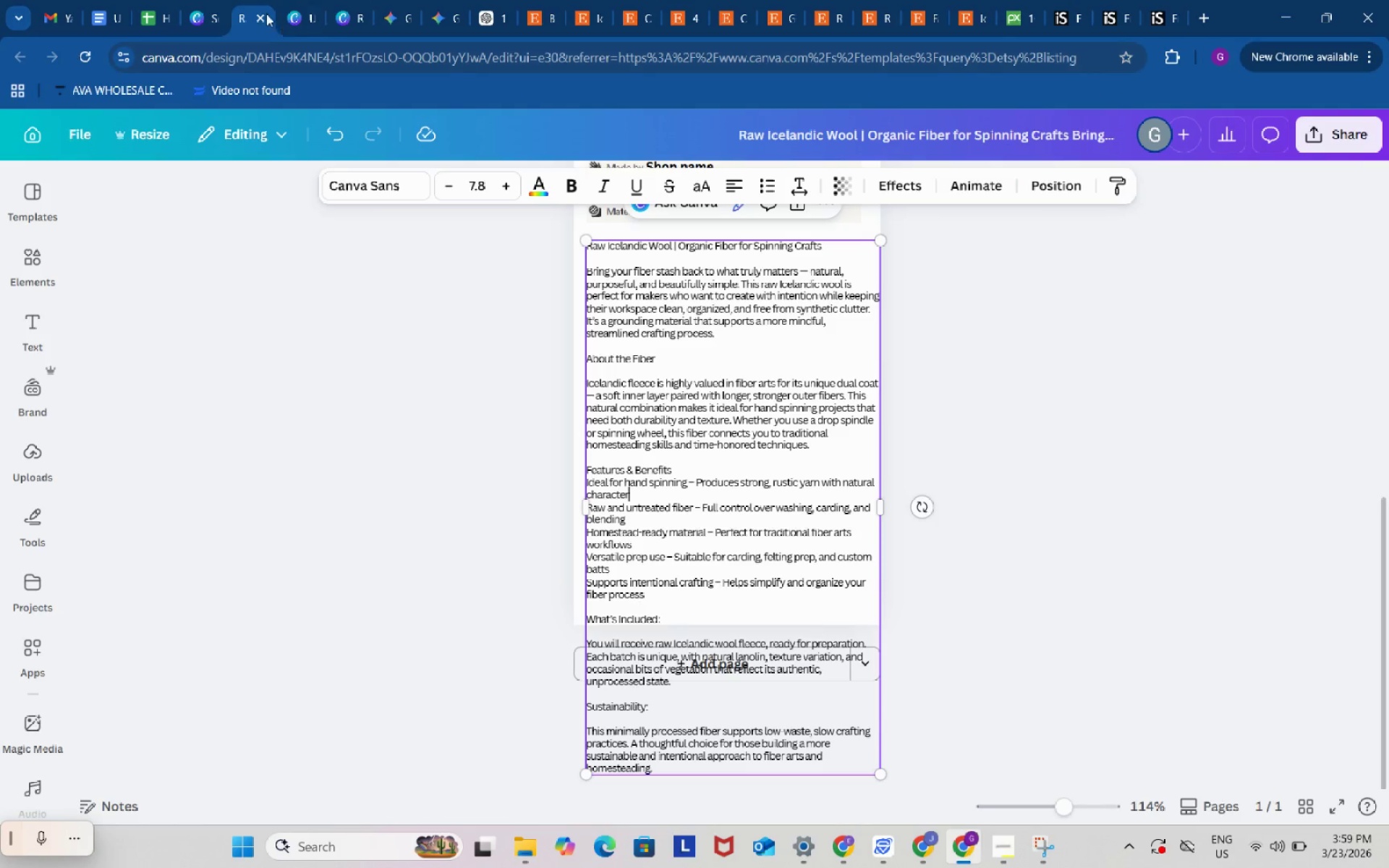 
left_click([209, 0])
 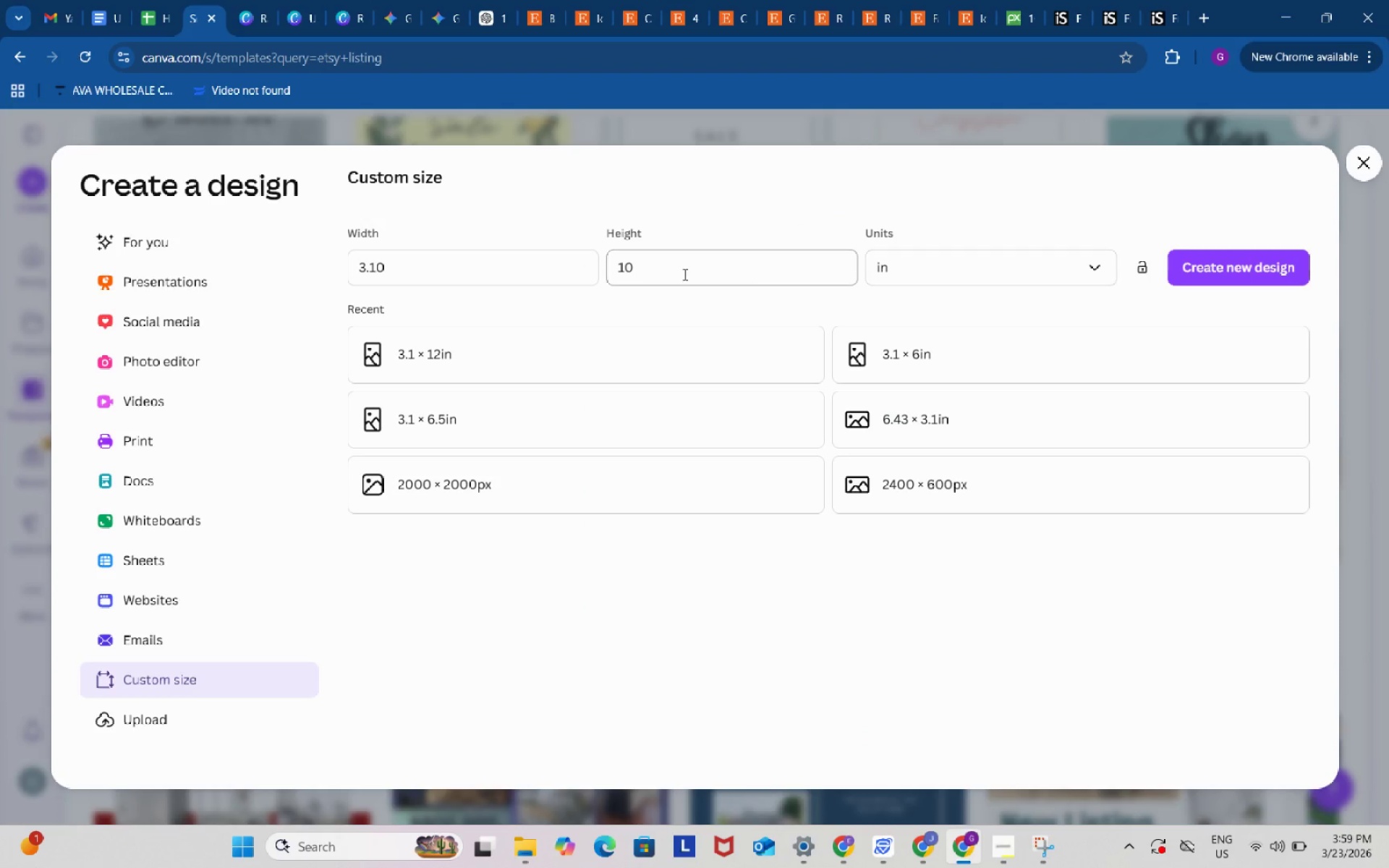 
left_click_drag(start_coordinate=[682, 274], to_coordinate=[608, 271])
 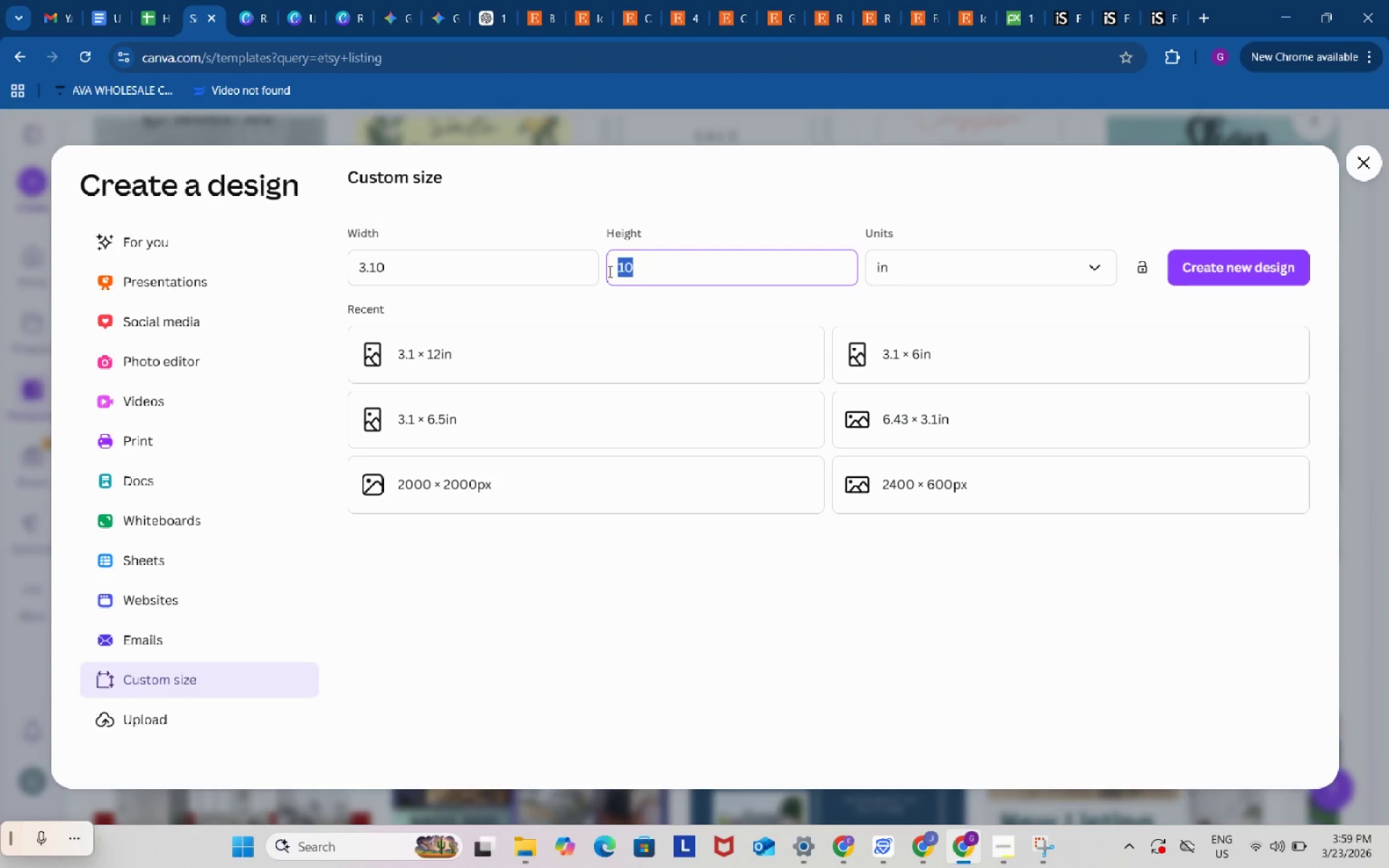 
key(Numpad1)
 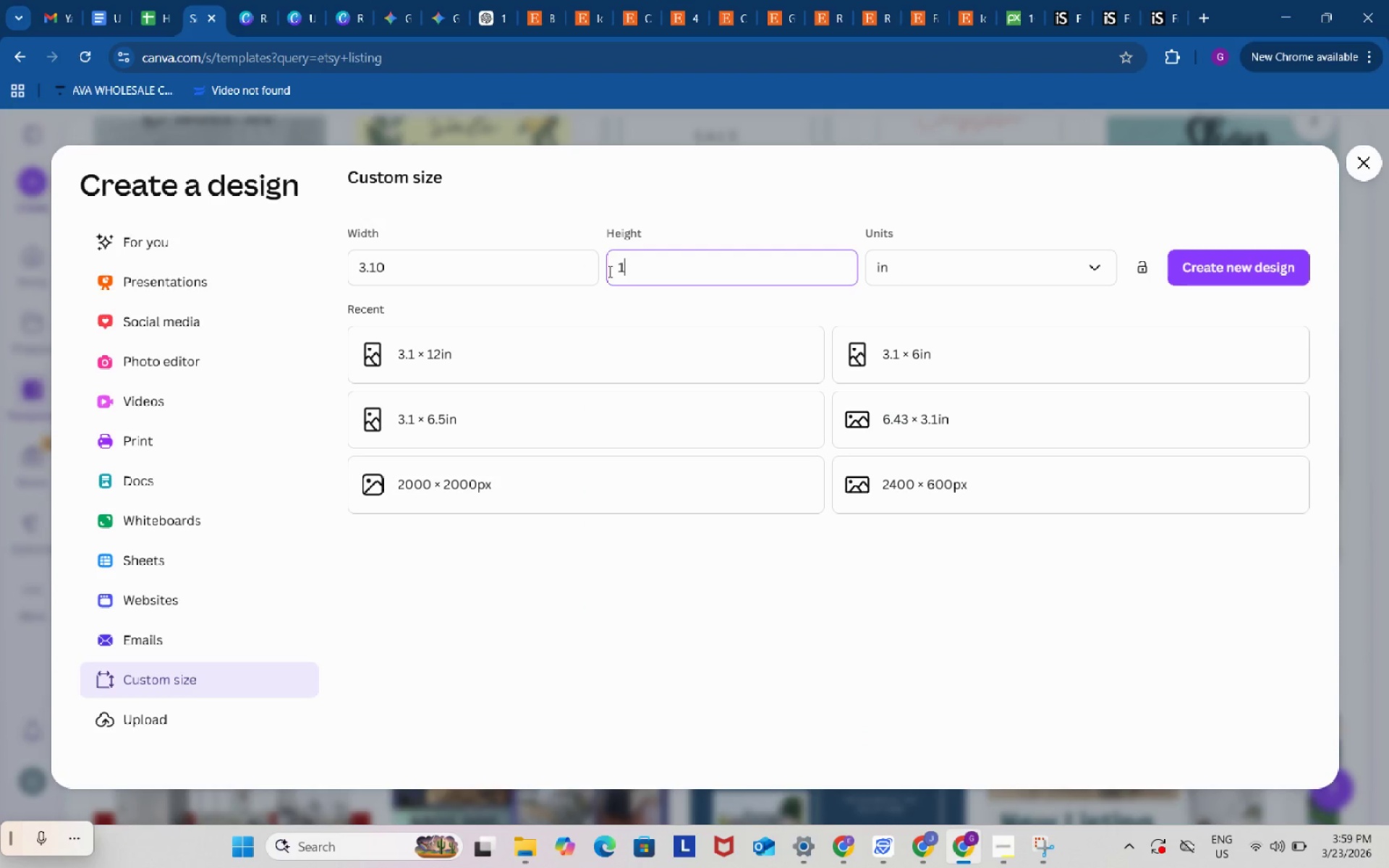 
key(Numpad2)
 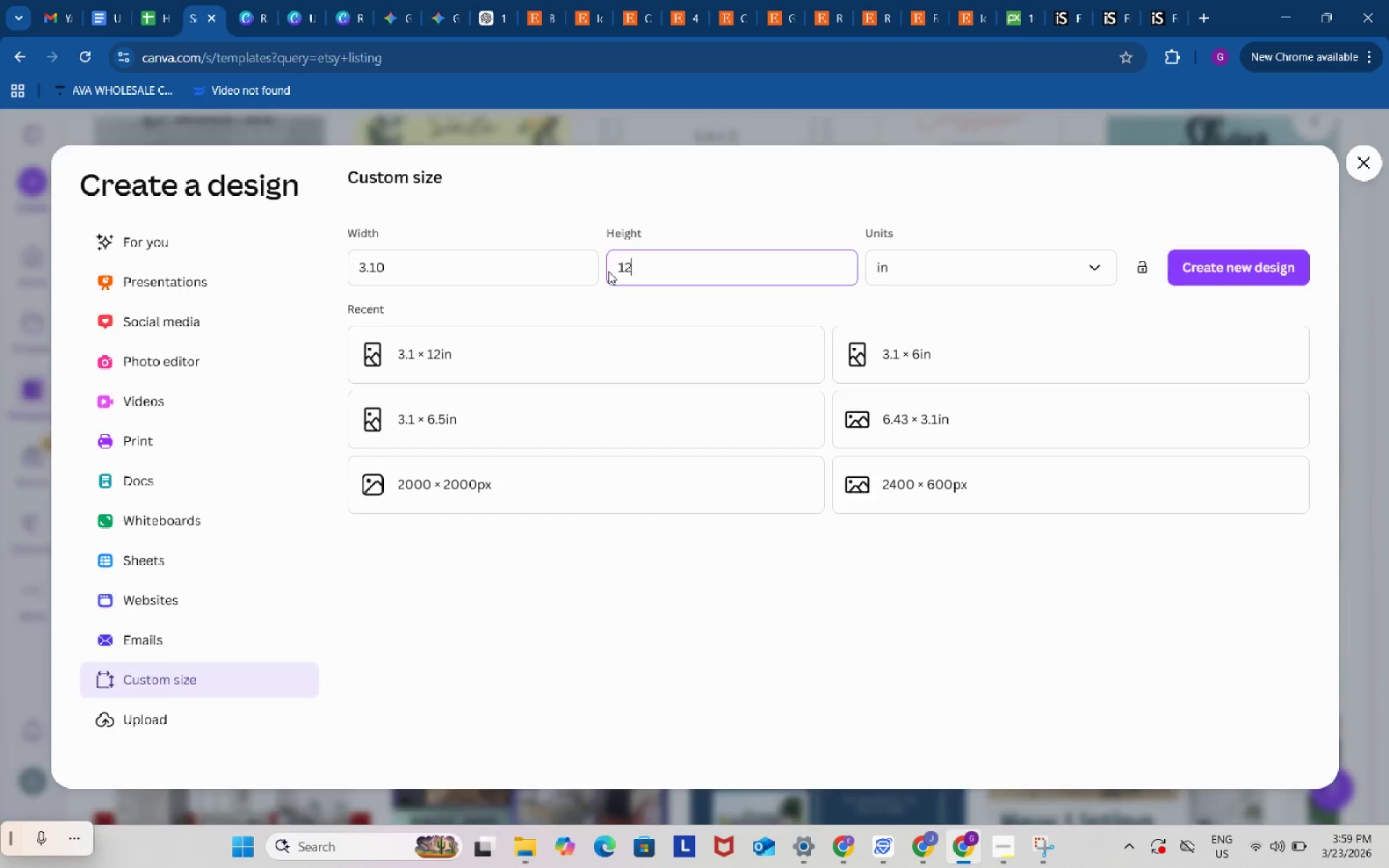 
key(Enter)
 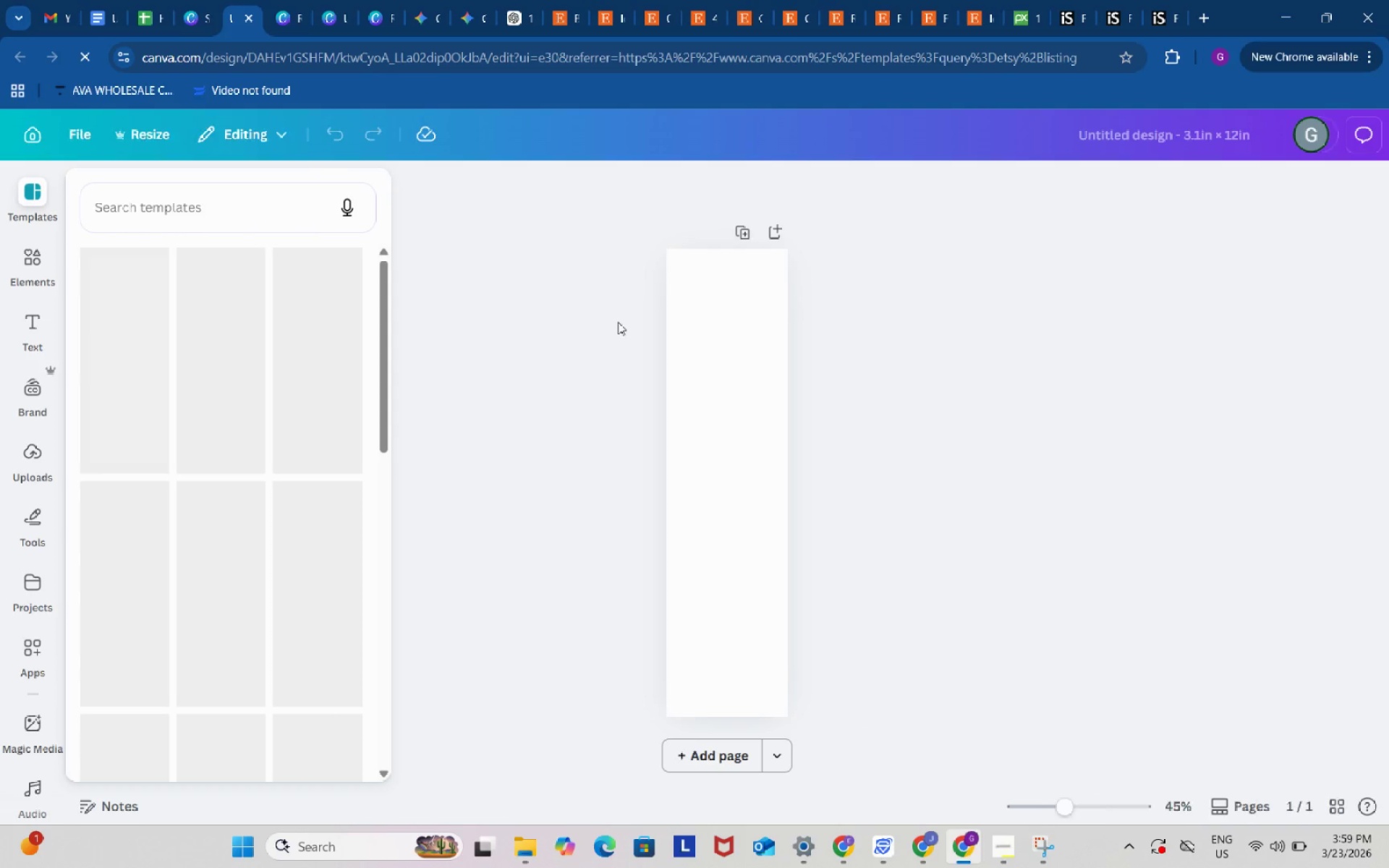 
left_click([292, 0])
 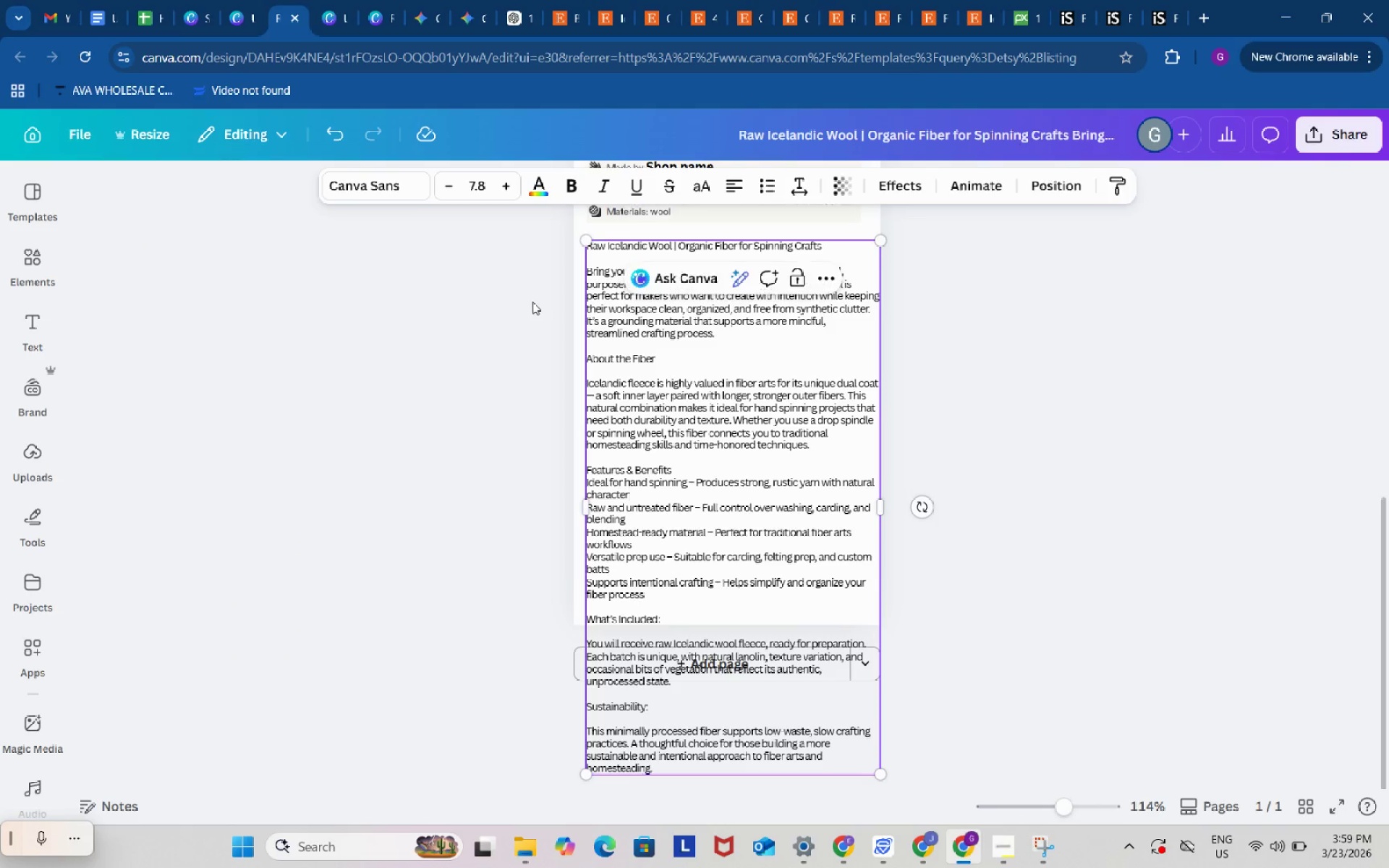 
left_click([532, 302])
 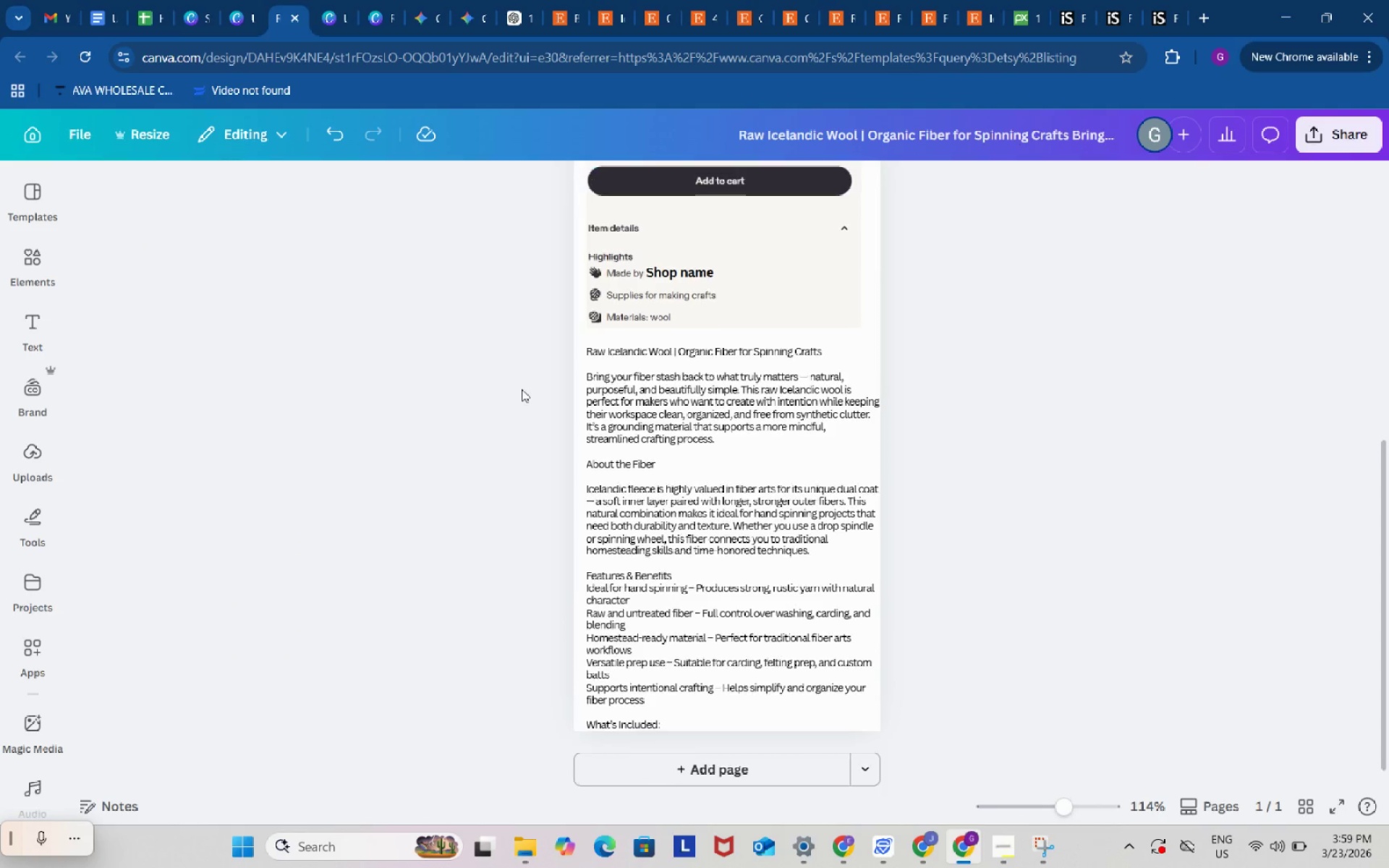 
scroll: coordinate [522, 388], scroll_direction: up, amount: 6.0
 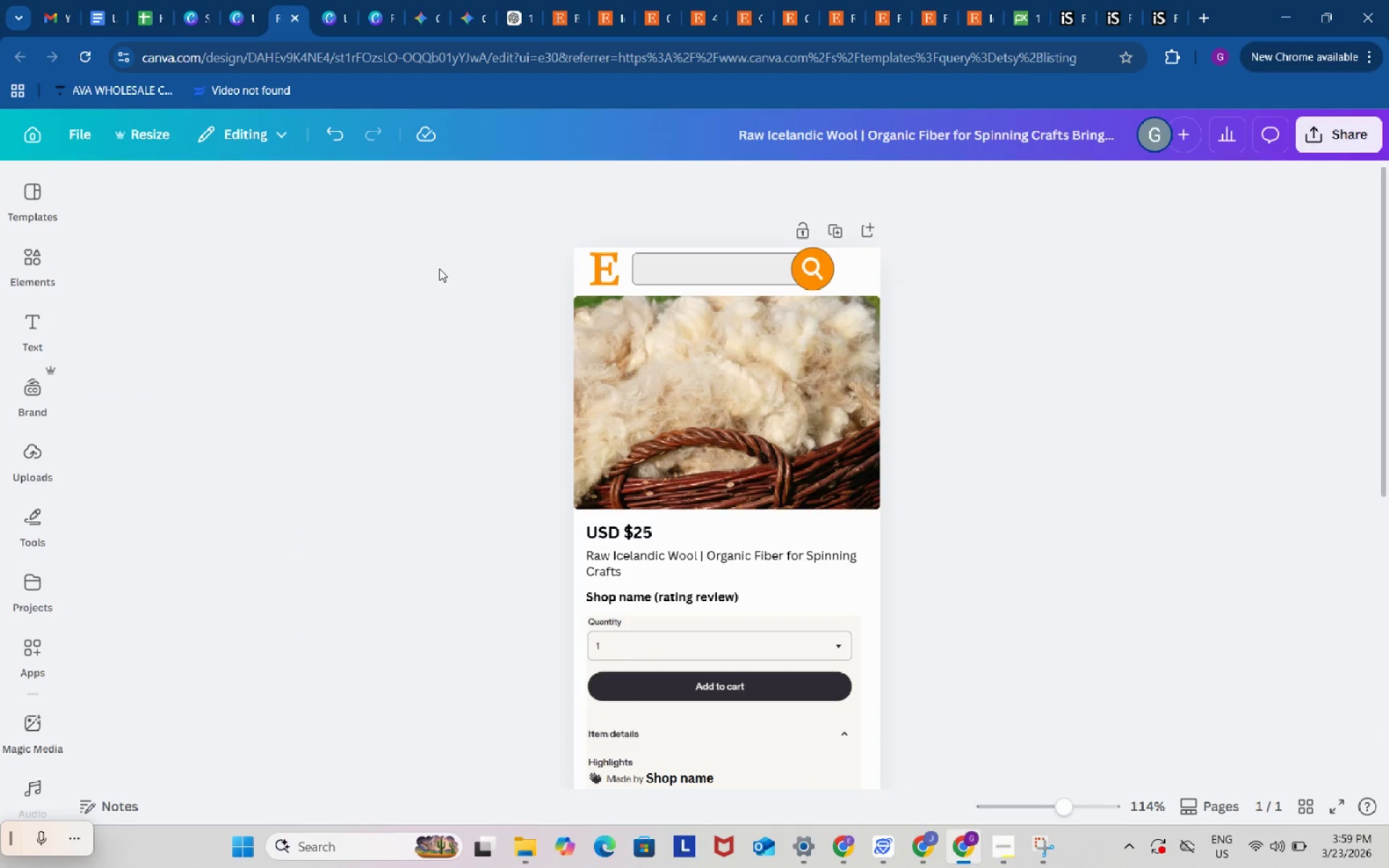 
left_click_drag(start_coordinate=[446, 264], to_coordinate=[1021, 733])
 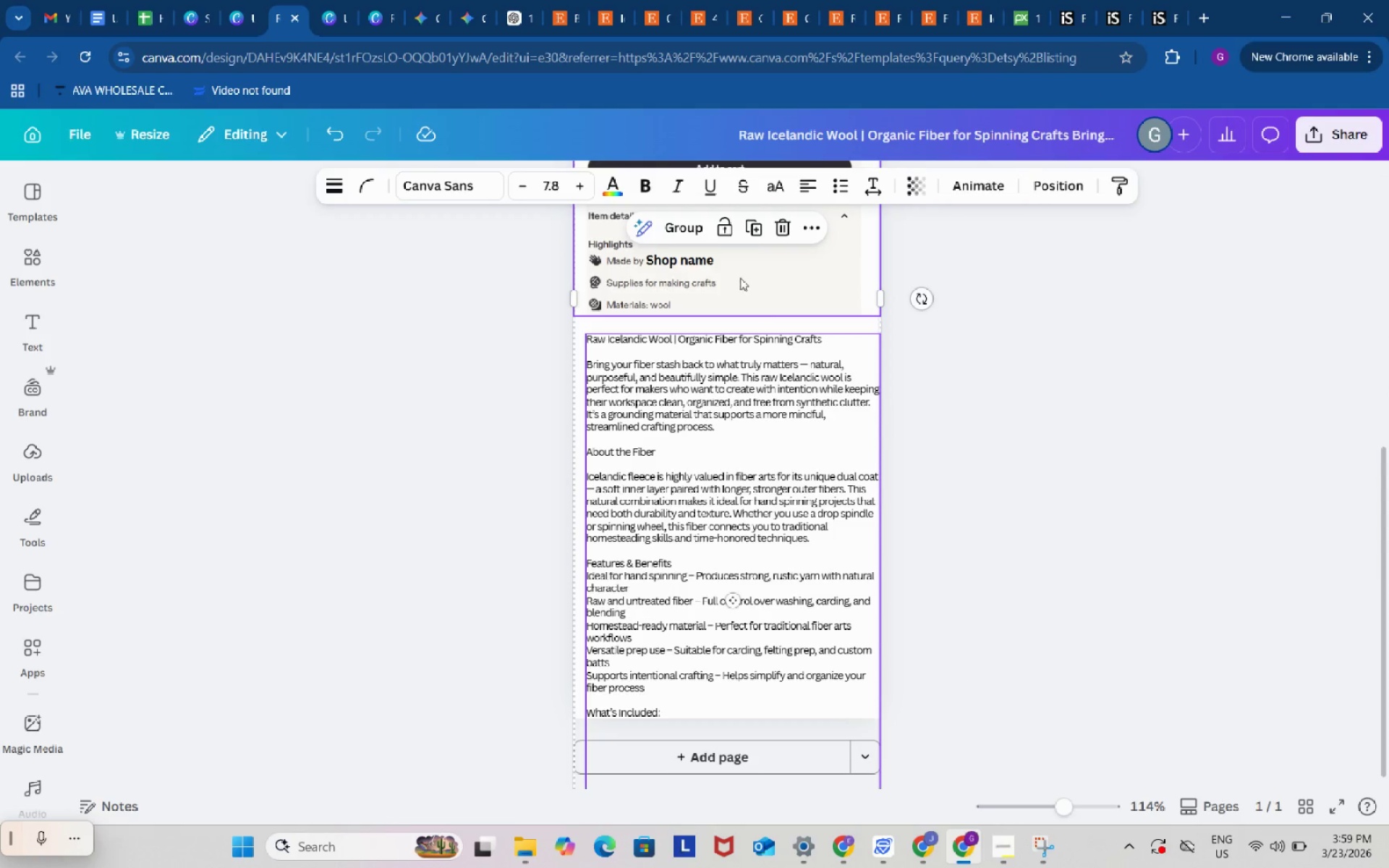 
scroll: coordinate [1019, 733], scroll_direction: down, amount: 10.0
 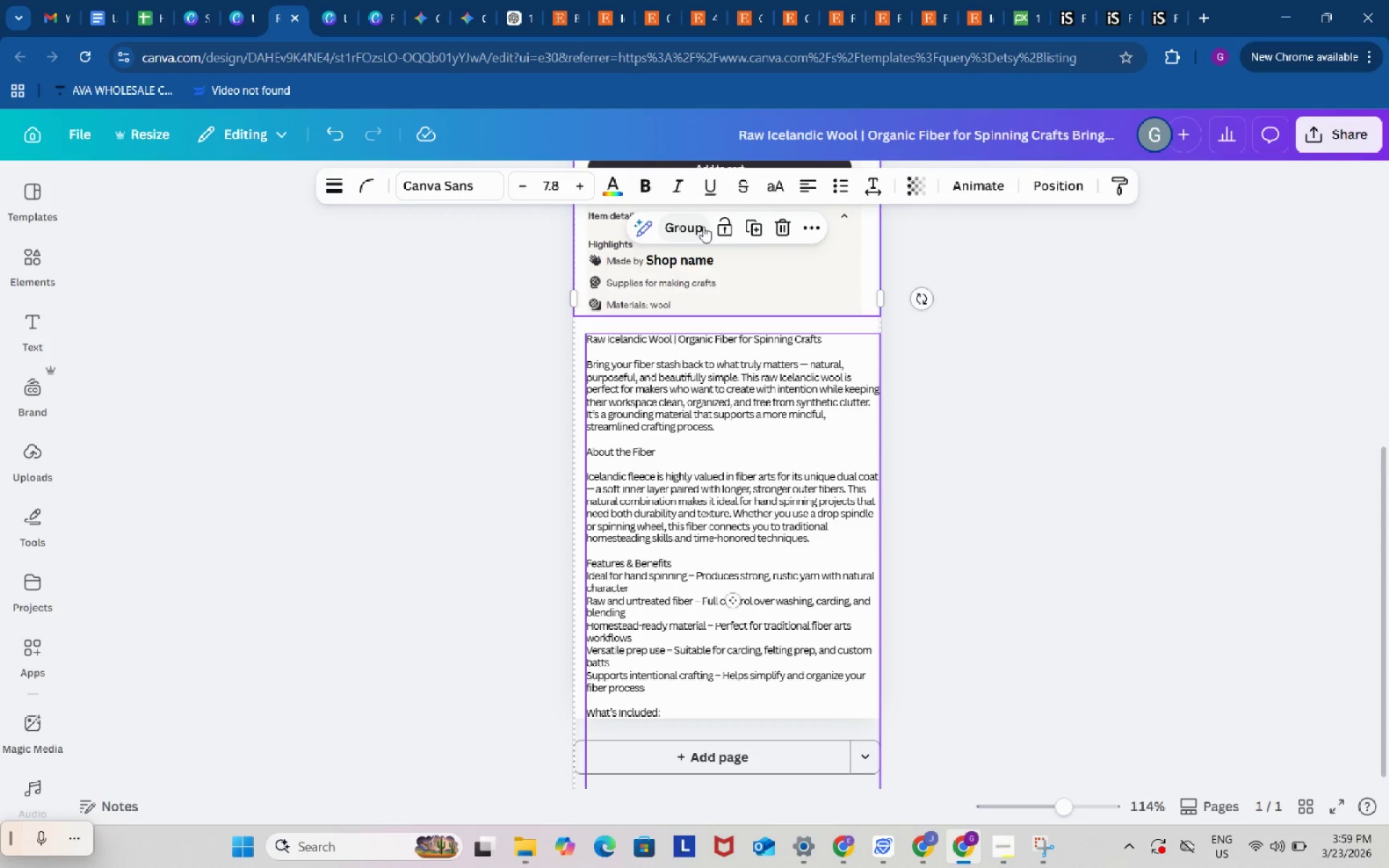 
left_click([703, 226])
 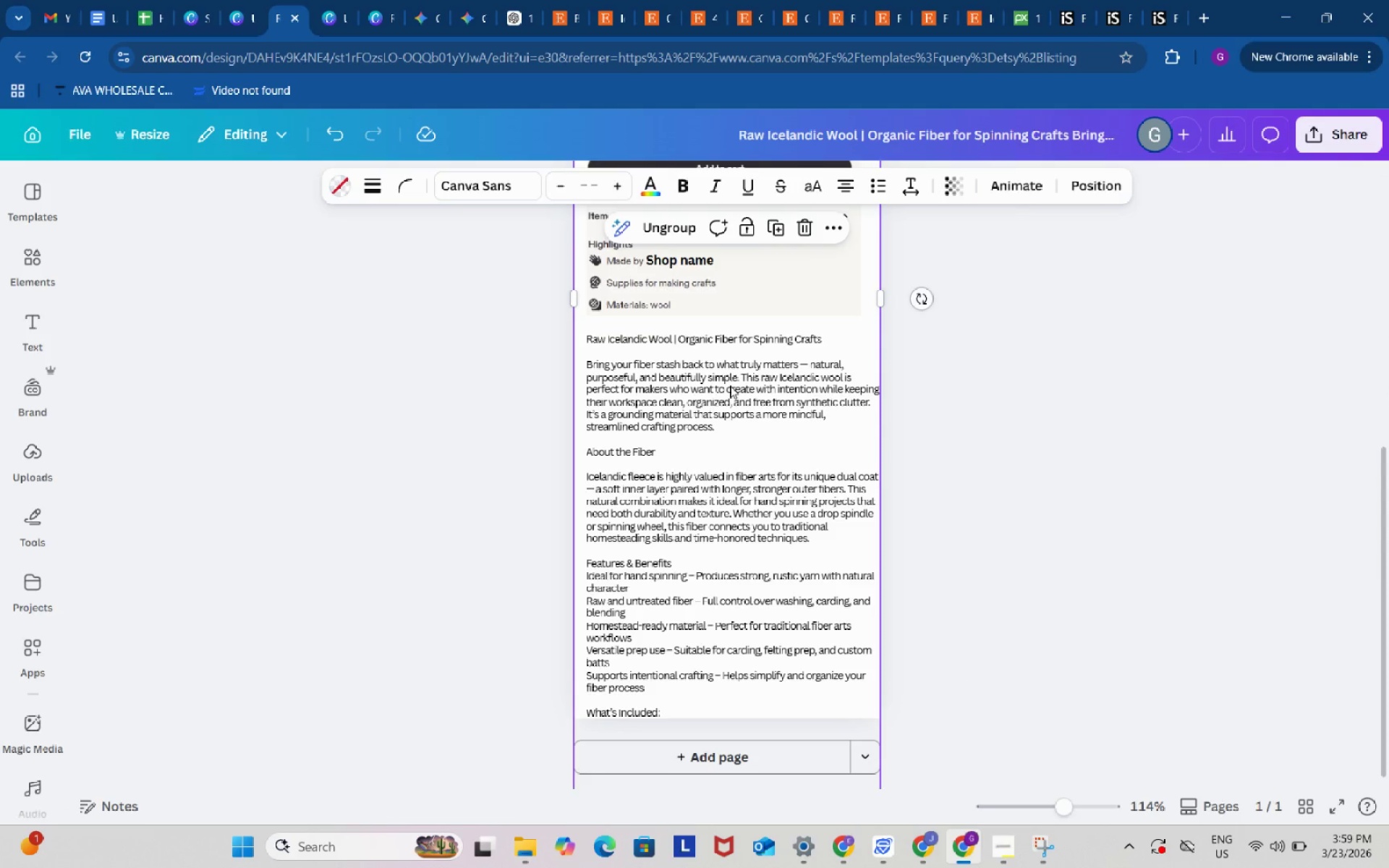 
key(Control+ControlLeft)
 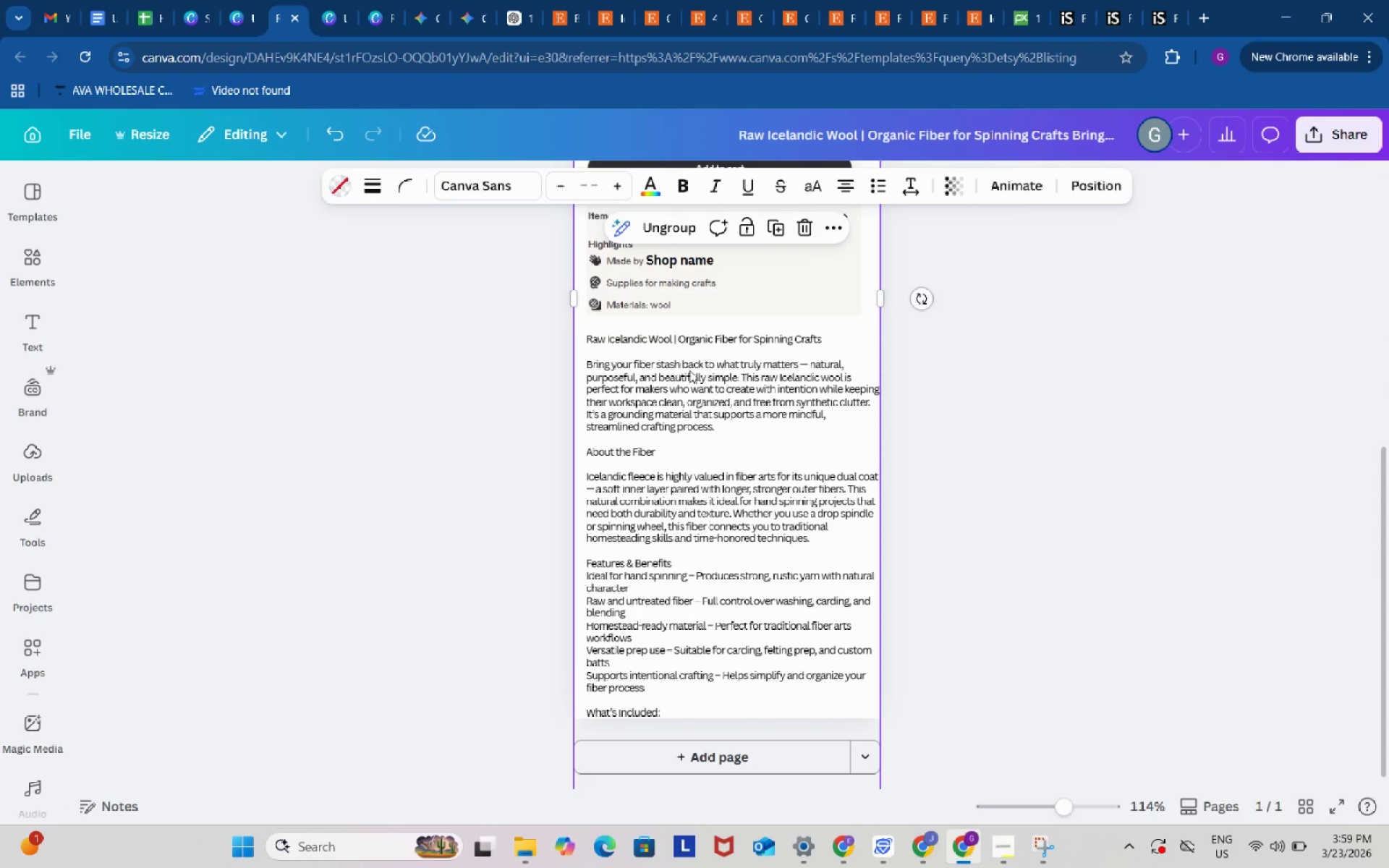 
key(Control+C)
 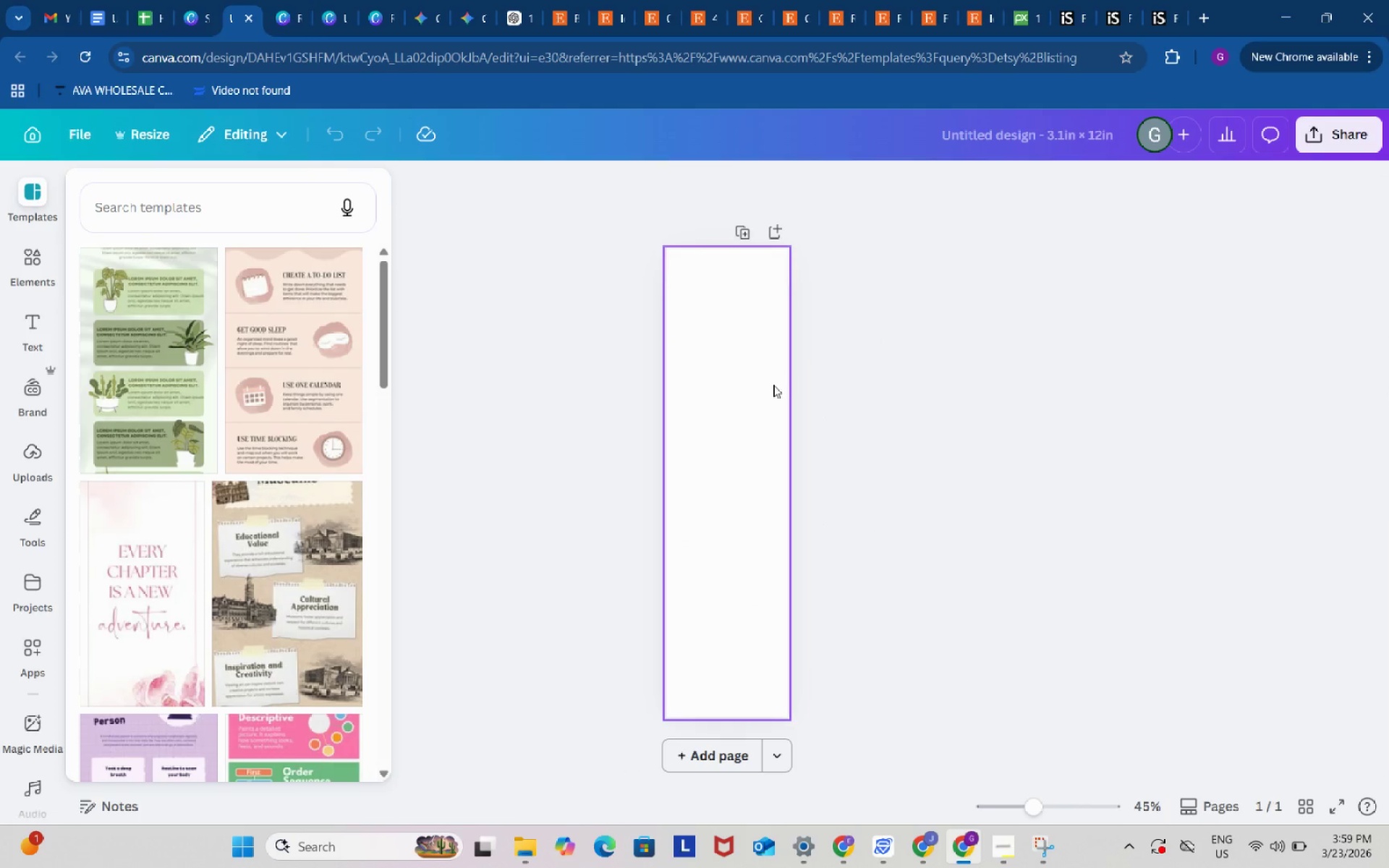 
left_click_drag(start_coordinate=[715, 364], to_coordinate=[711, 370])
 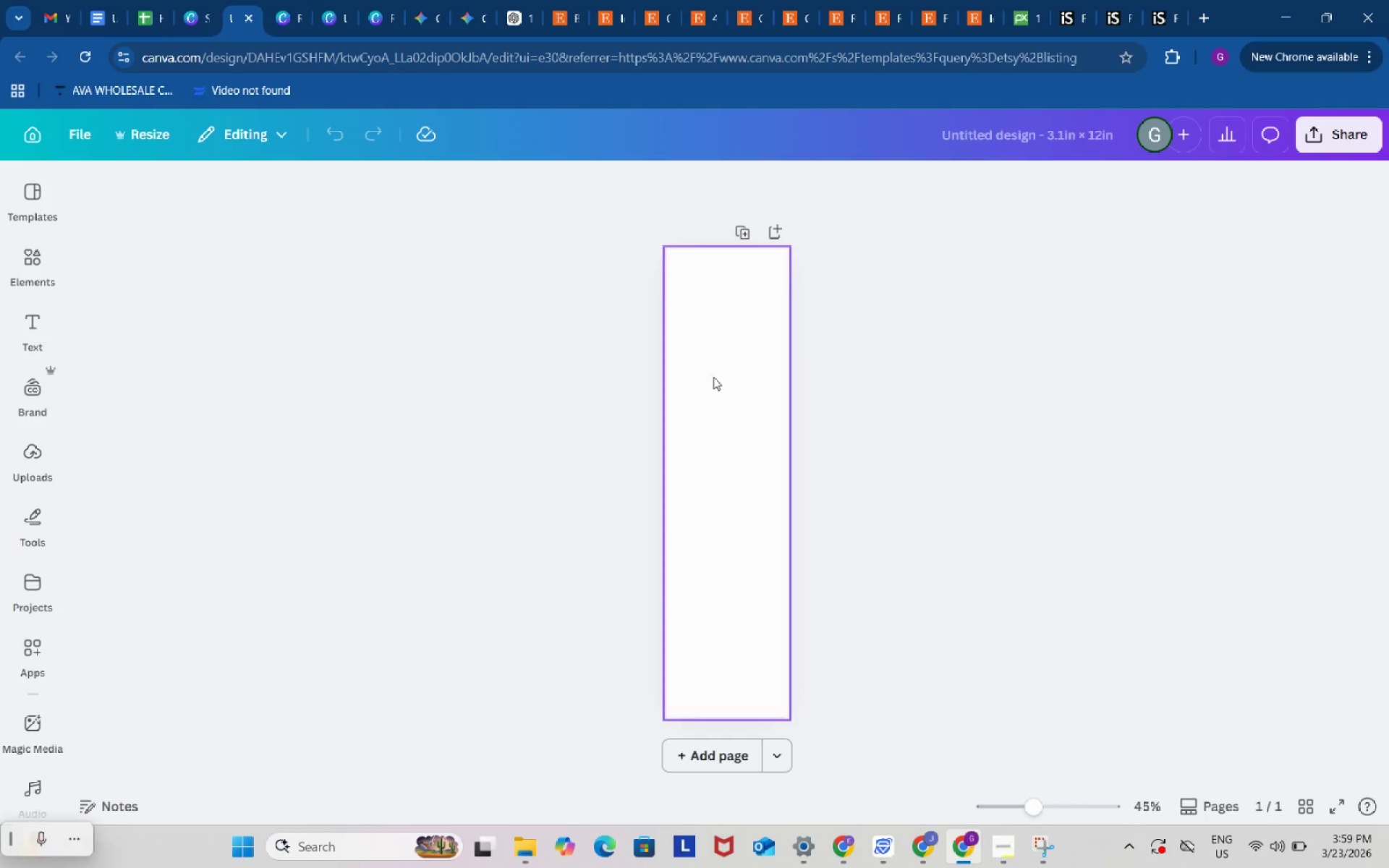 
key(Control+ControlLeft)
 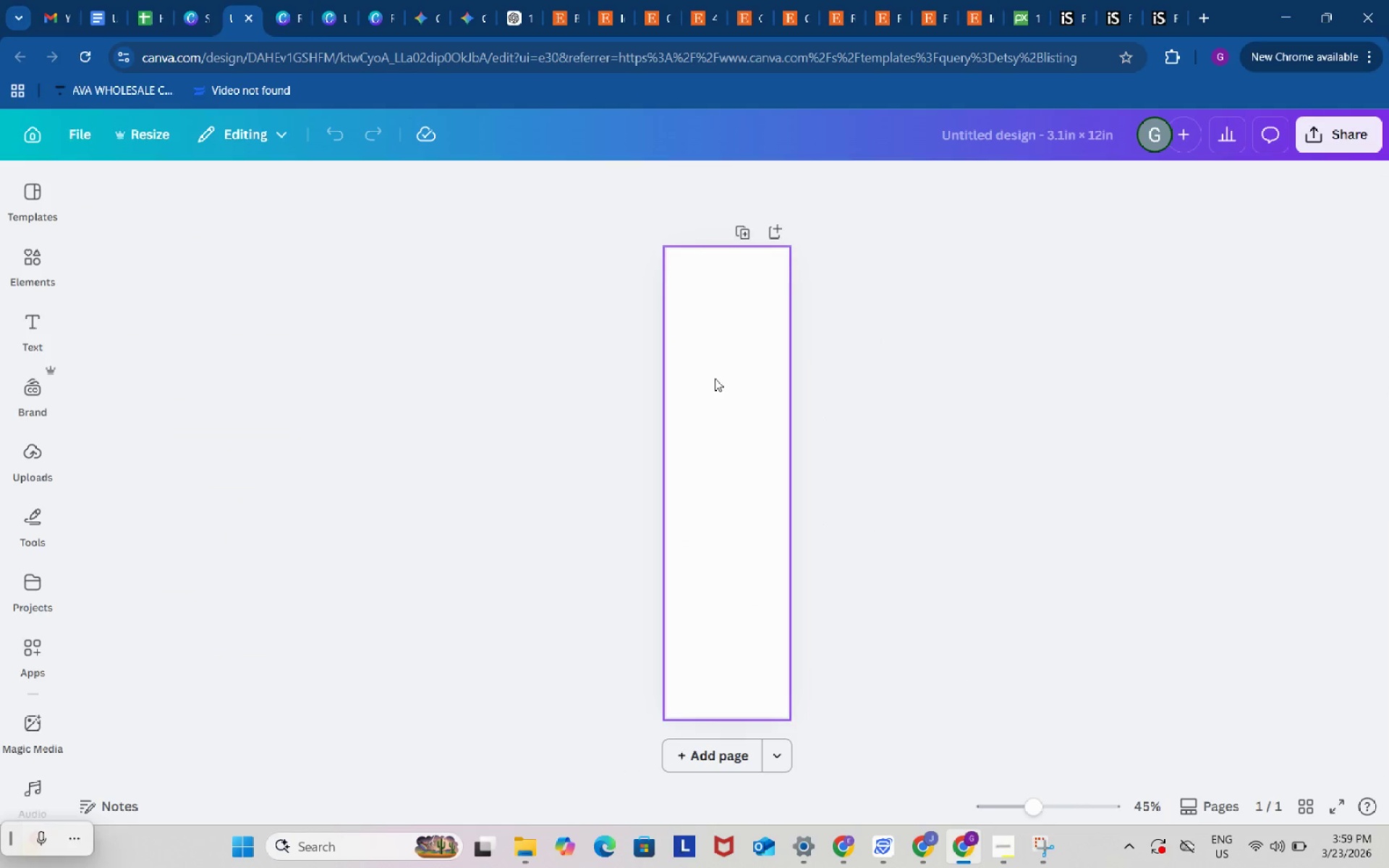 
key(Control+V)
 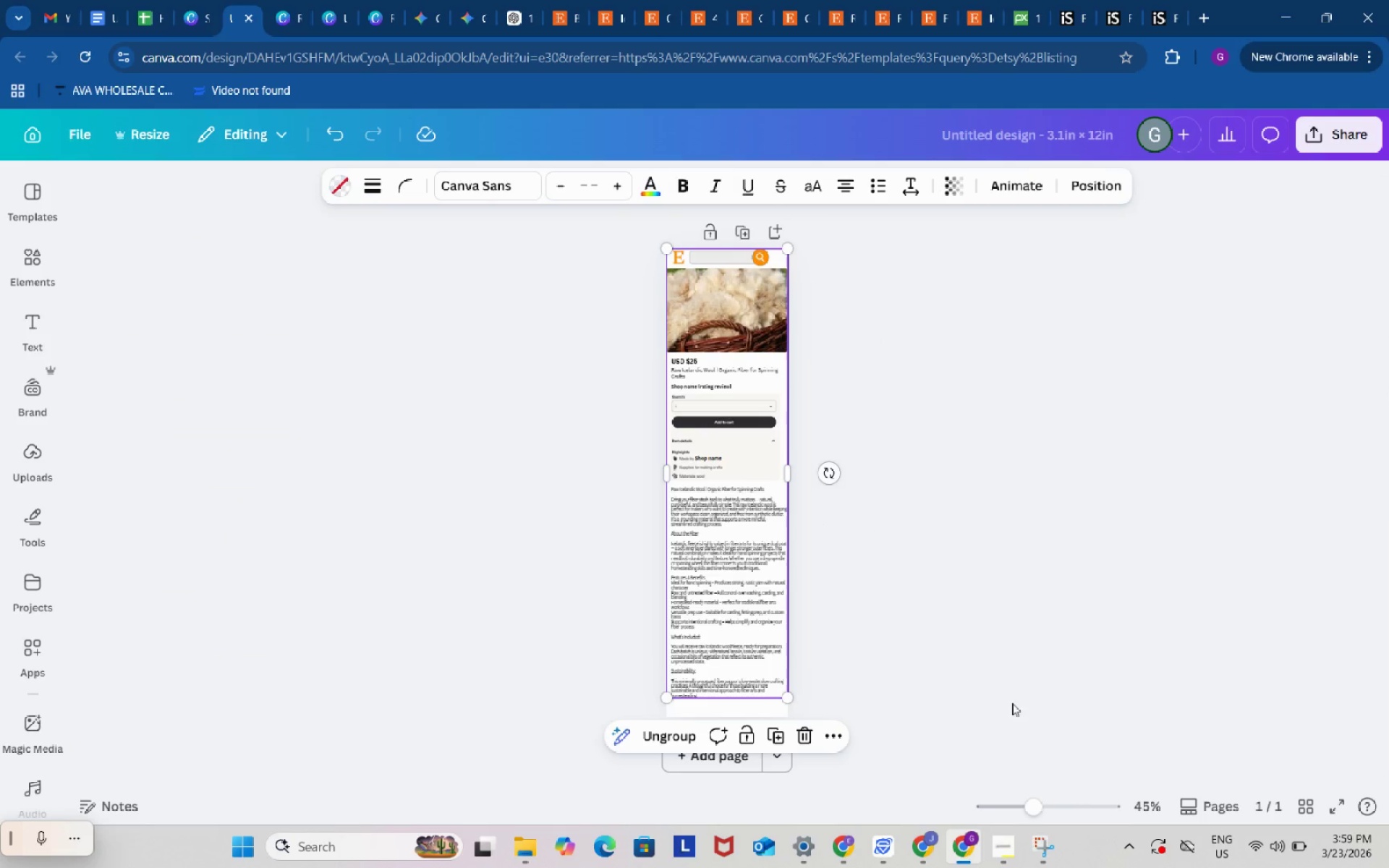 
left_click_drag(start_coordinate=[1035, 801], to_coordinate=[1076, 801])
 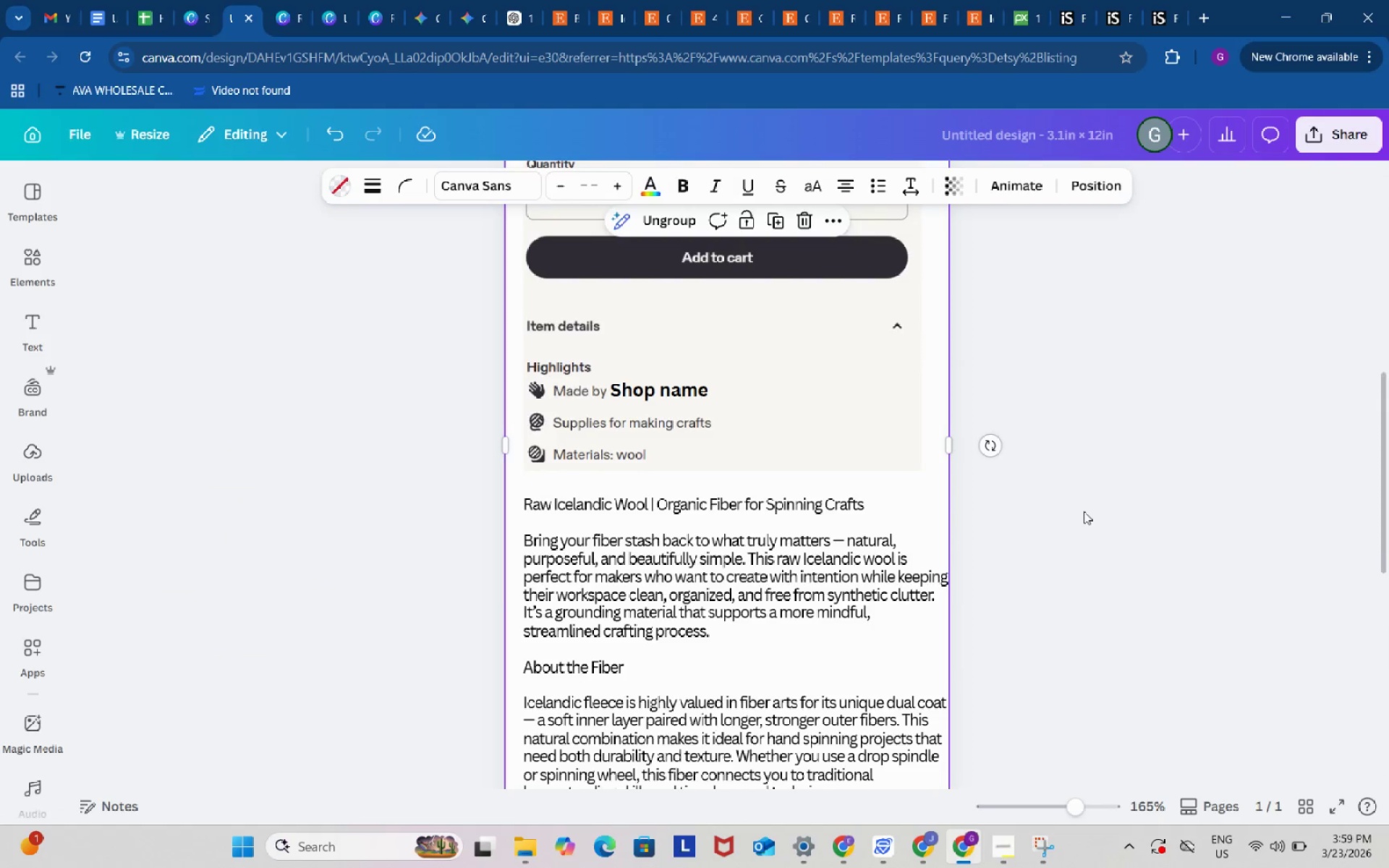 
scroll: coordinate [1084, 511], scroll_direction: down, amount: 4.0
 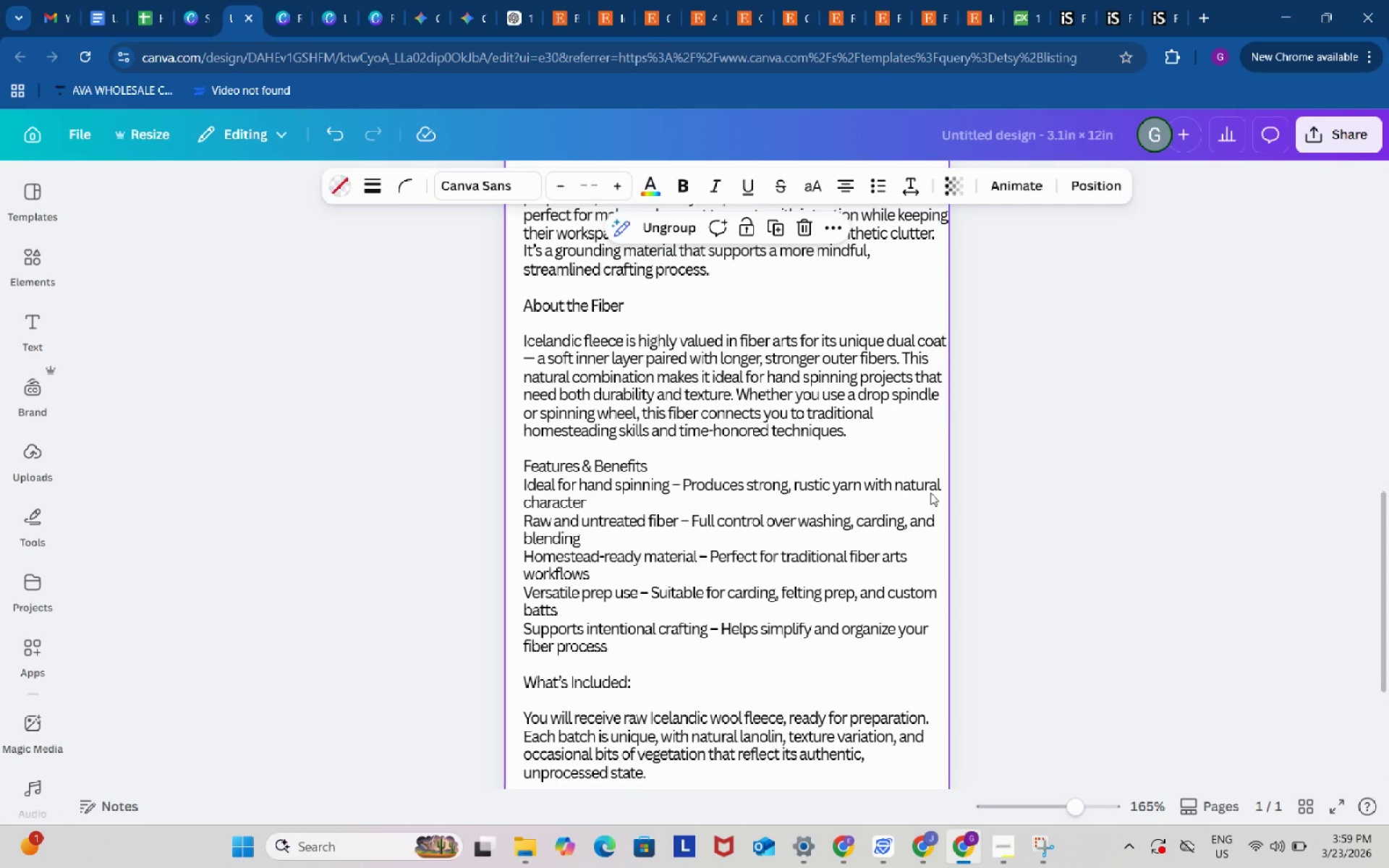 
scroll: coordinate [930, 493], scroll_direction: up, amount: 2.0
 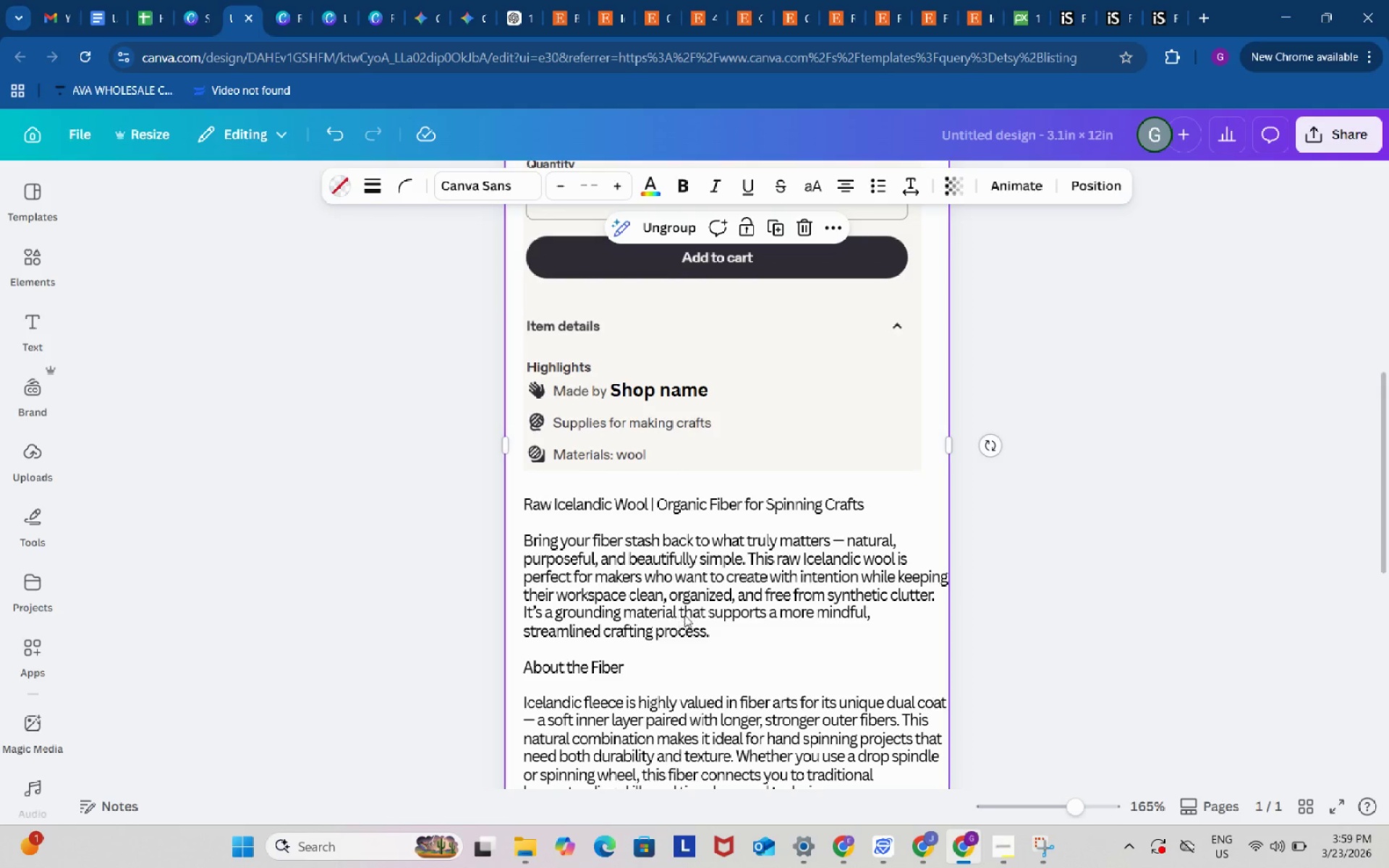 
left_click([755, 603])
 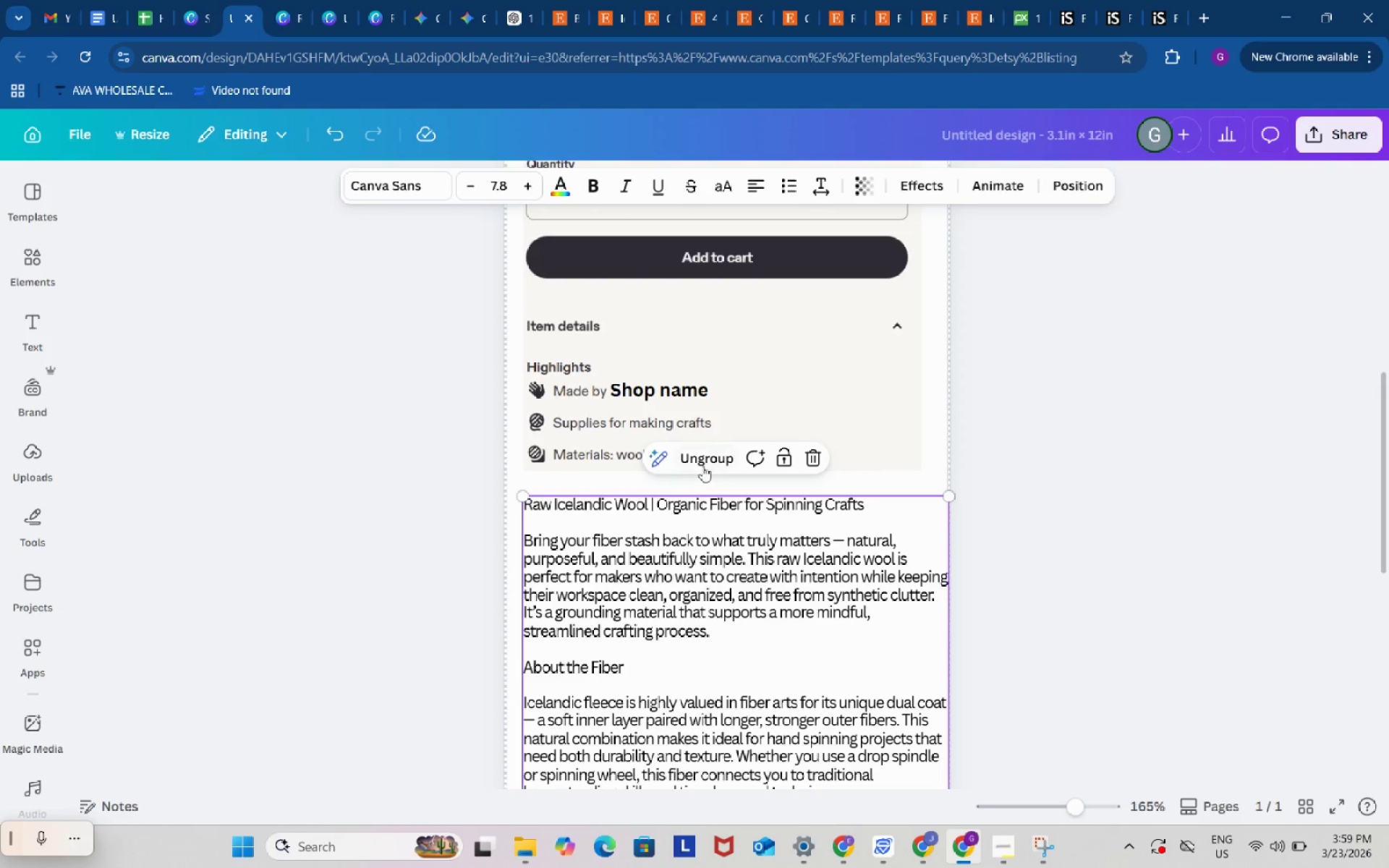 
left_click([702, 464])
 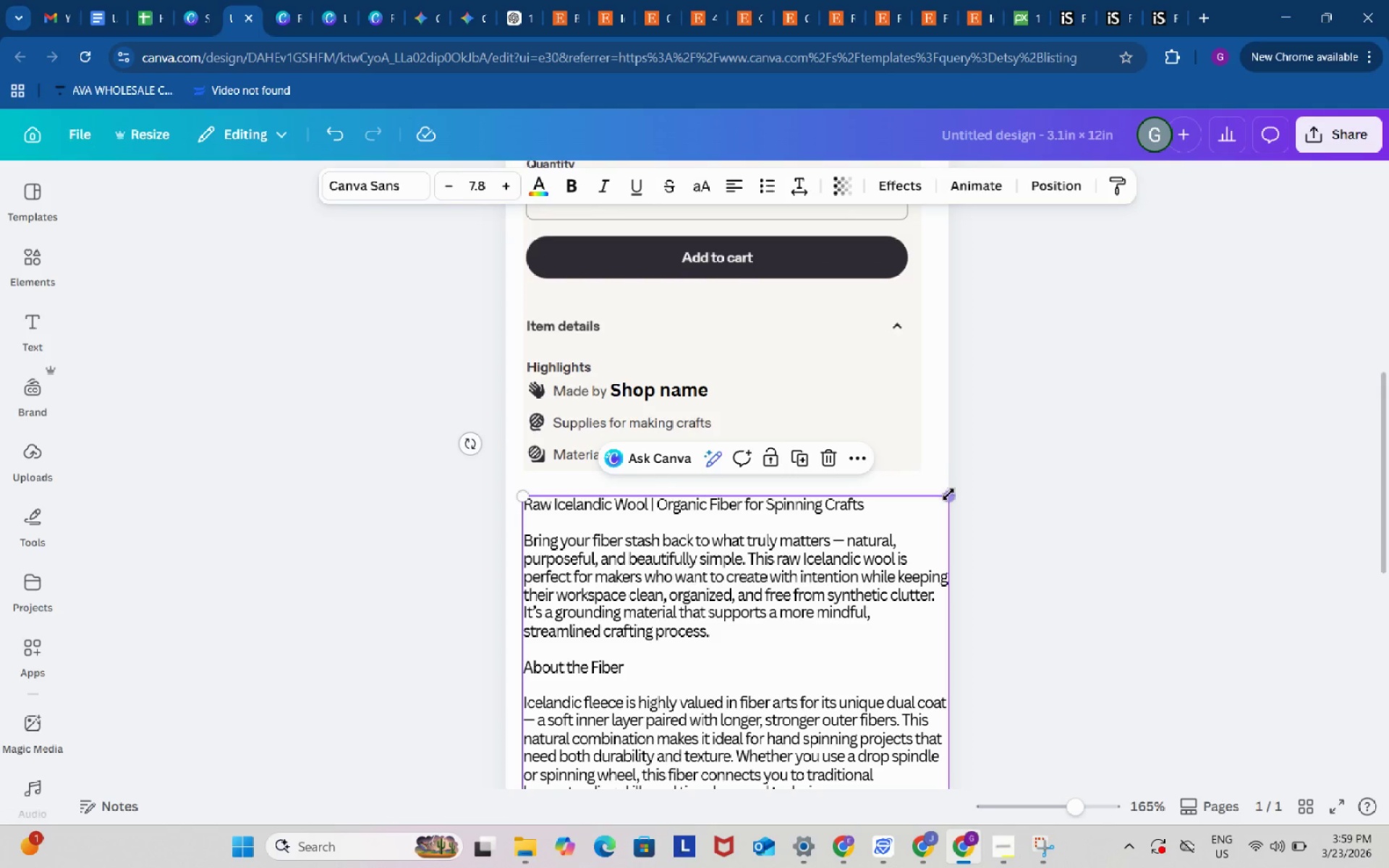 
left_click_drag(start_coordinate=[948, 495], to_coordinate=[914, 506])
 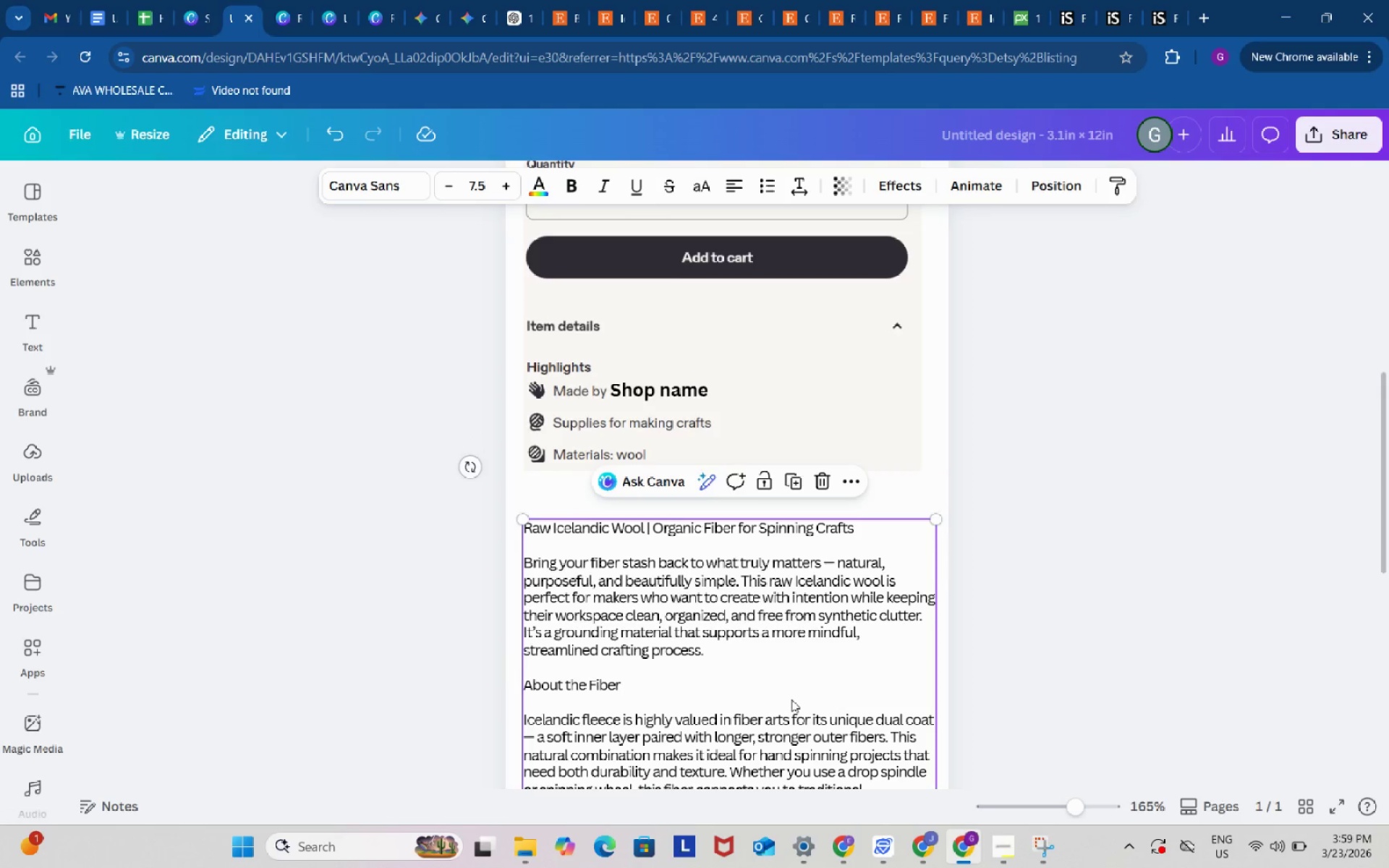 
left_click_drag(start_coordinate=[791, 700], to_coordinate=[793, 687])
 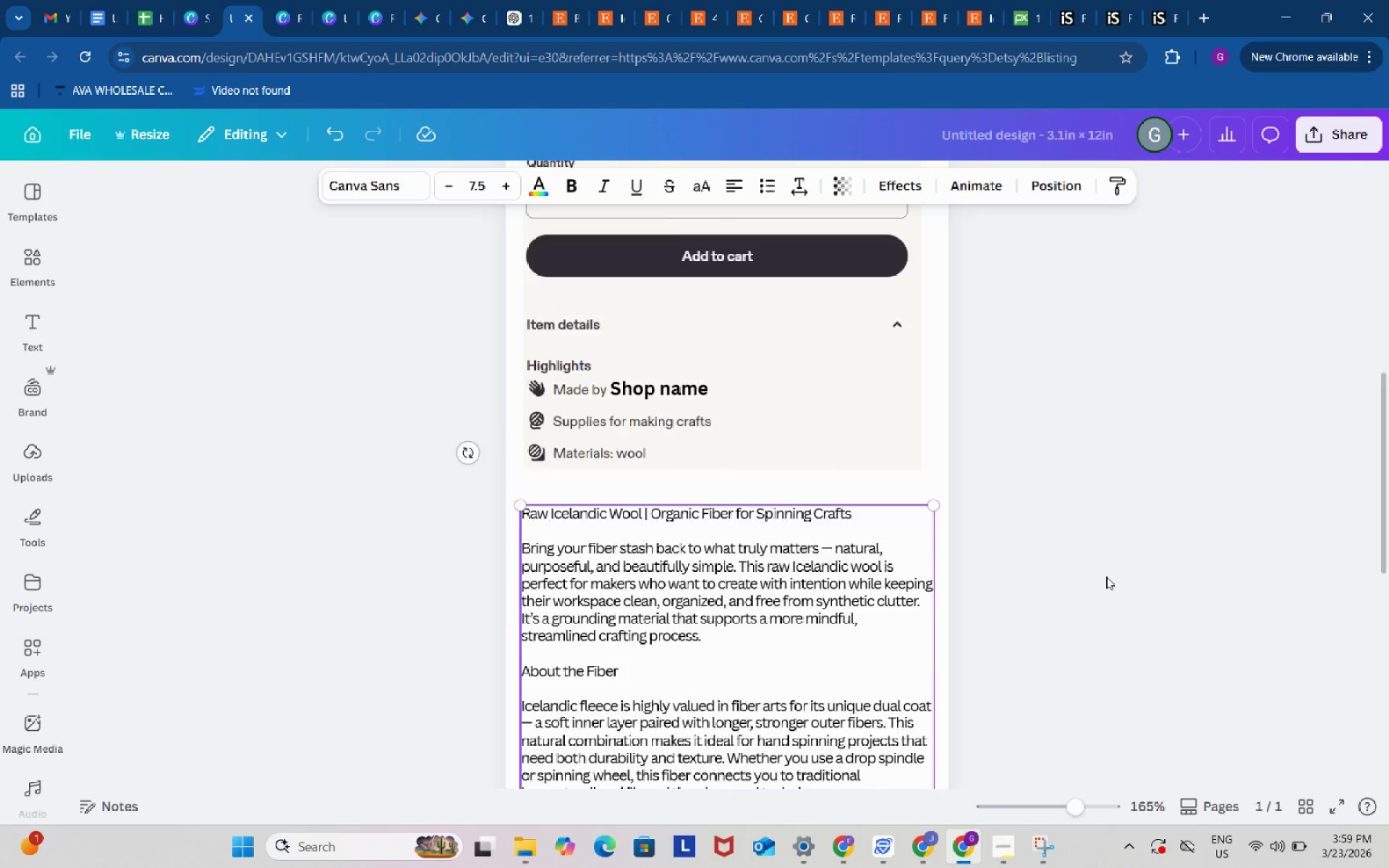 
scroll: coordinate [1106, 574], scroll_direction: down, amount: 9.0
 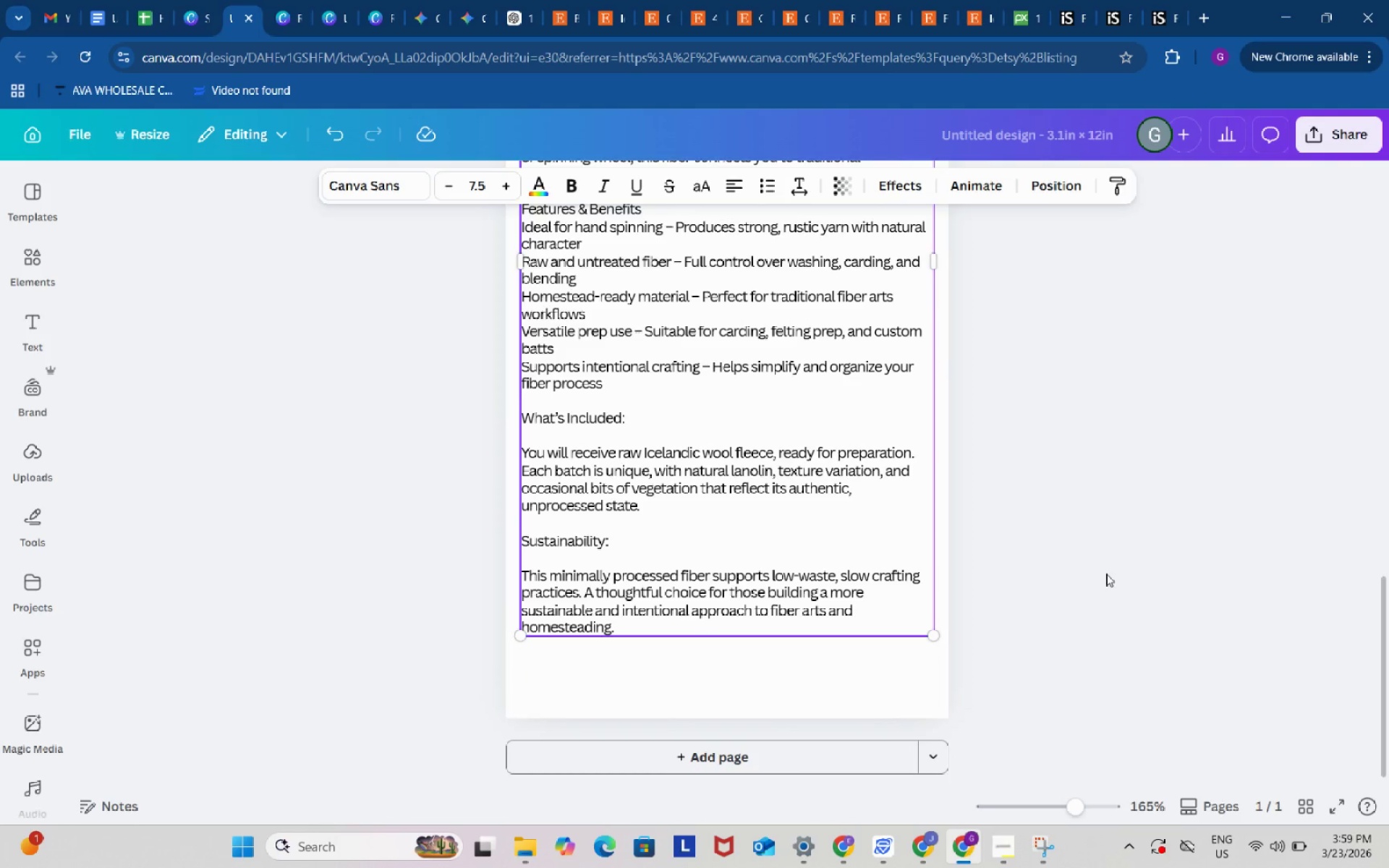 
scroll: coordinate [1106, 574], scroll_direction: up, amount: 1.0
 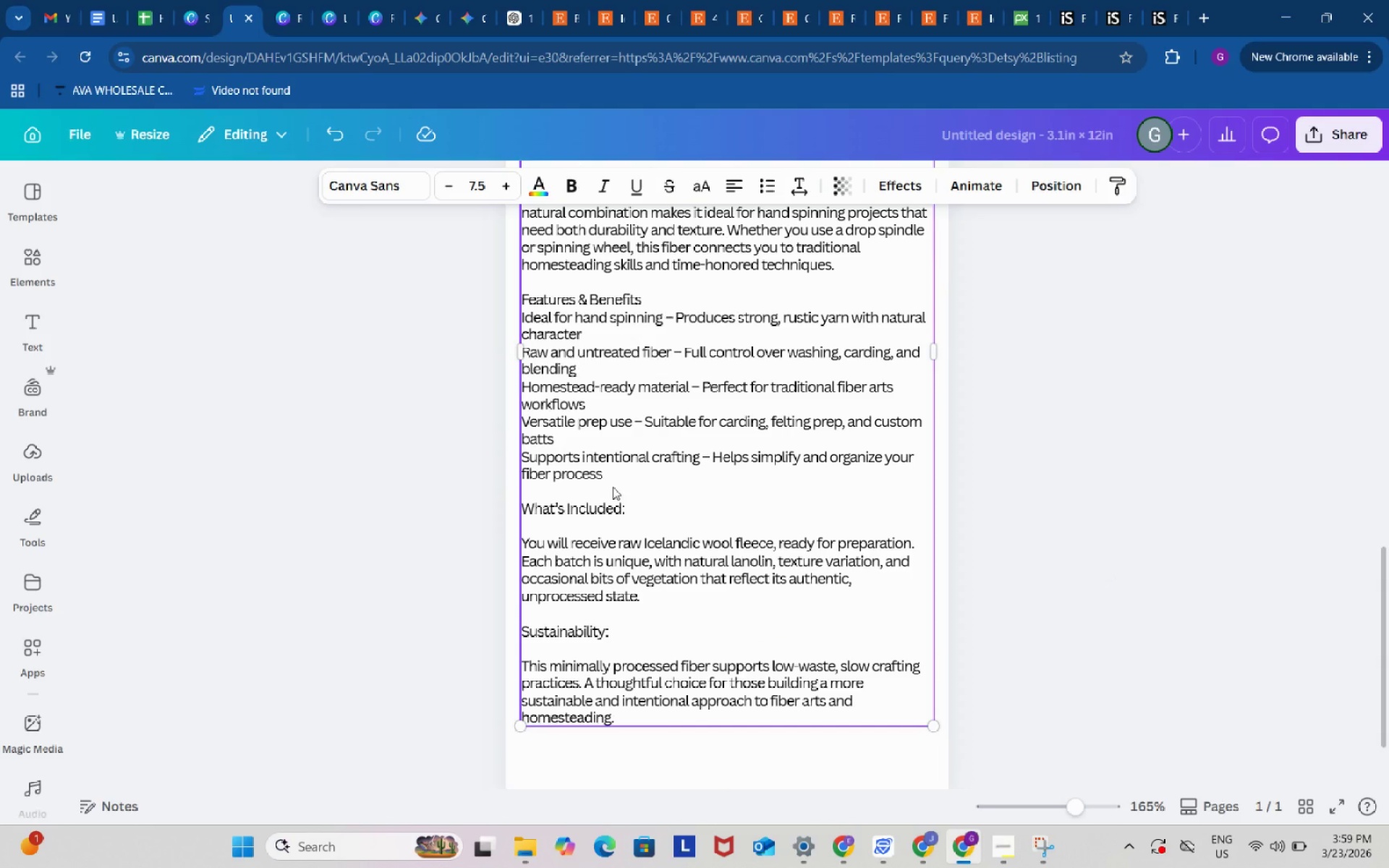 
left_click([613, 487])
 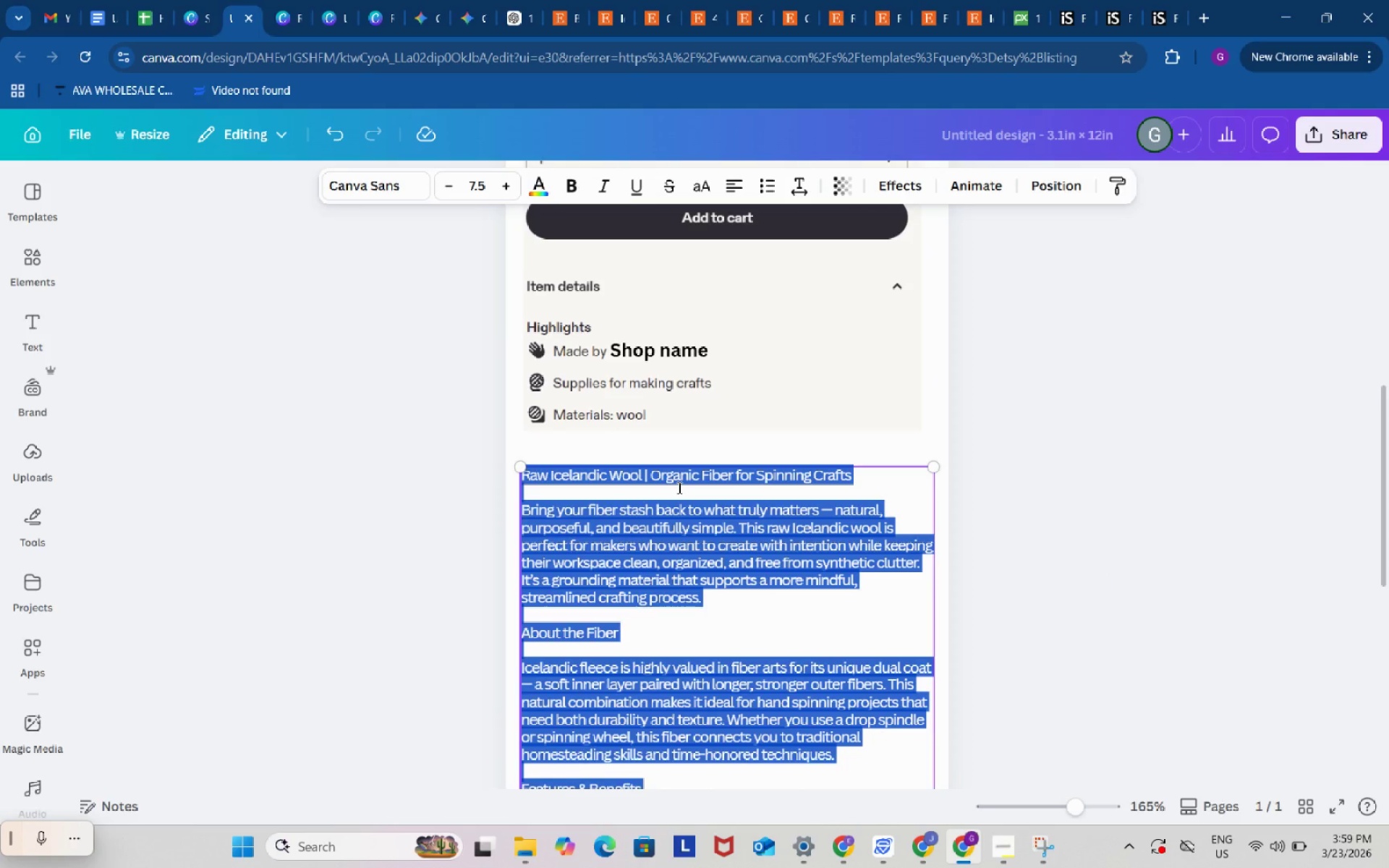 
left_click([678, 488])
 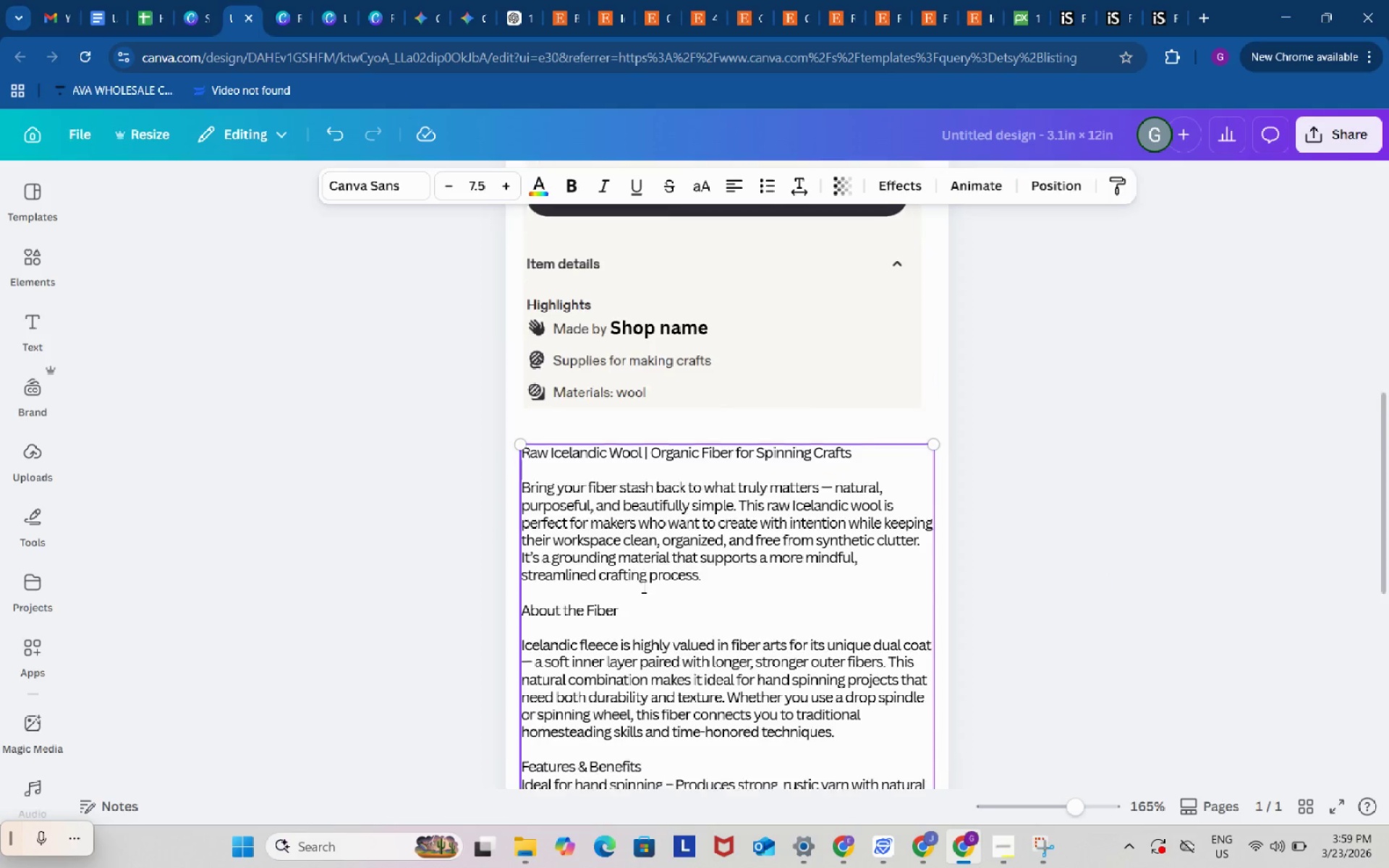 
scroll: coordinate [642, 587], scroll_direction: down, amount: 3.0
 